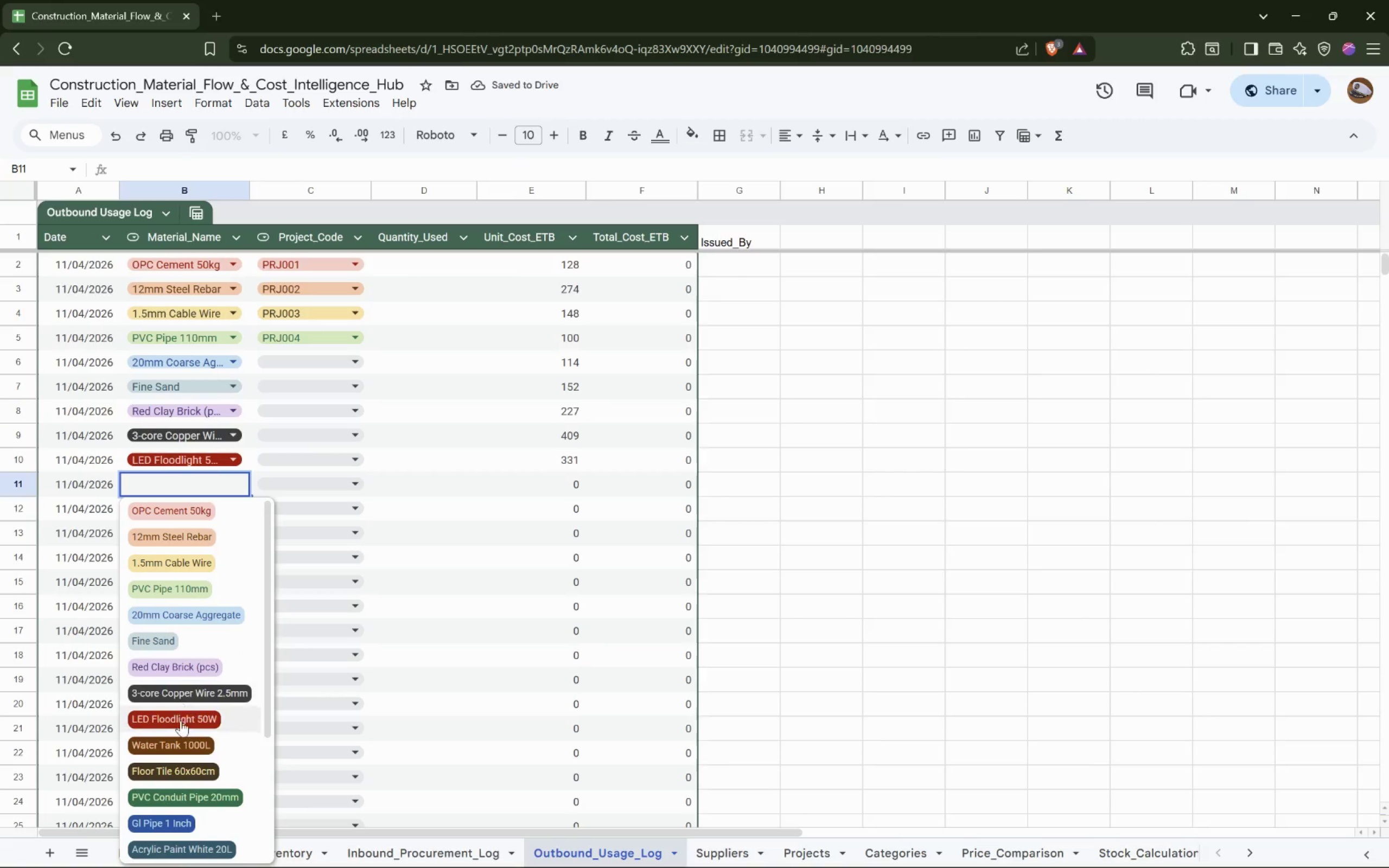 
left_click([177, 737])
 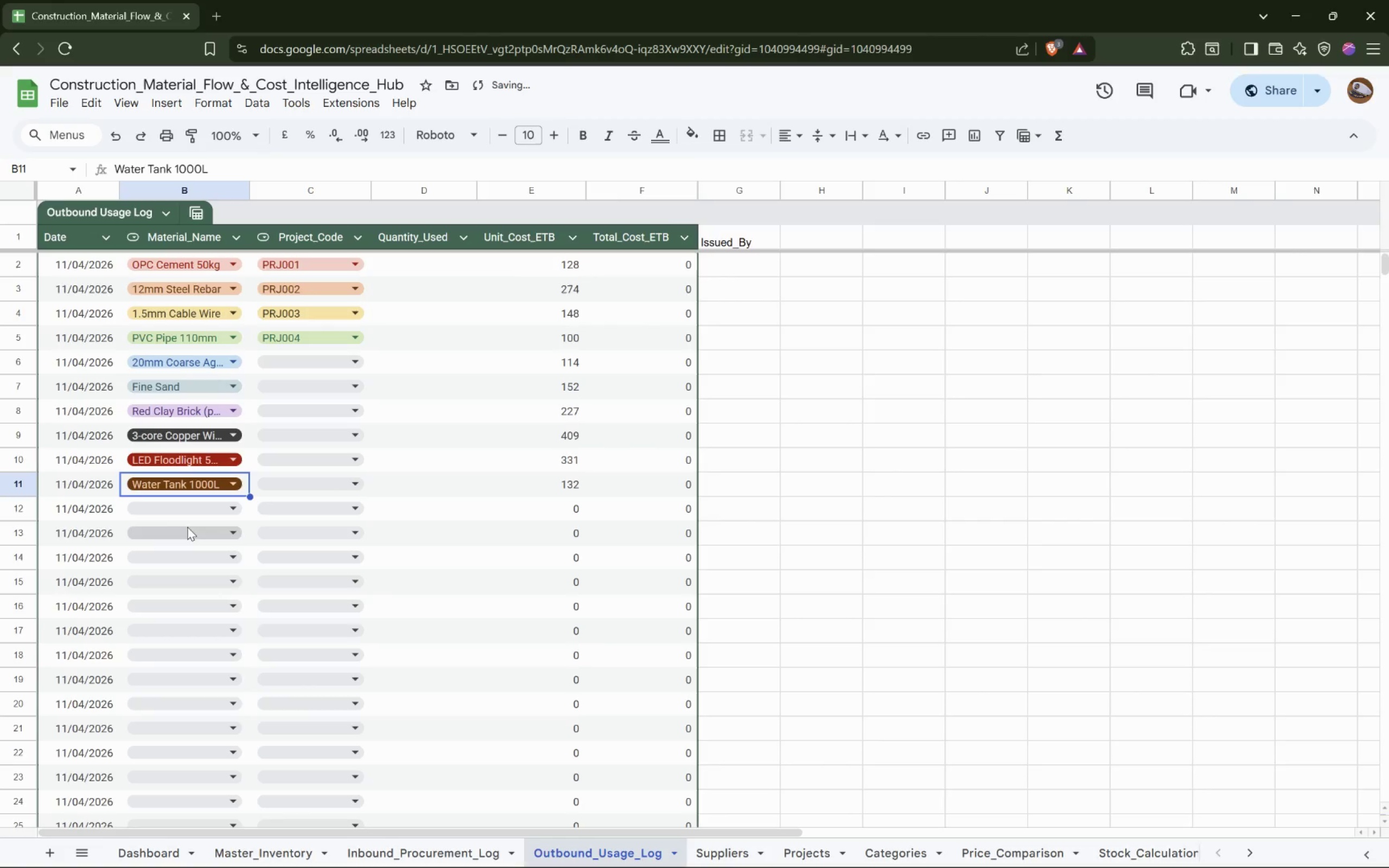 
left_click([200, 506])
 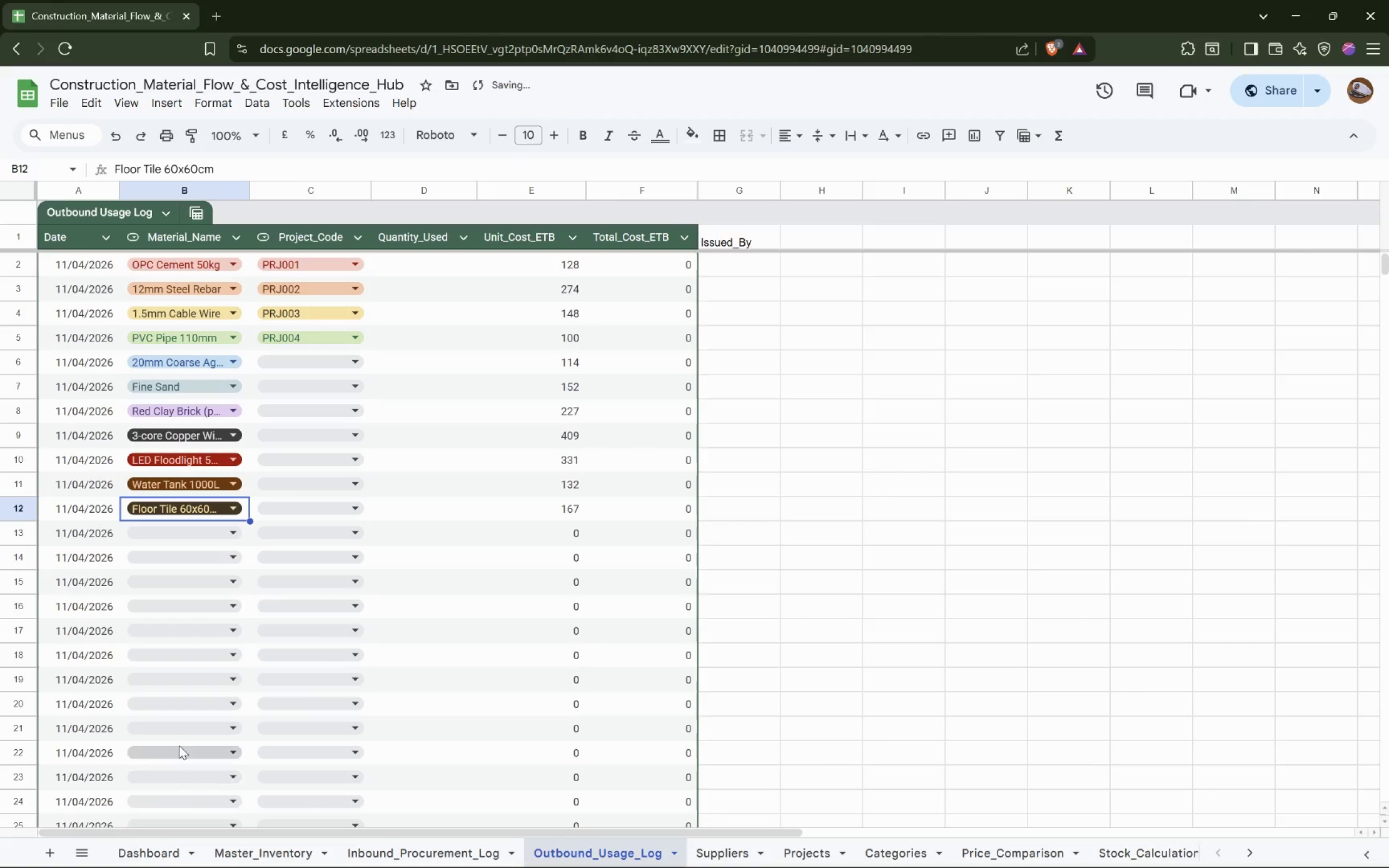 
left_click([159, 533])
 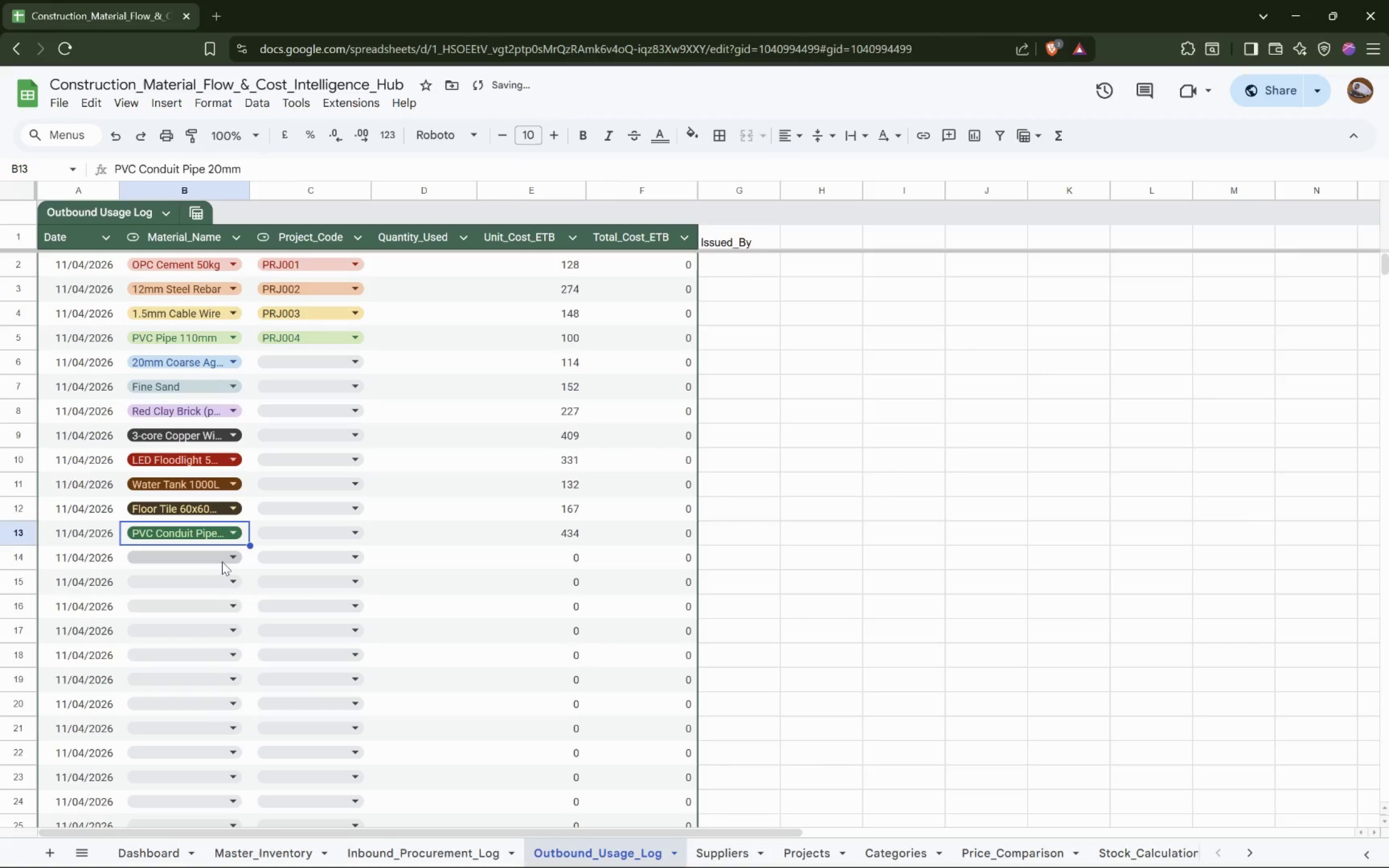 
scroll: coordinate [222, 562], scroll_direction: down, amount: 3.0
 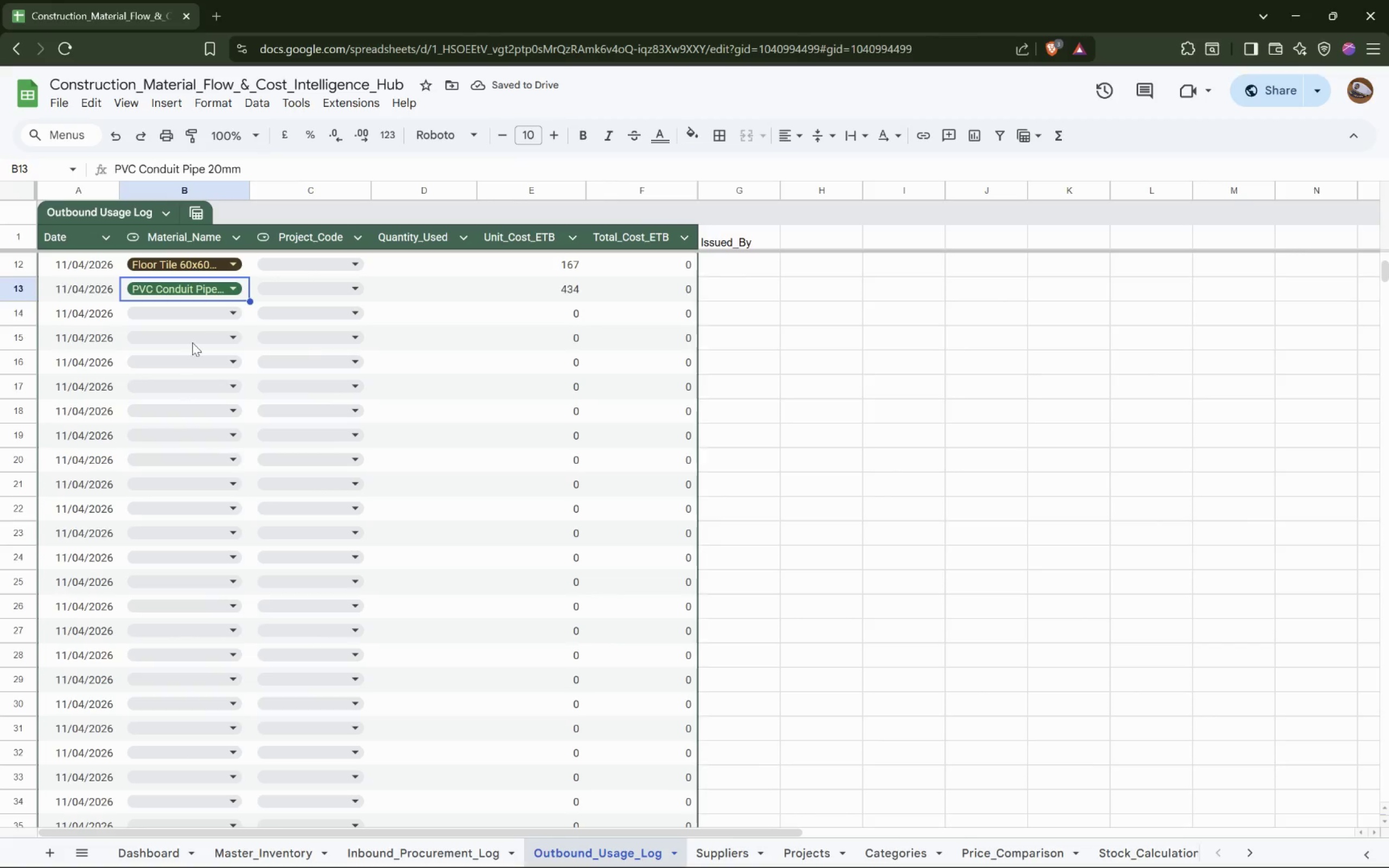 
left_click([206, 309])
 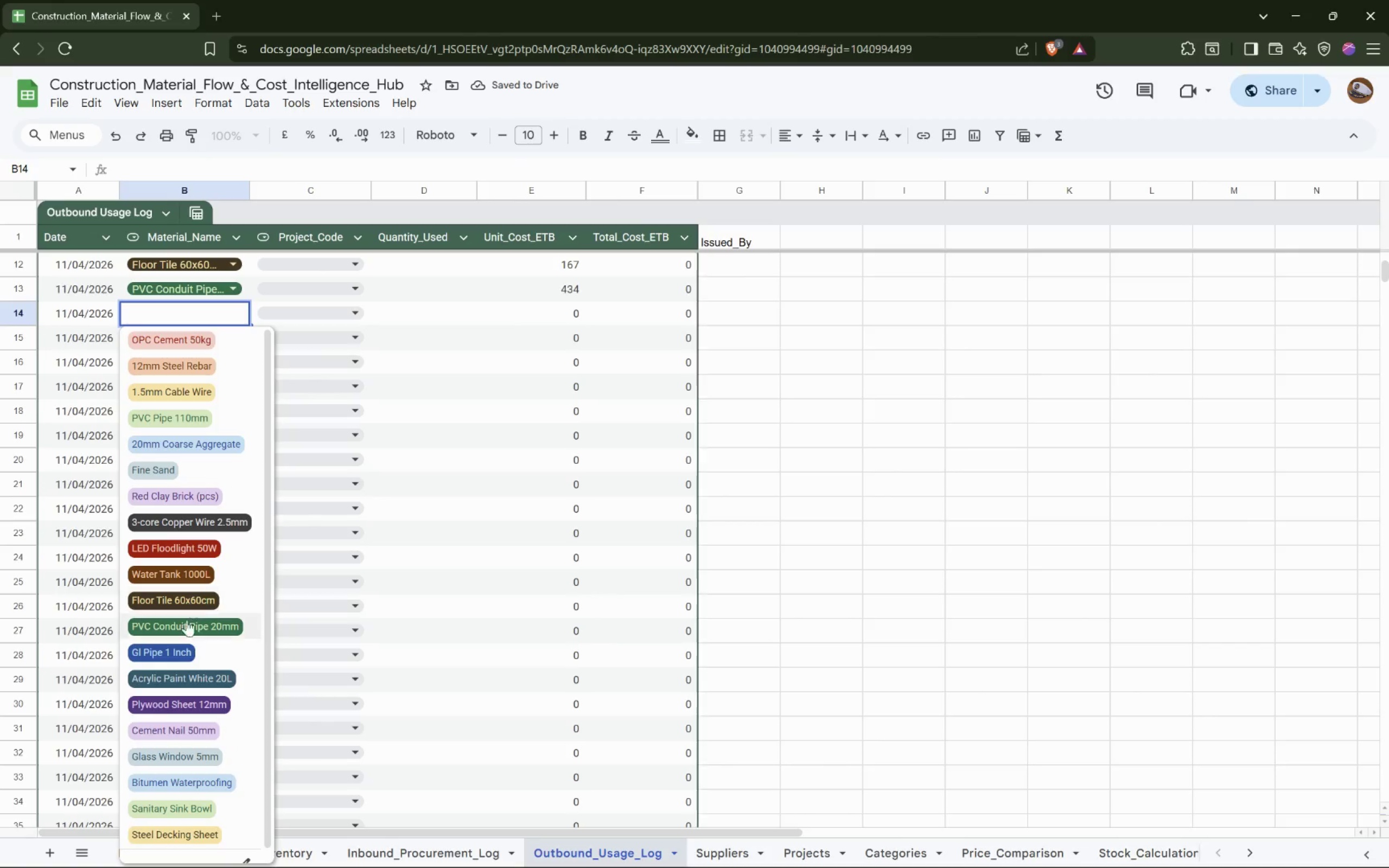 
left_click([179, 654])
 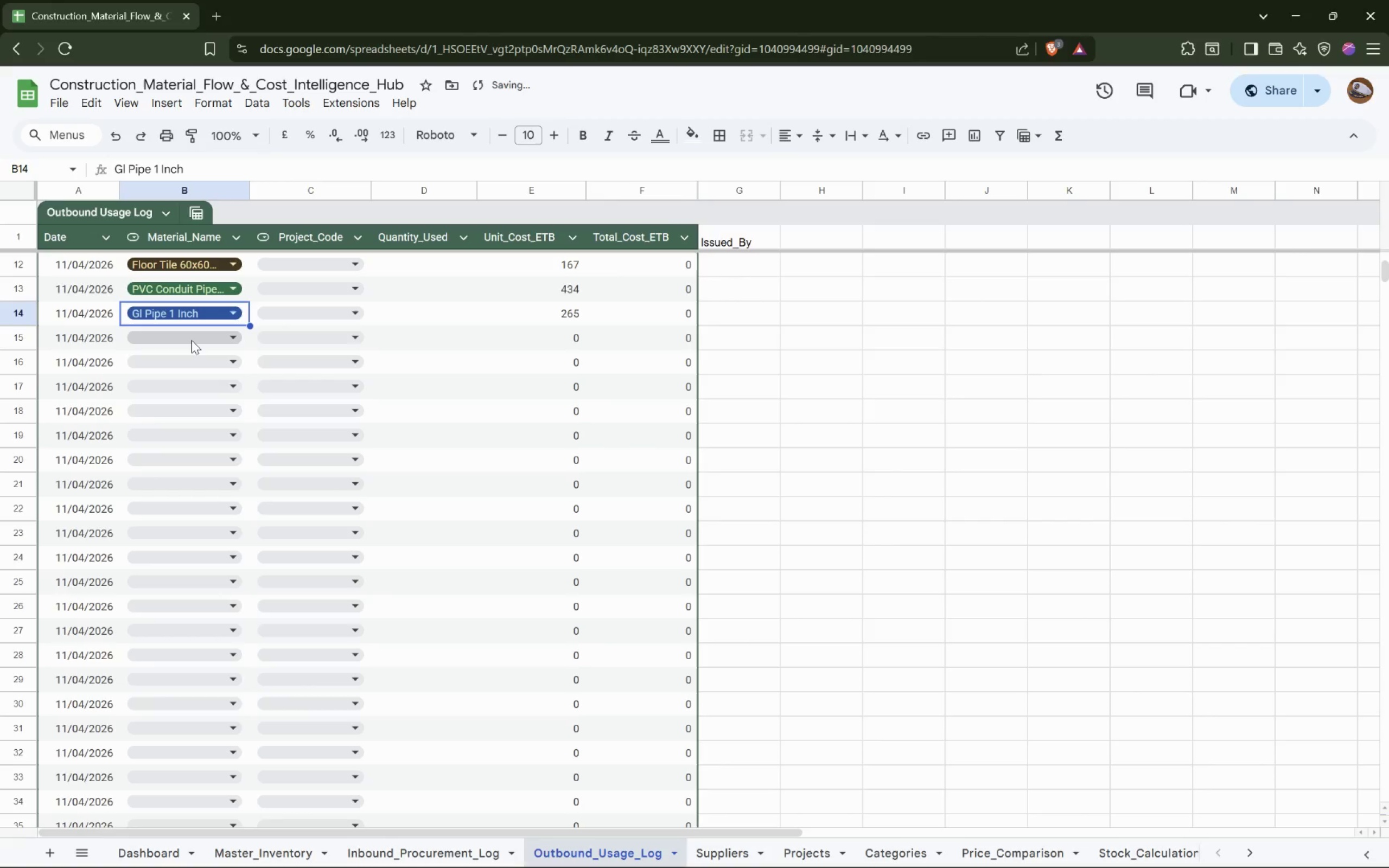 
left_click([192, 340])
 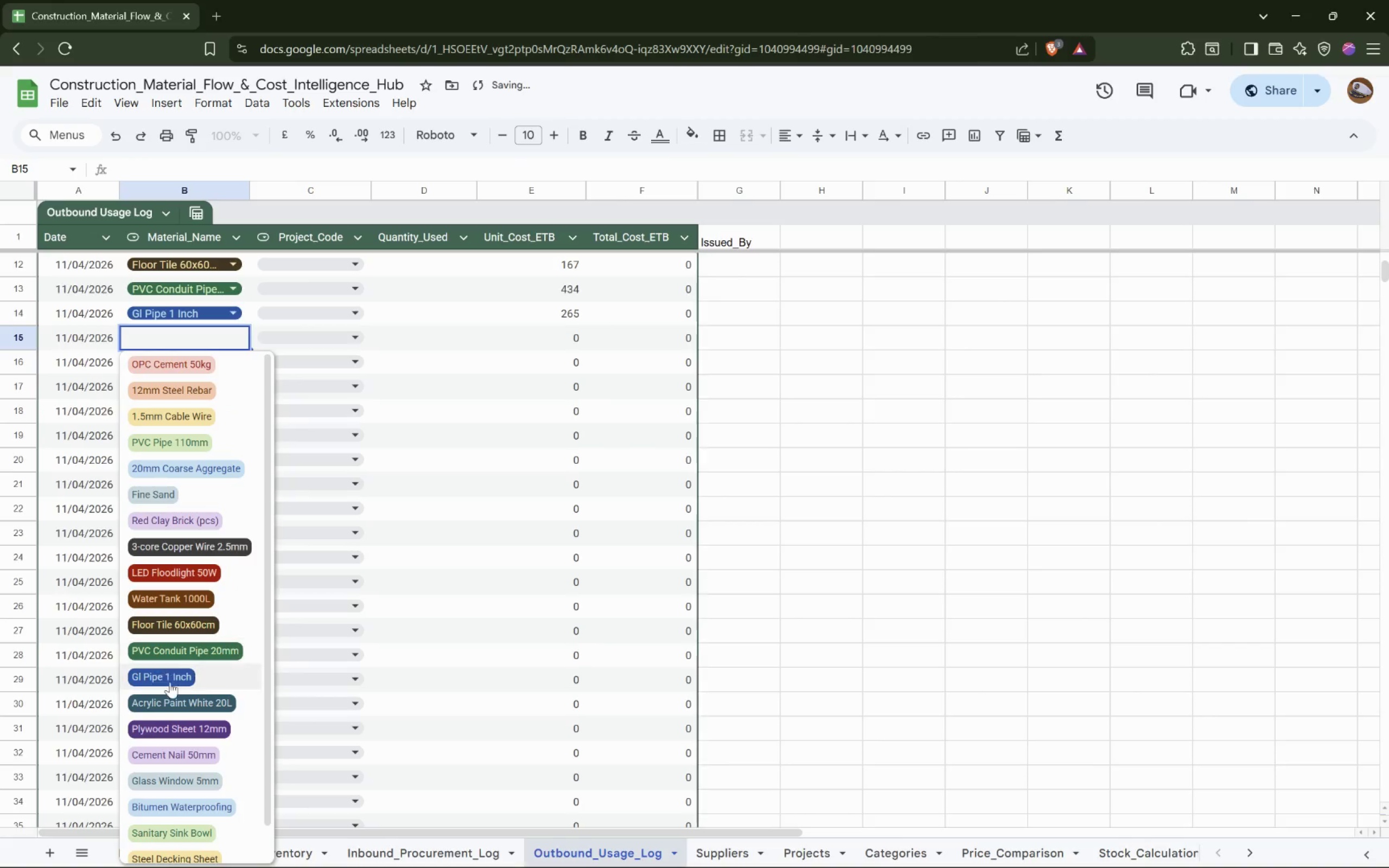 
left_click([173, 697])
 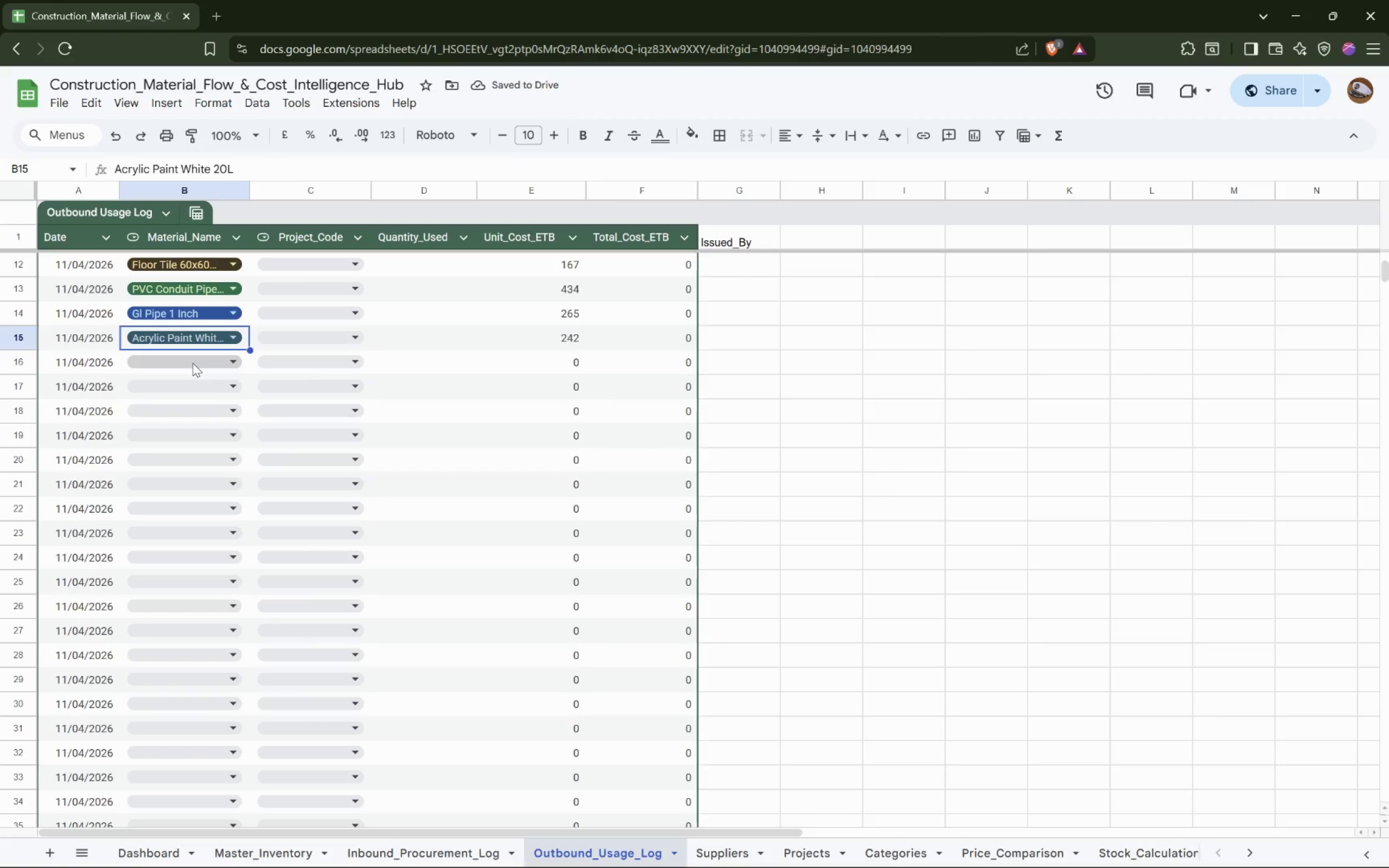 
left_click([193, 362])
 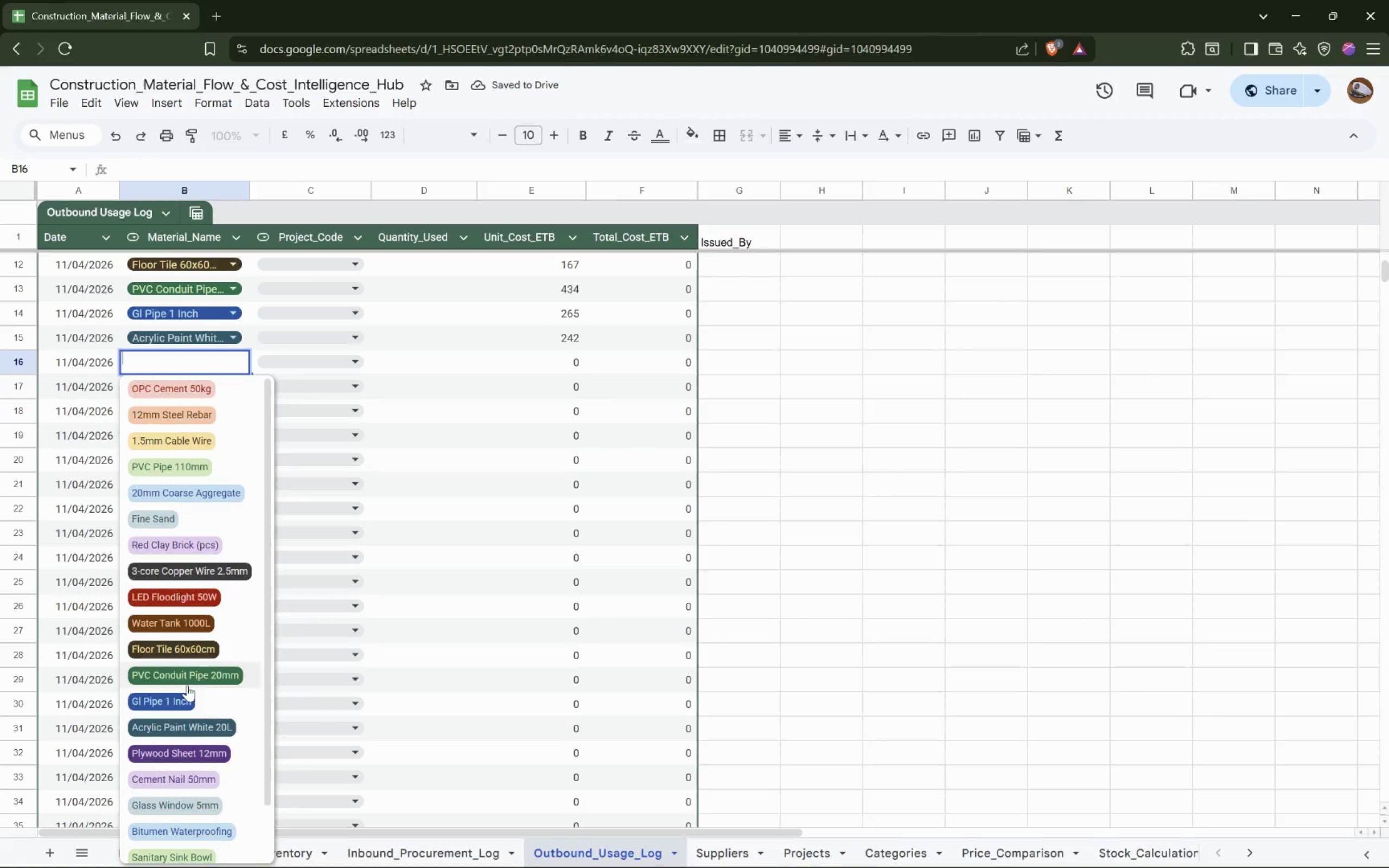 
left_click([165, 752])
 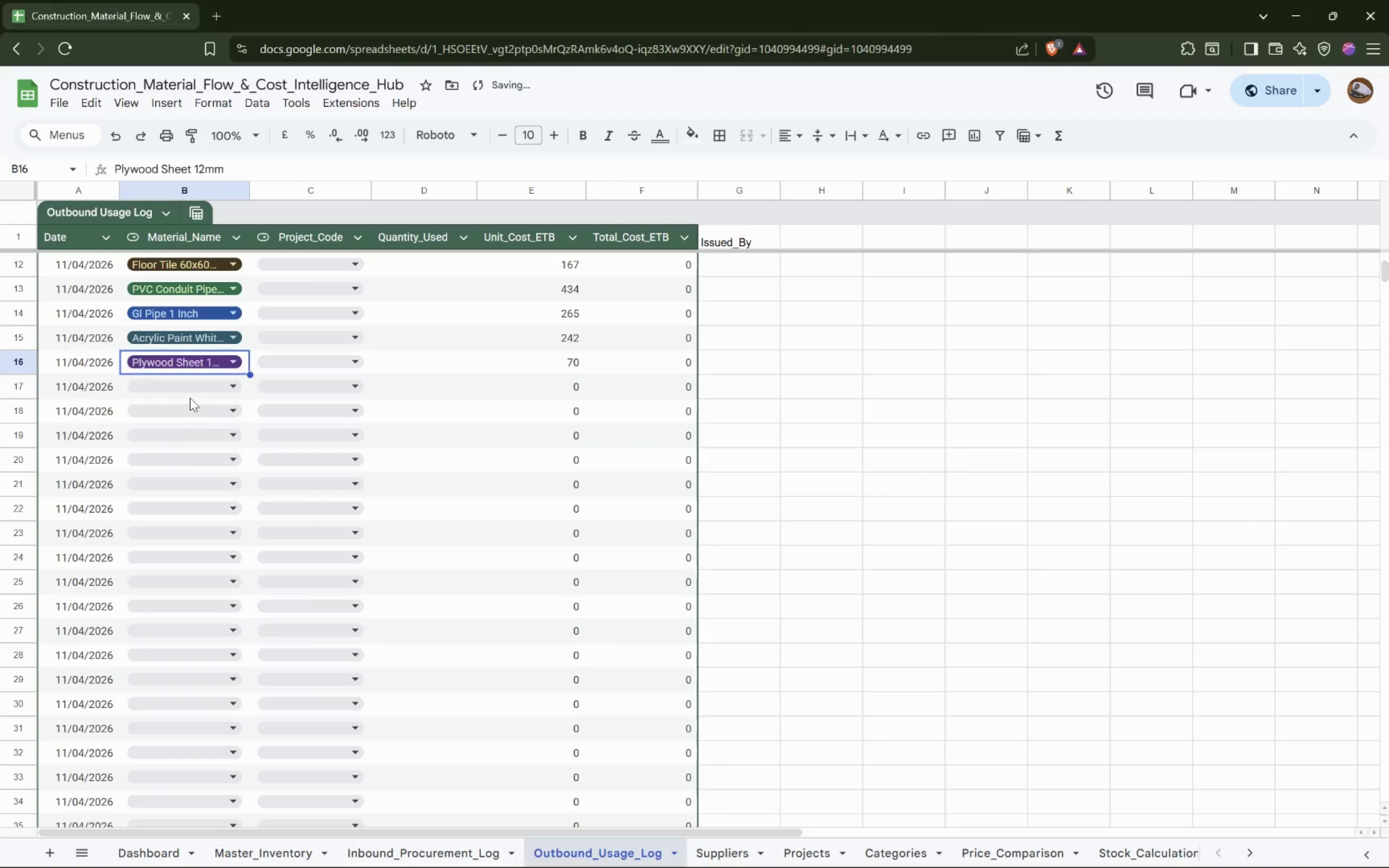 
left_click([197, 387])
 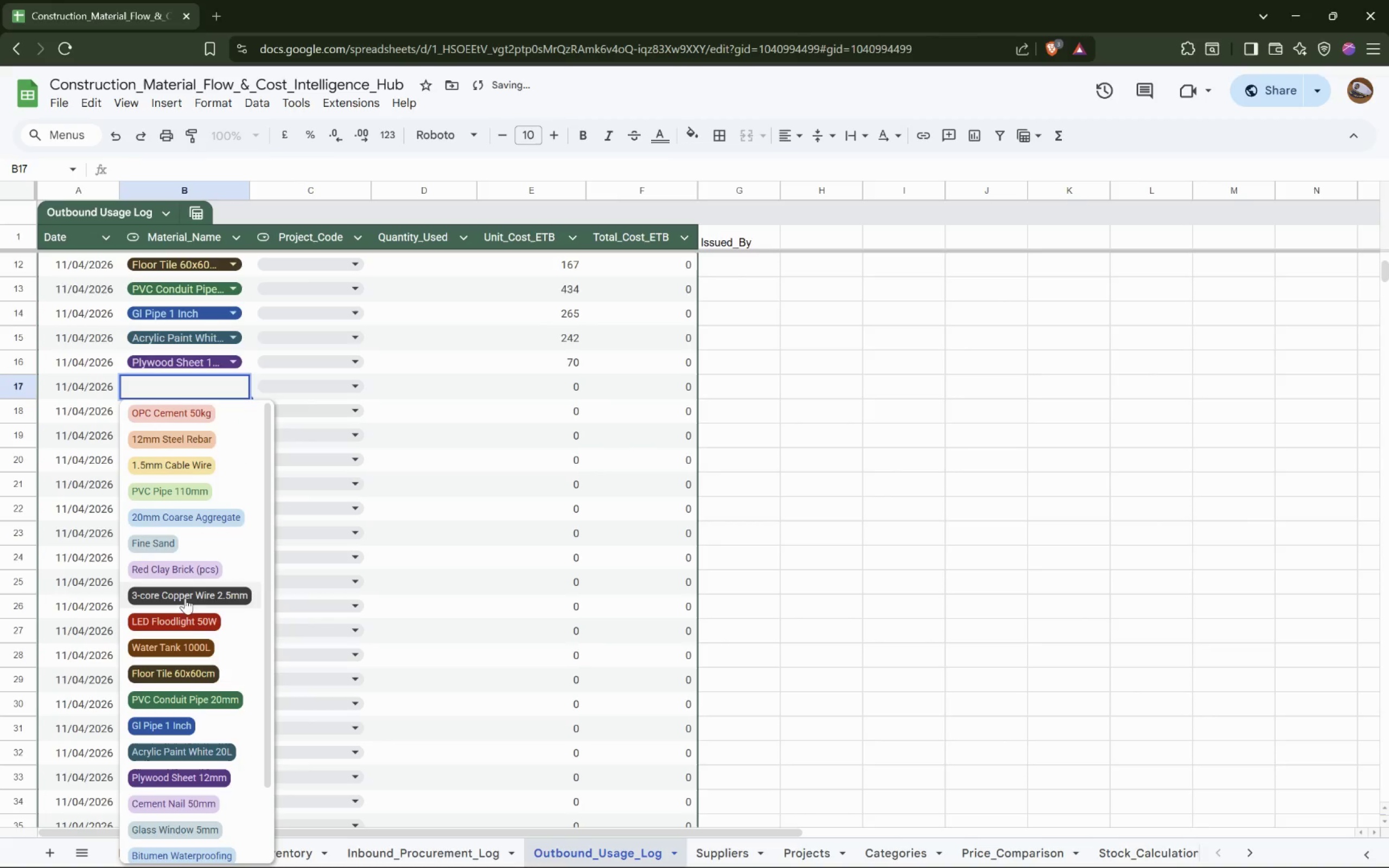 
scroll: coordinate [187, 607], scroll_direction: down, amount: 3.0
 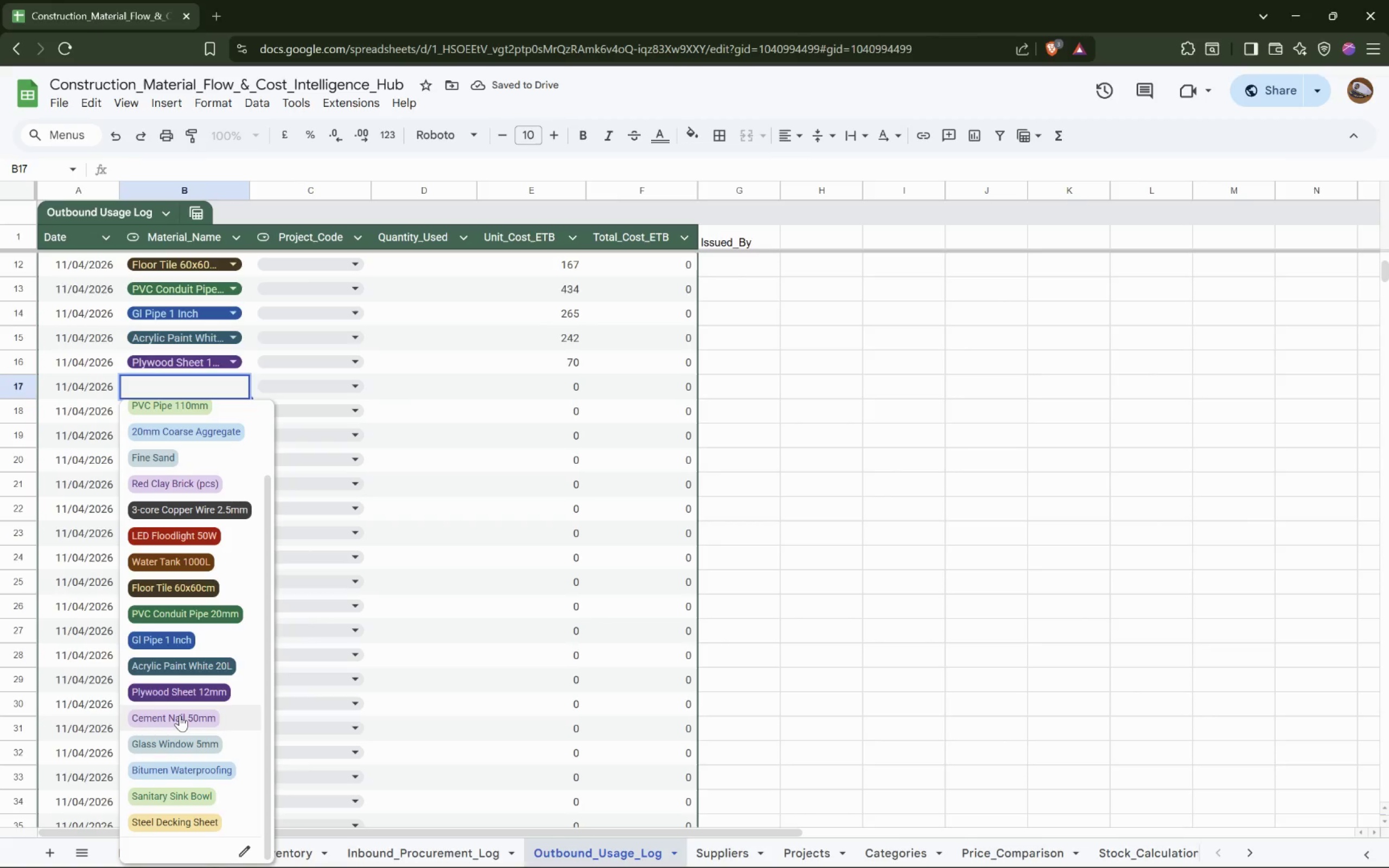 
left_click([180, 715])
 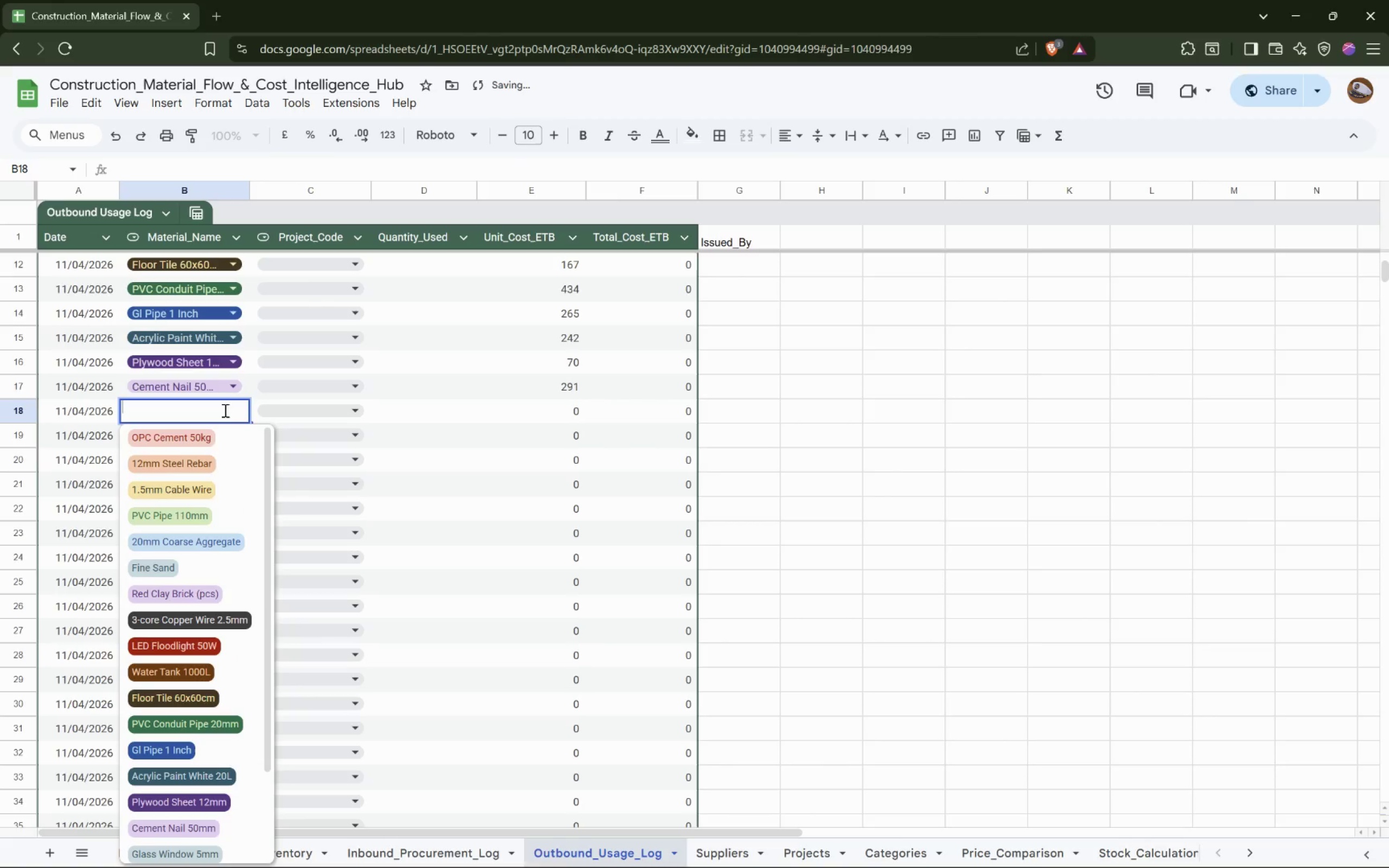 
scroll: coordinate [182, 612], scroll_direction: down, amount: 4.0
 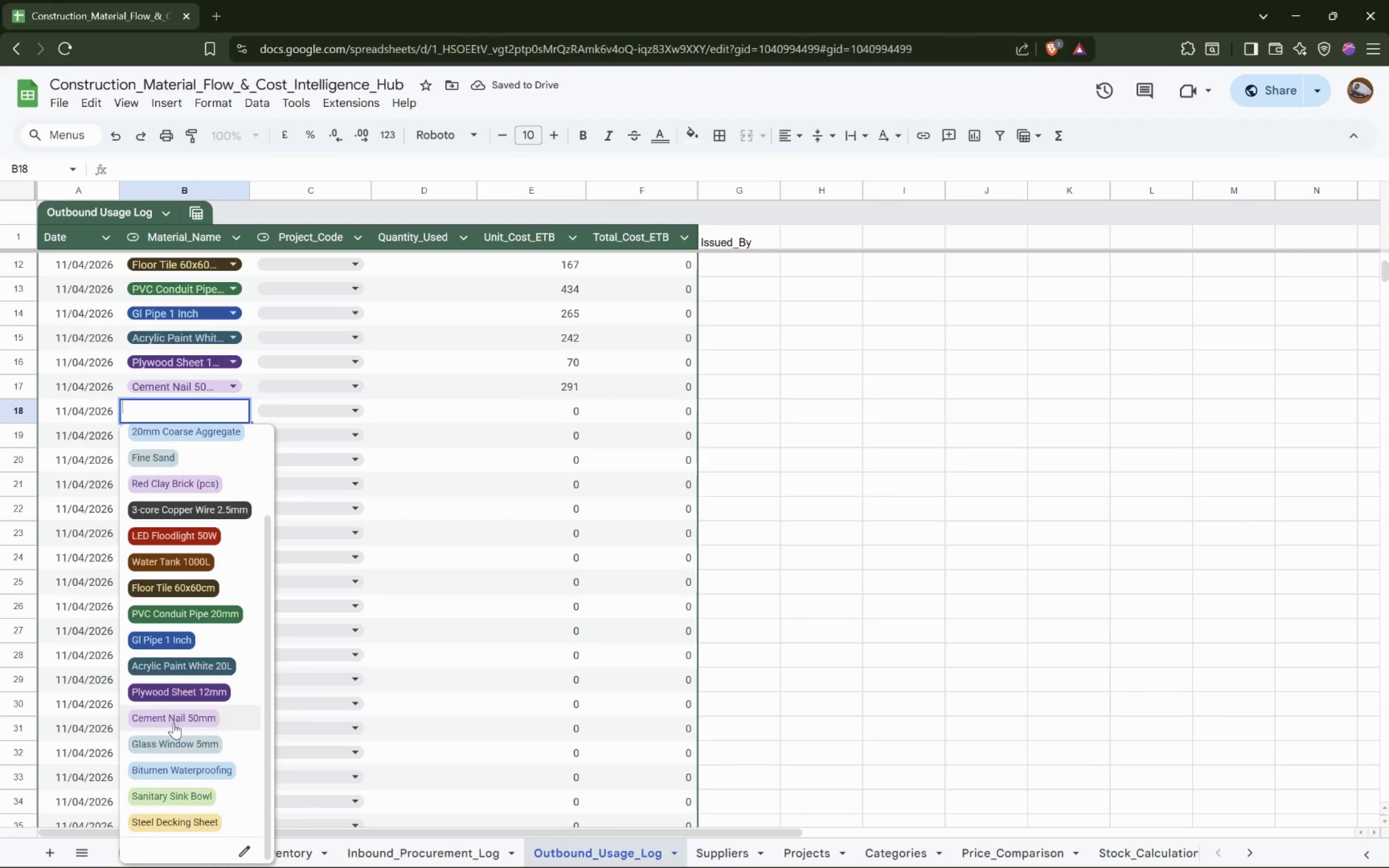 
left_click([173, 741])
 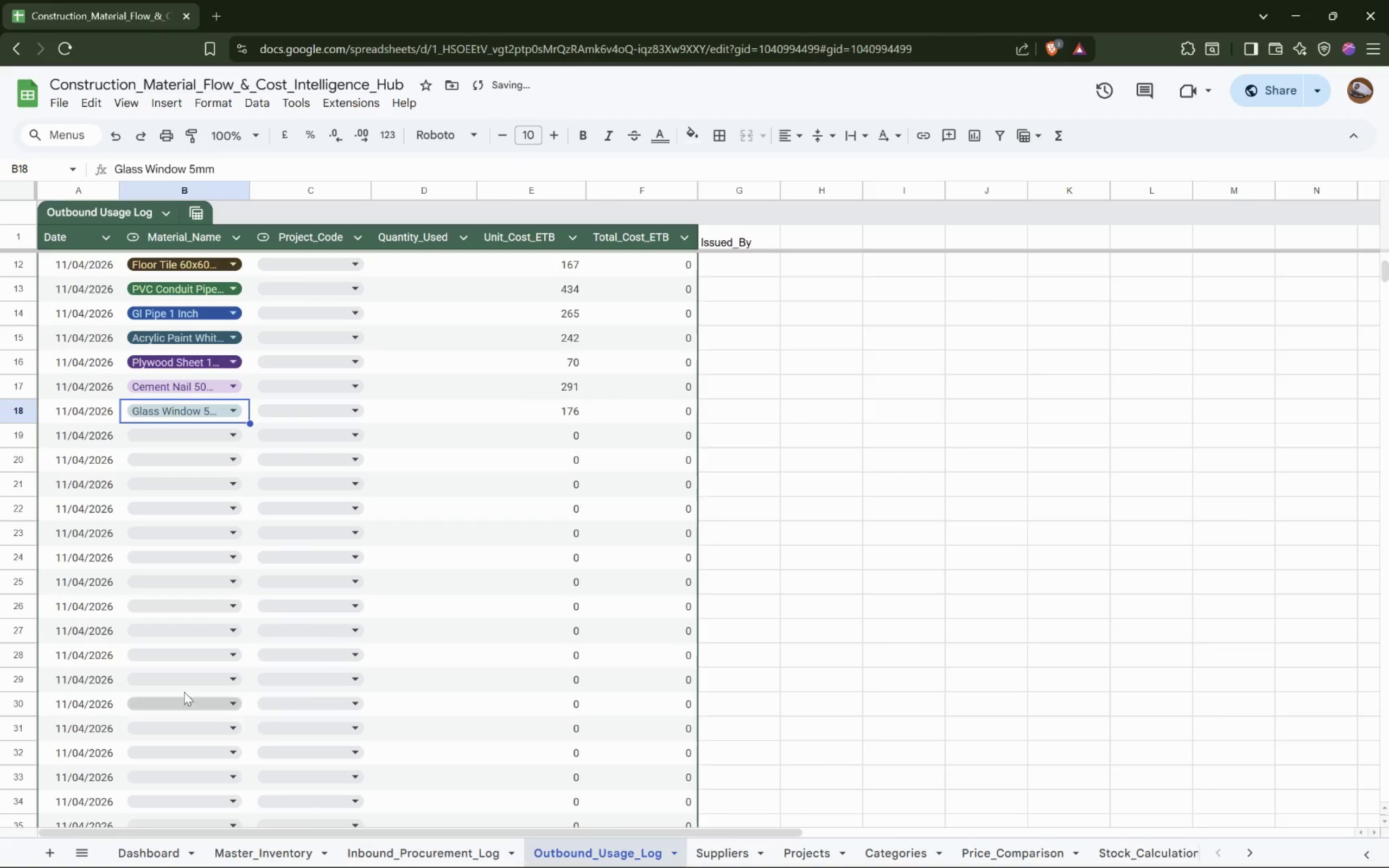 
scroll: coordinate [232, 610], scroll_direction: down, amount: 3.0
 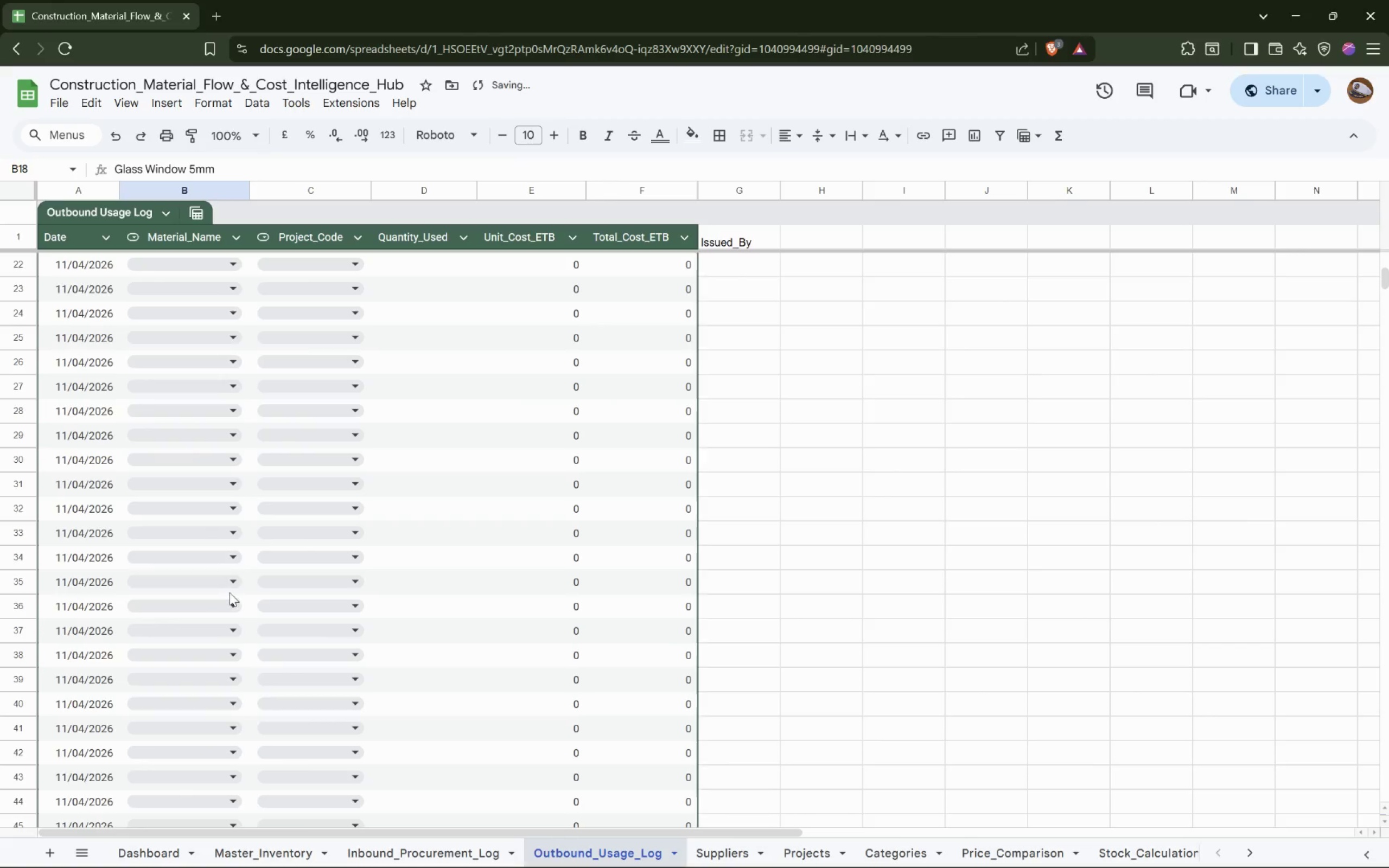 
scroll: coordinate [215, 556], scroll_direction: up, amount: 2.0
 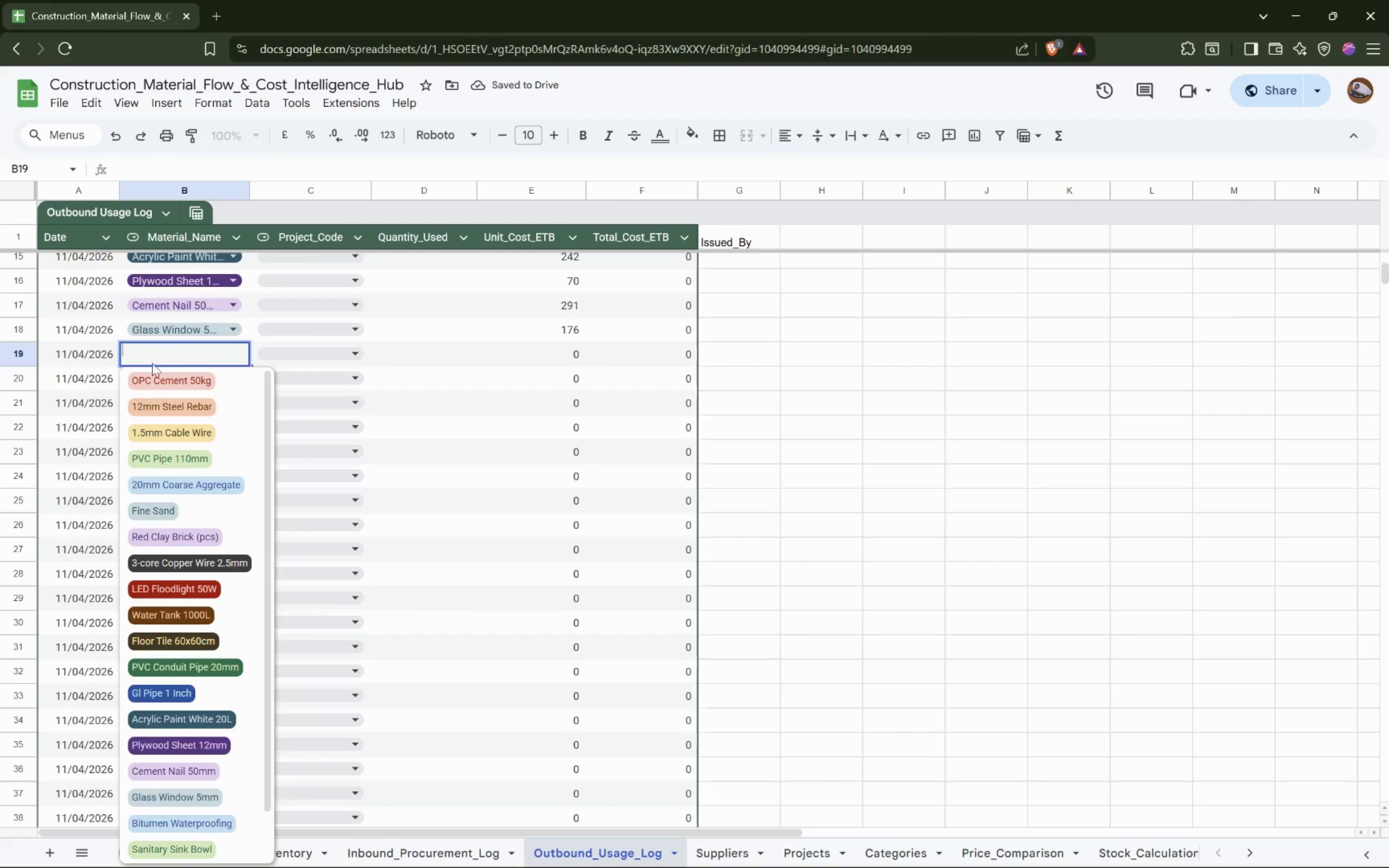 
scroll: coordinate [195, 605], scroll_direction: down, amount: 1.0
 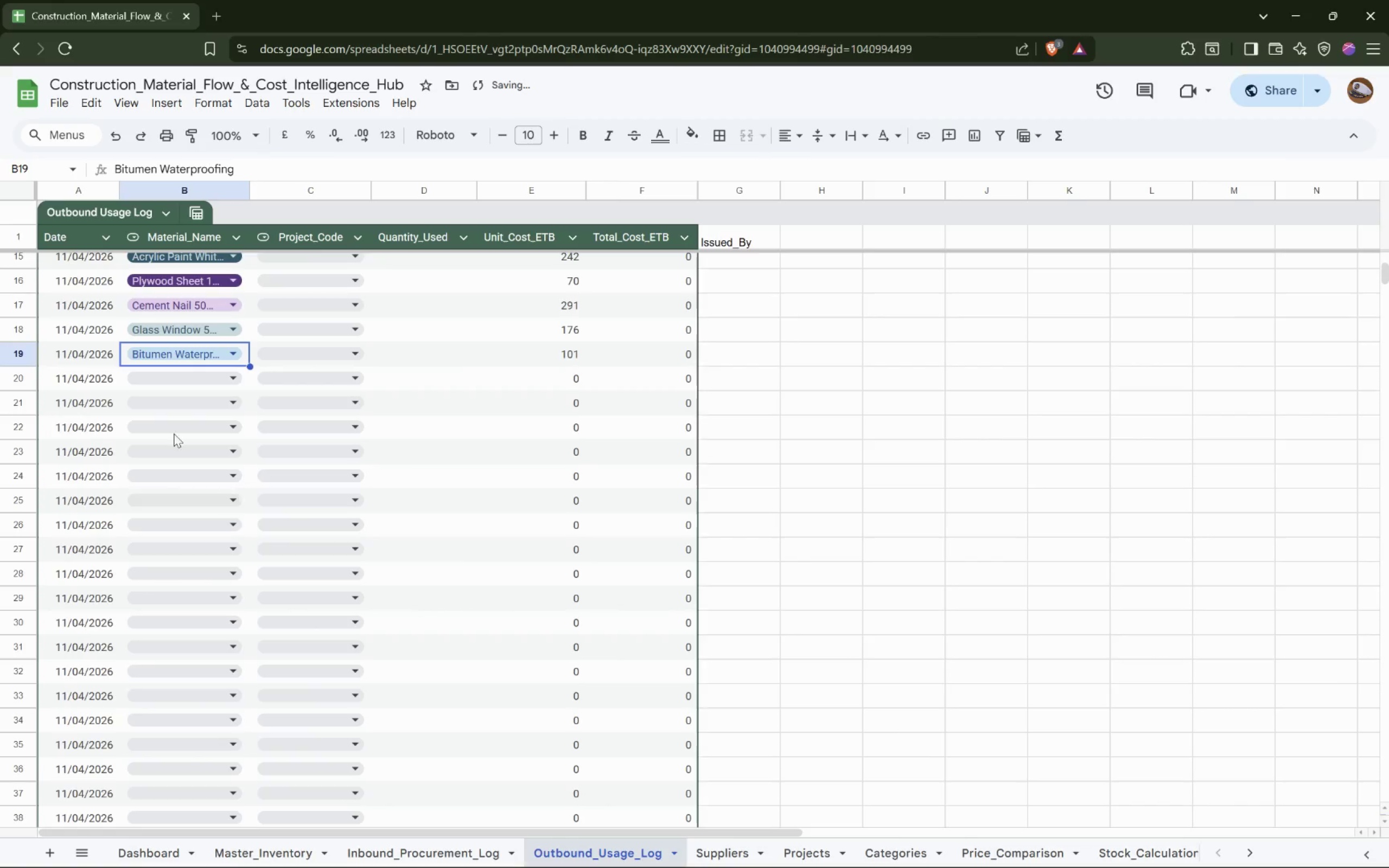 
left_click([202, 377])
 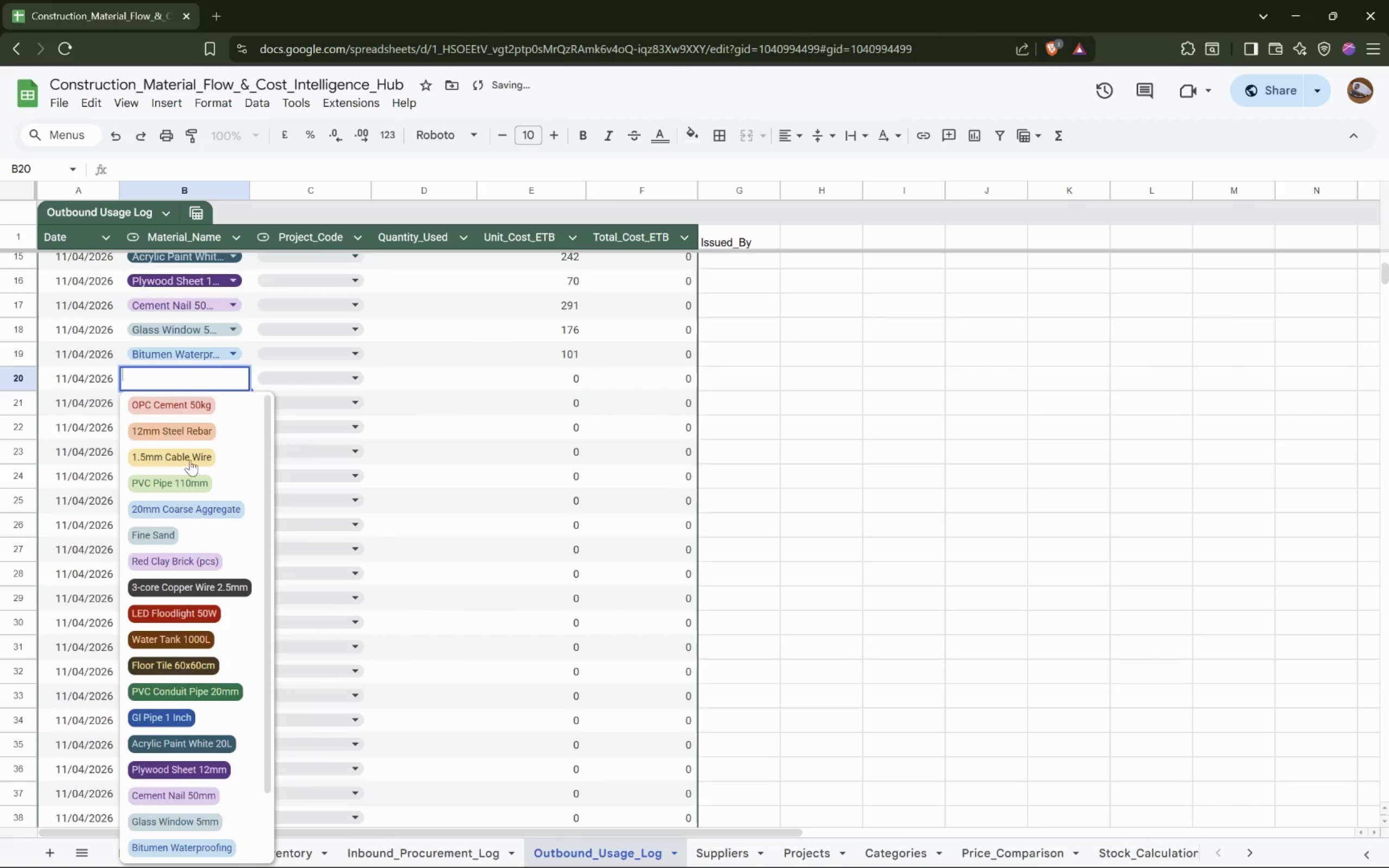 
scroll: coordinate [194, 503], scroll_direction: down, amount: 7.0
 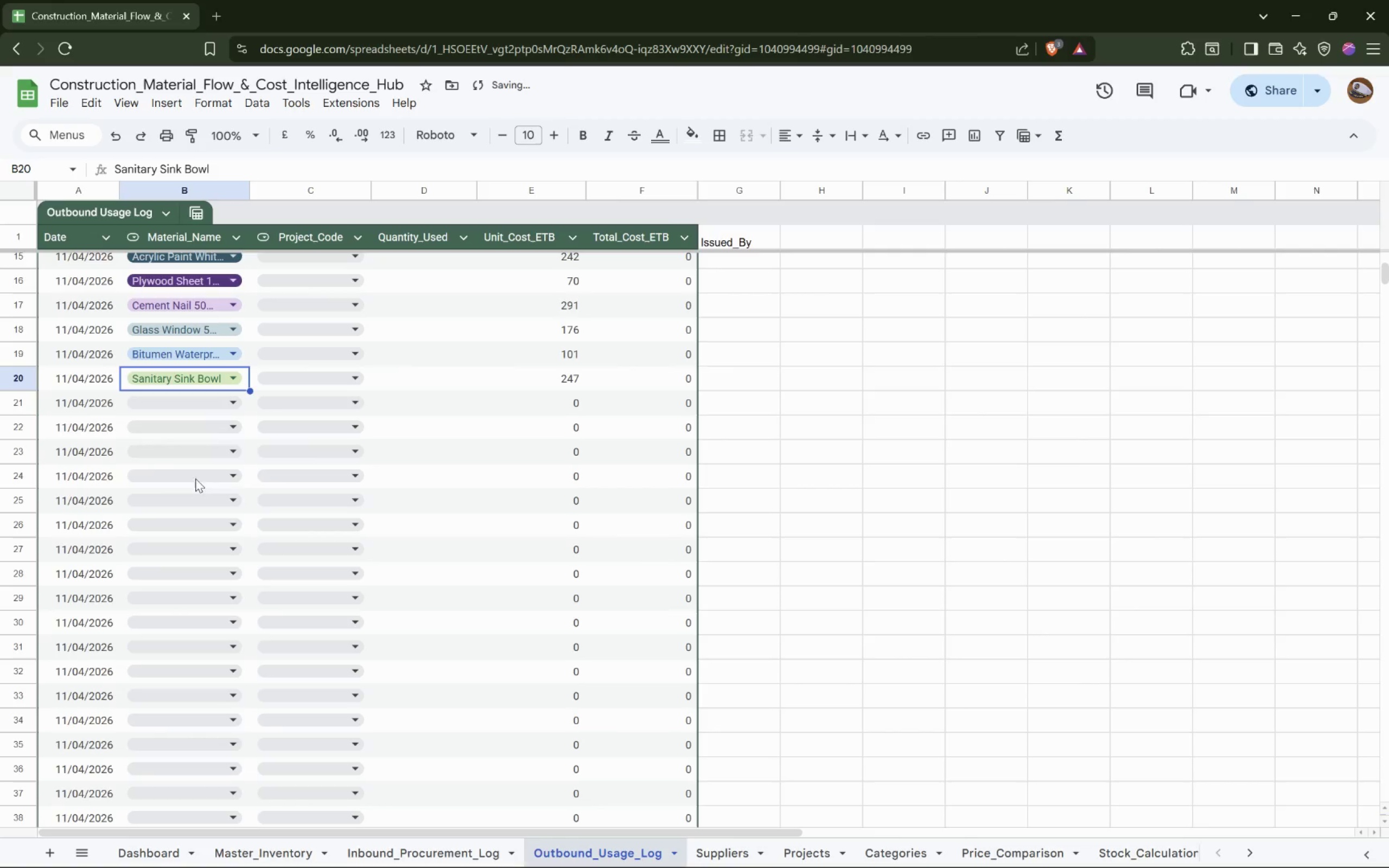 
left_click([209, 399])
 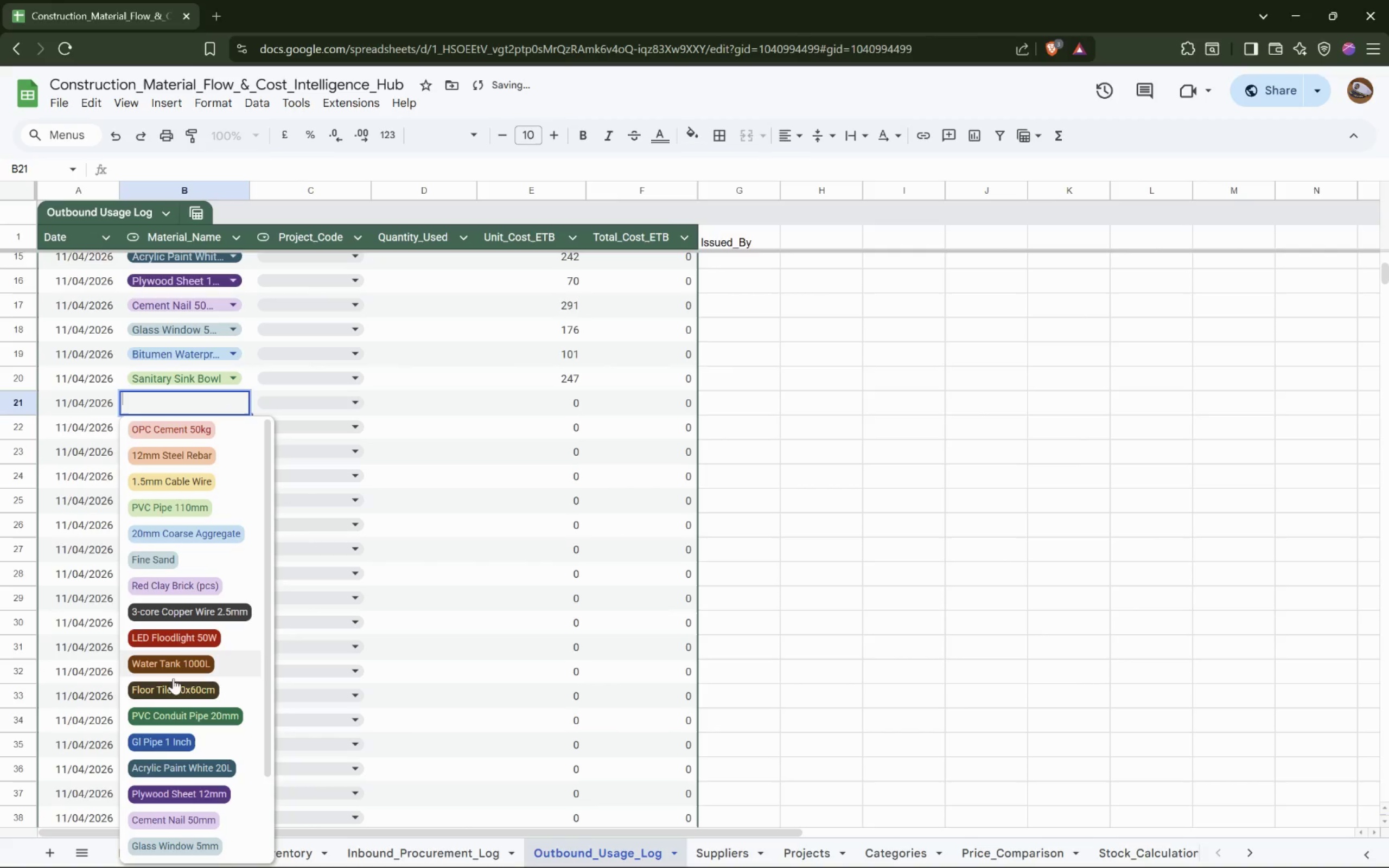 
scroll: coordinate [174, 712], scroll_direction: down, amount: 7.0
 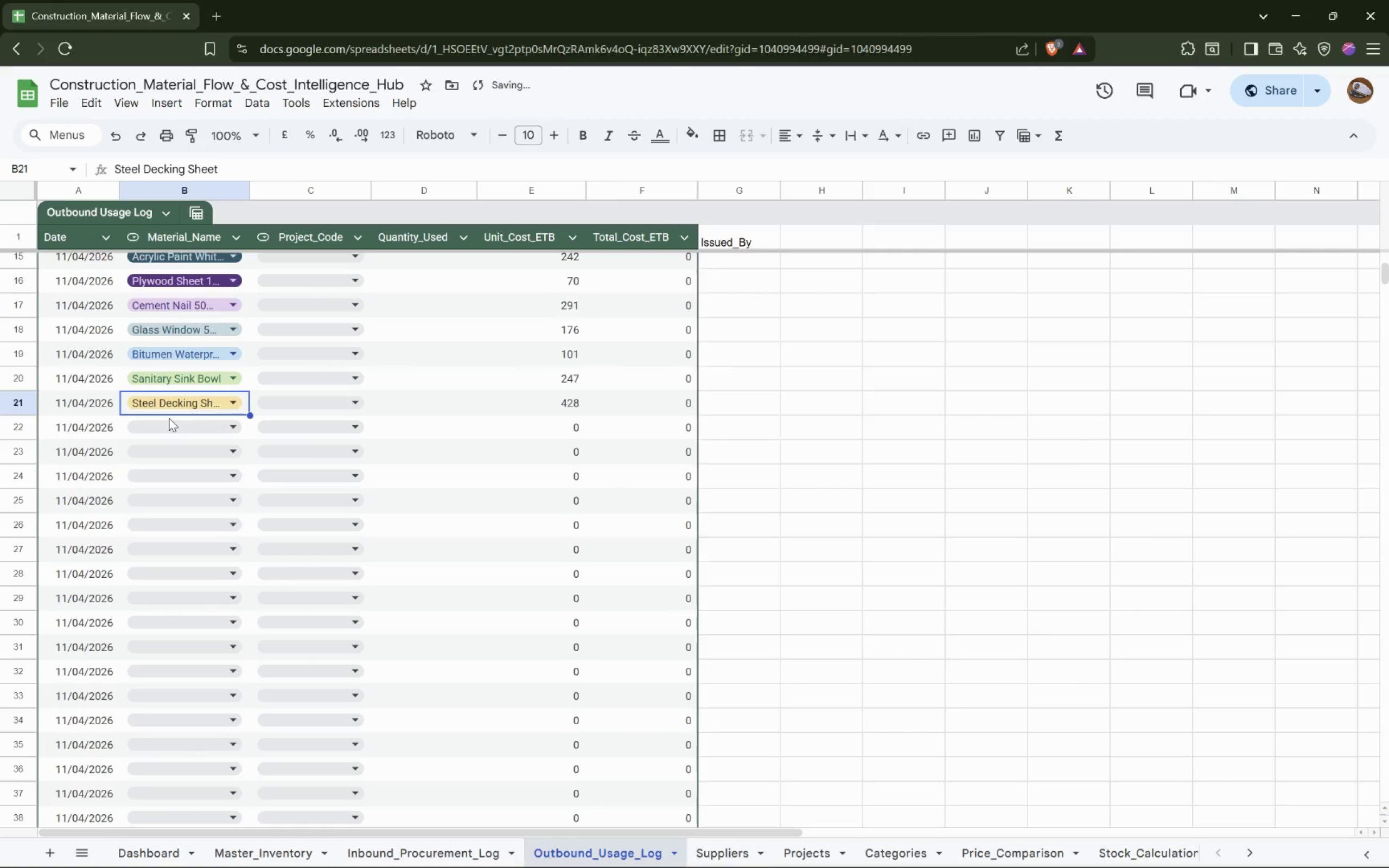 
scroll: coordinate [169, 418], scroll_direction: up, amount: 16.0
 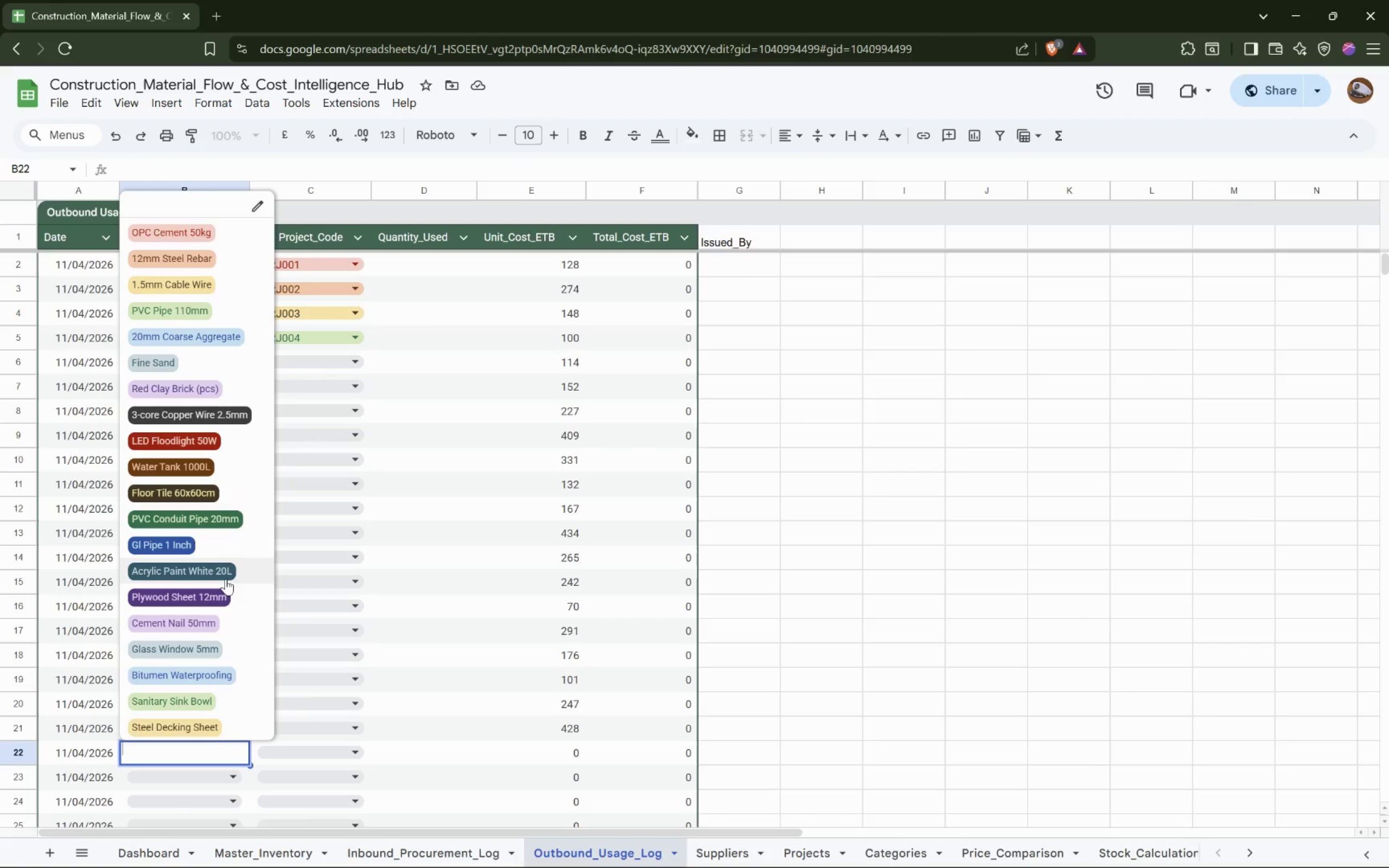 
wait(7.41)
 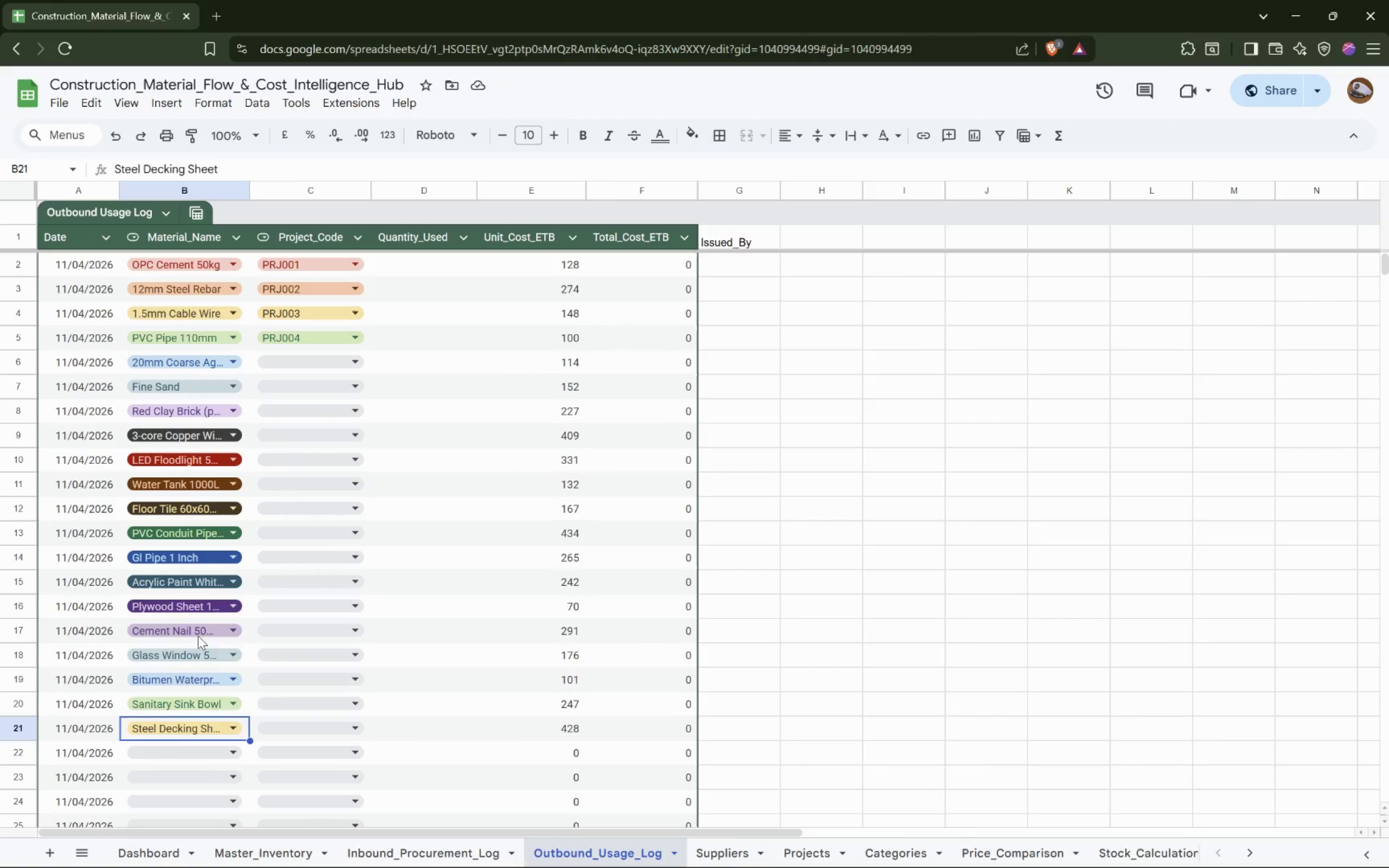 
scroll: coordinate [232, 640], scroll_direction: down, amount: 6.0
 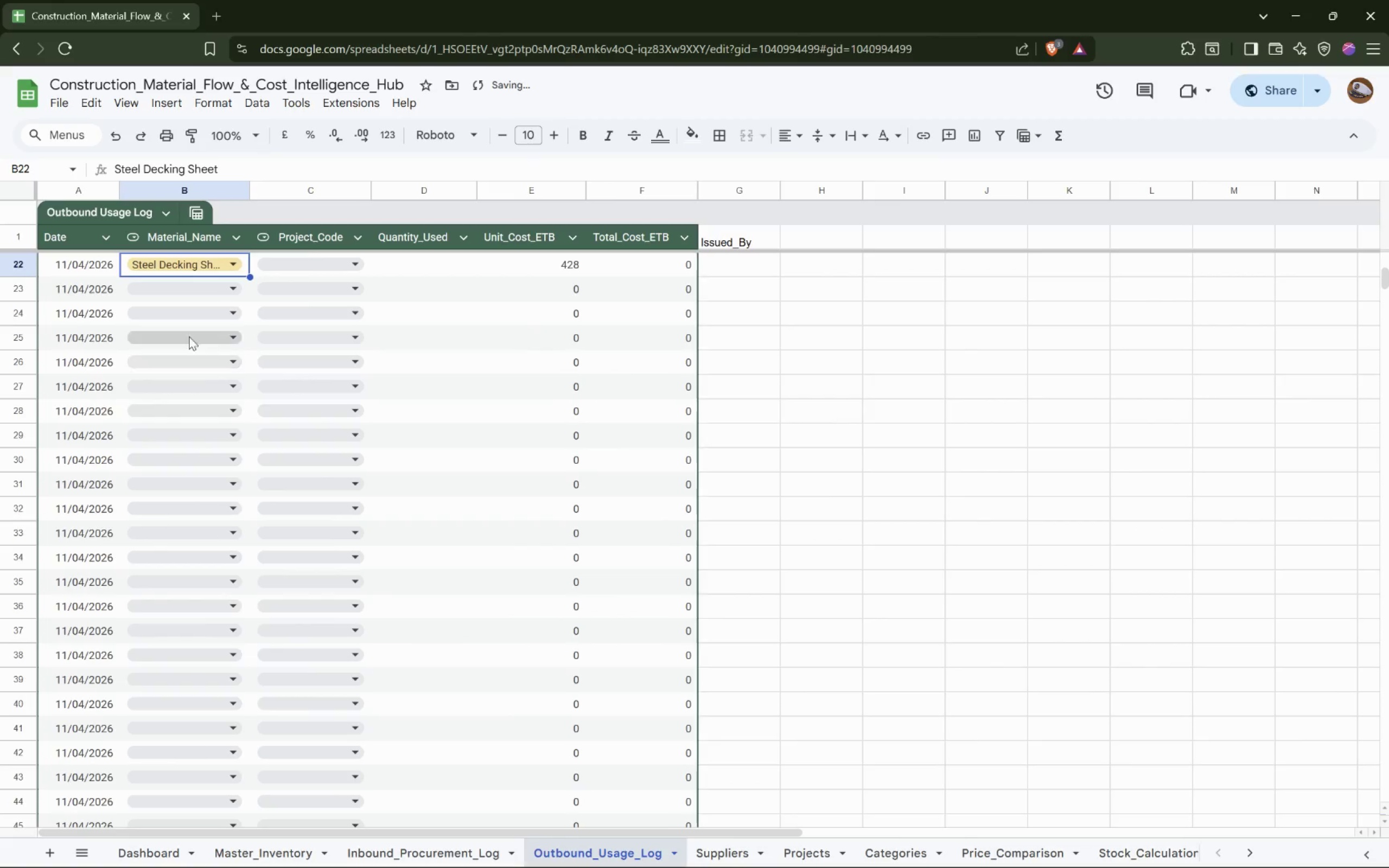 
left_click([199, 285])
 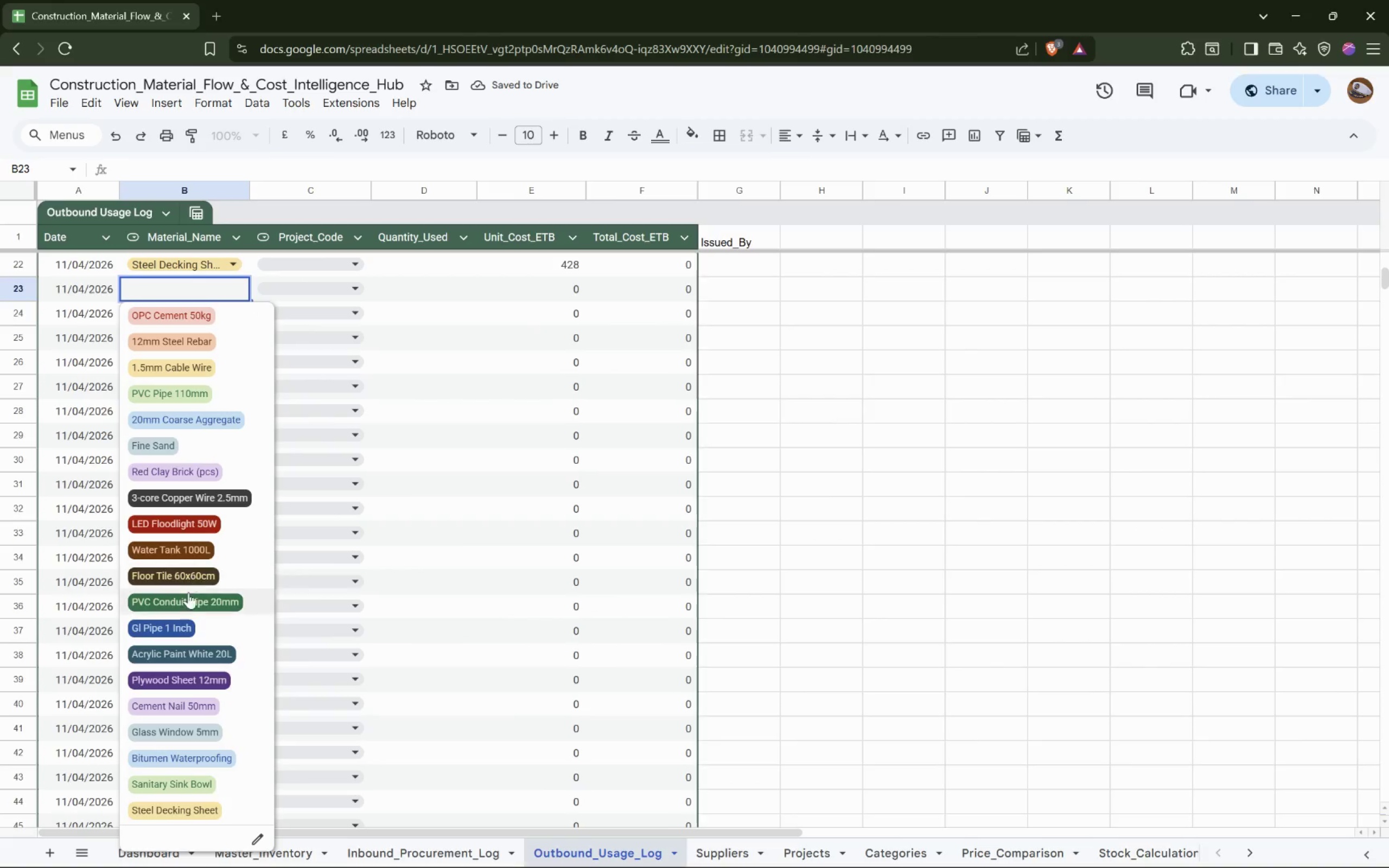 
scroll: coordinate [190, 621], scroll_direction: down, amount: 6.0
 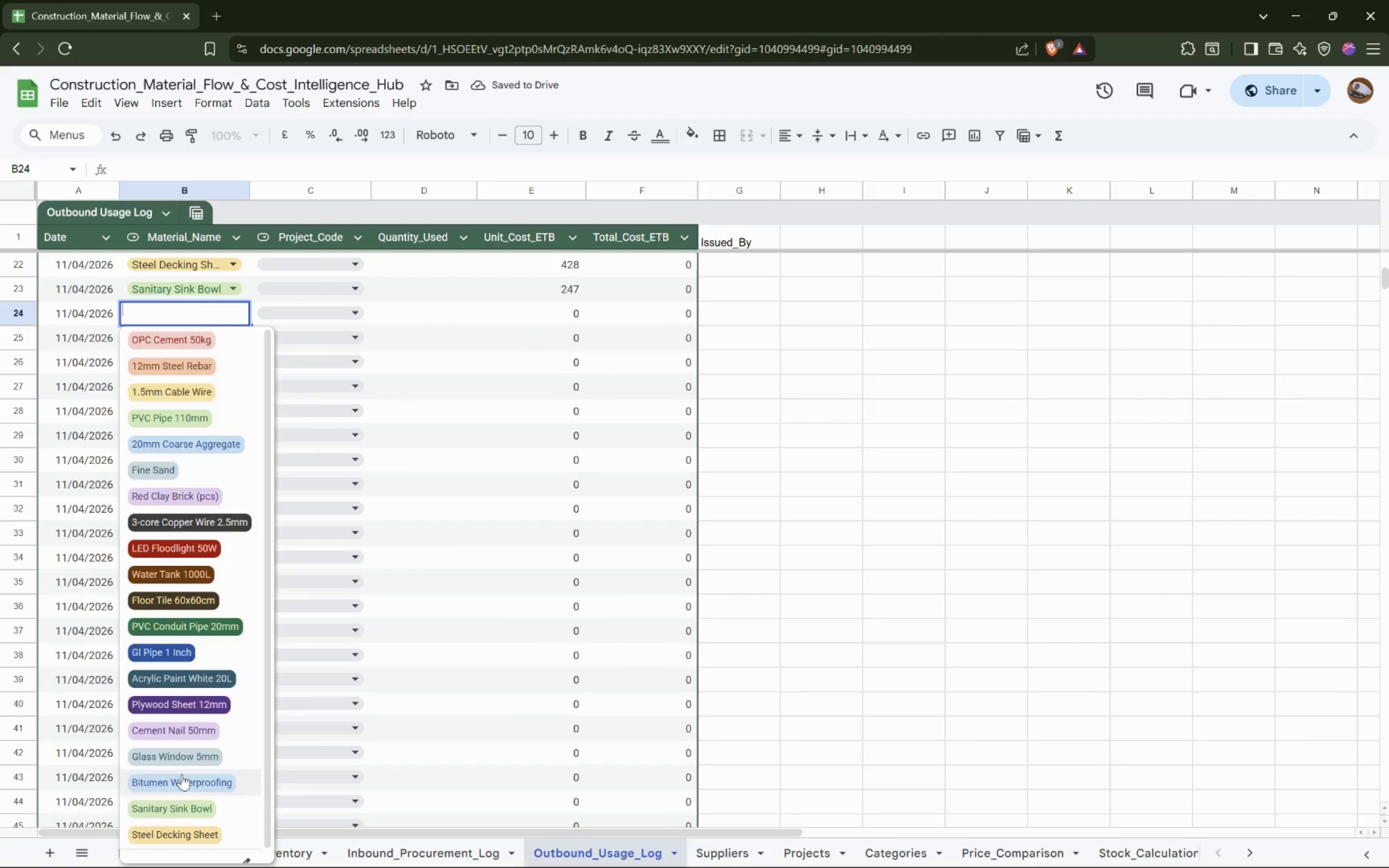 
left_click([228, 337])
 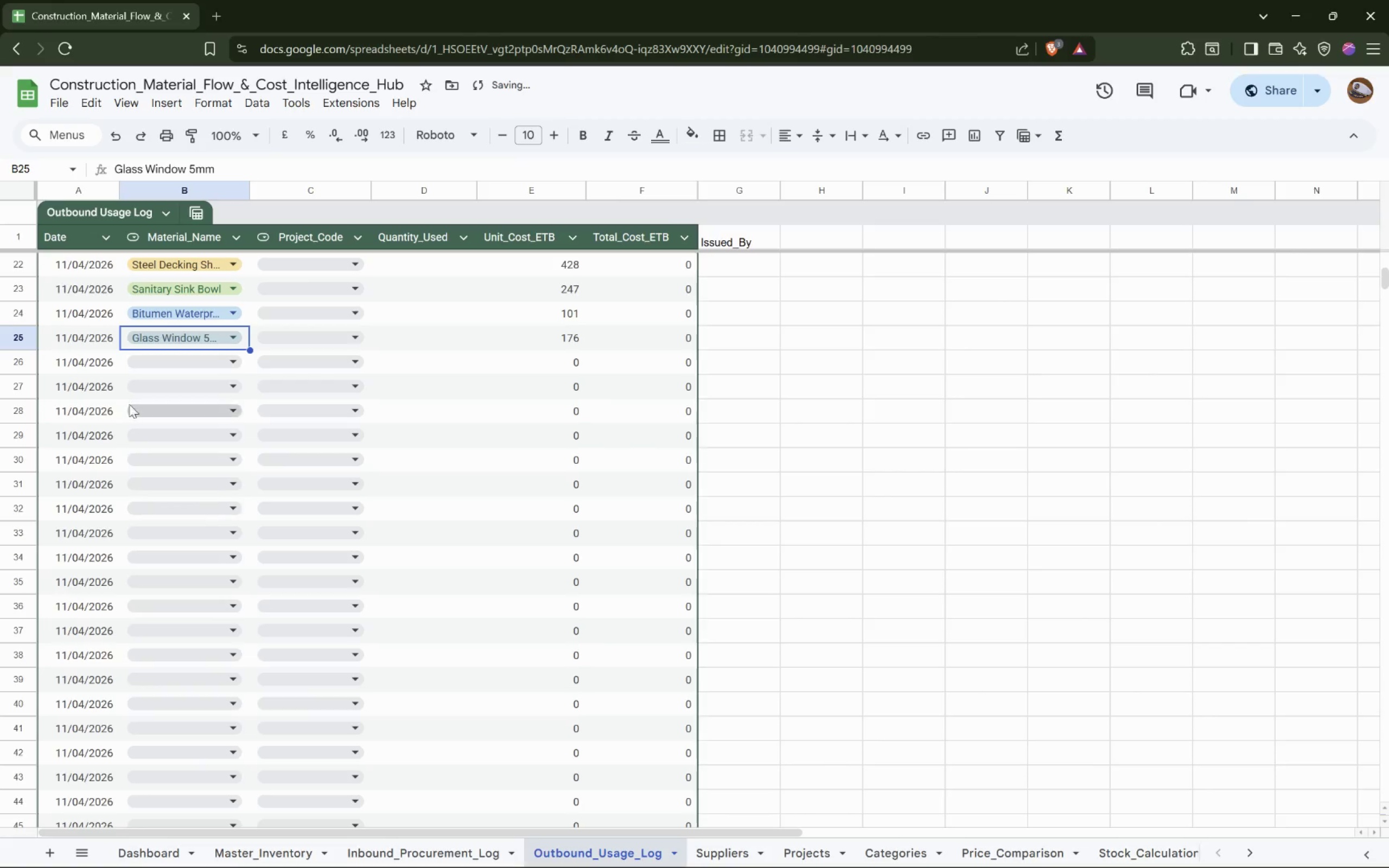 
left_click([165, 363])
 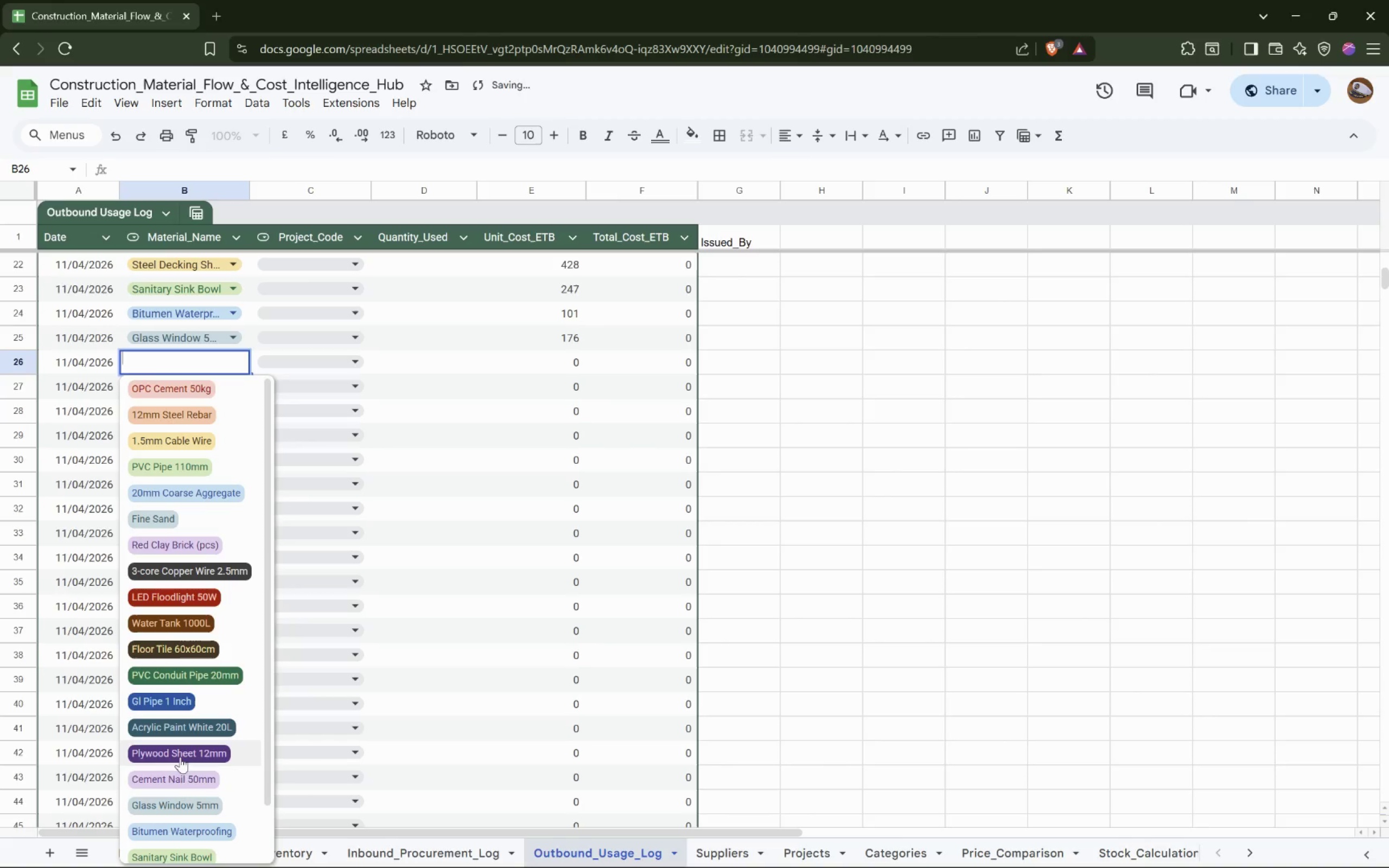 
left_click([175, 774])
 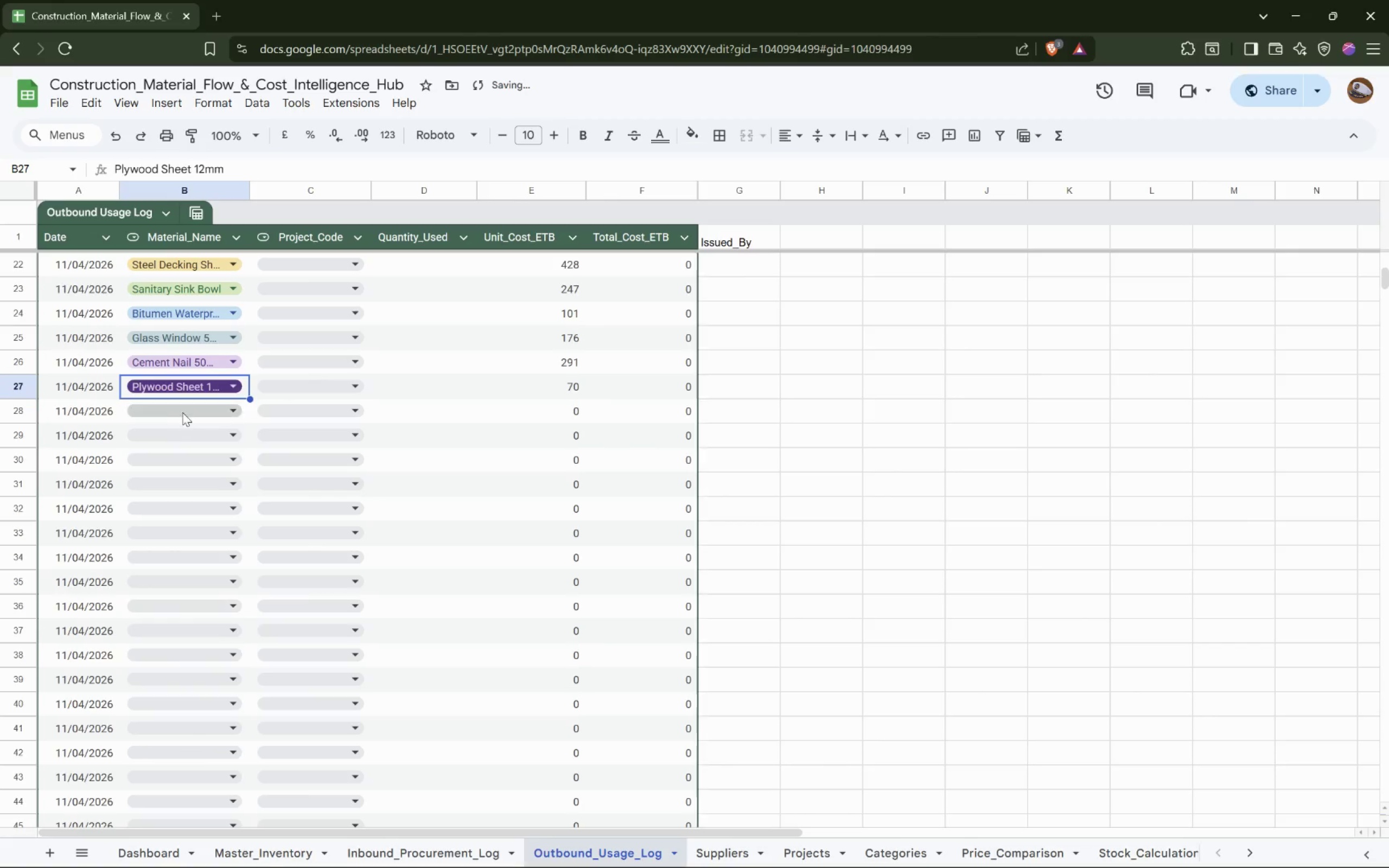 
left_click([178, 771])
 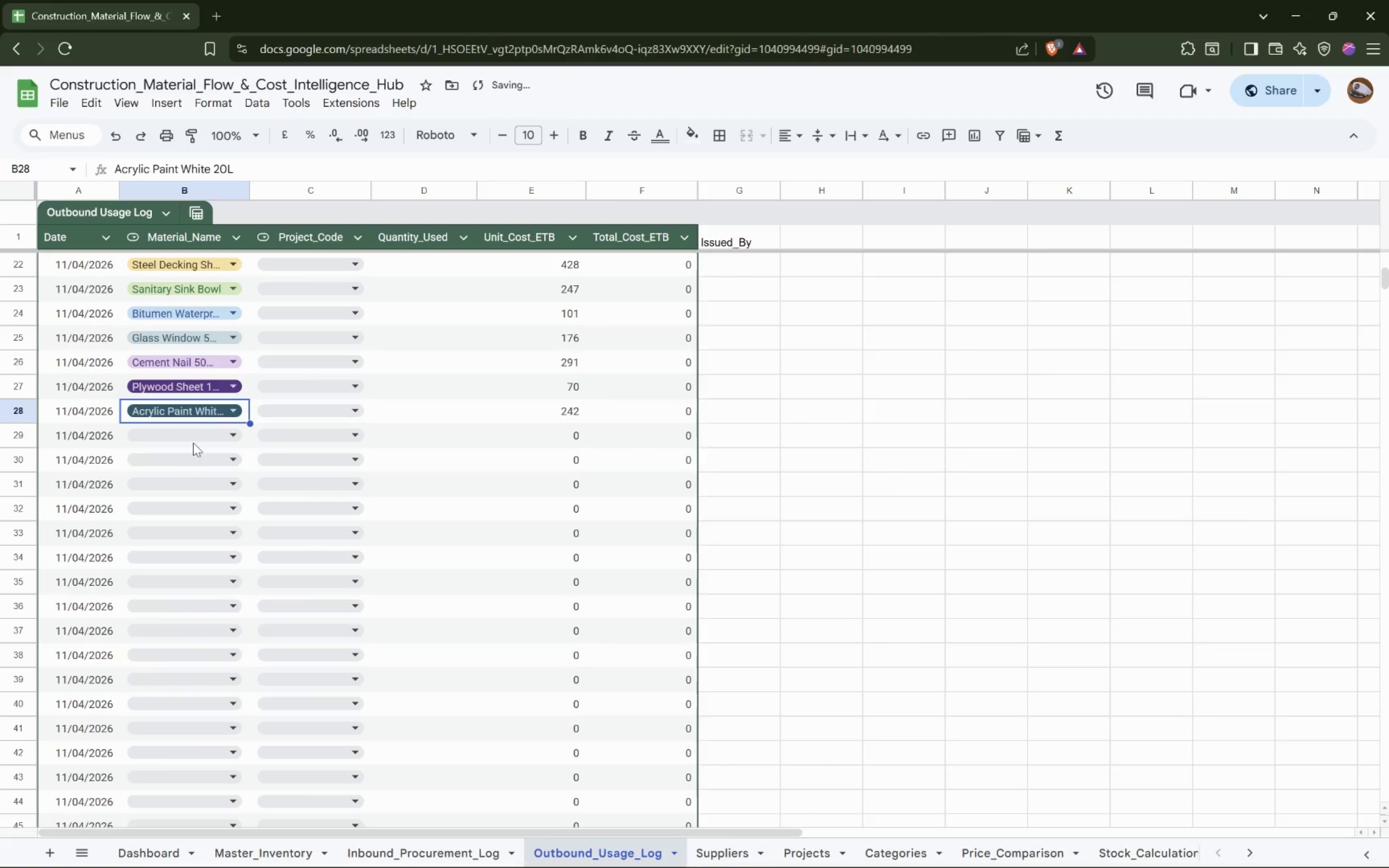 
left_click([198, 435])
 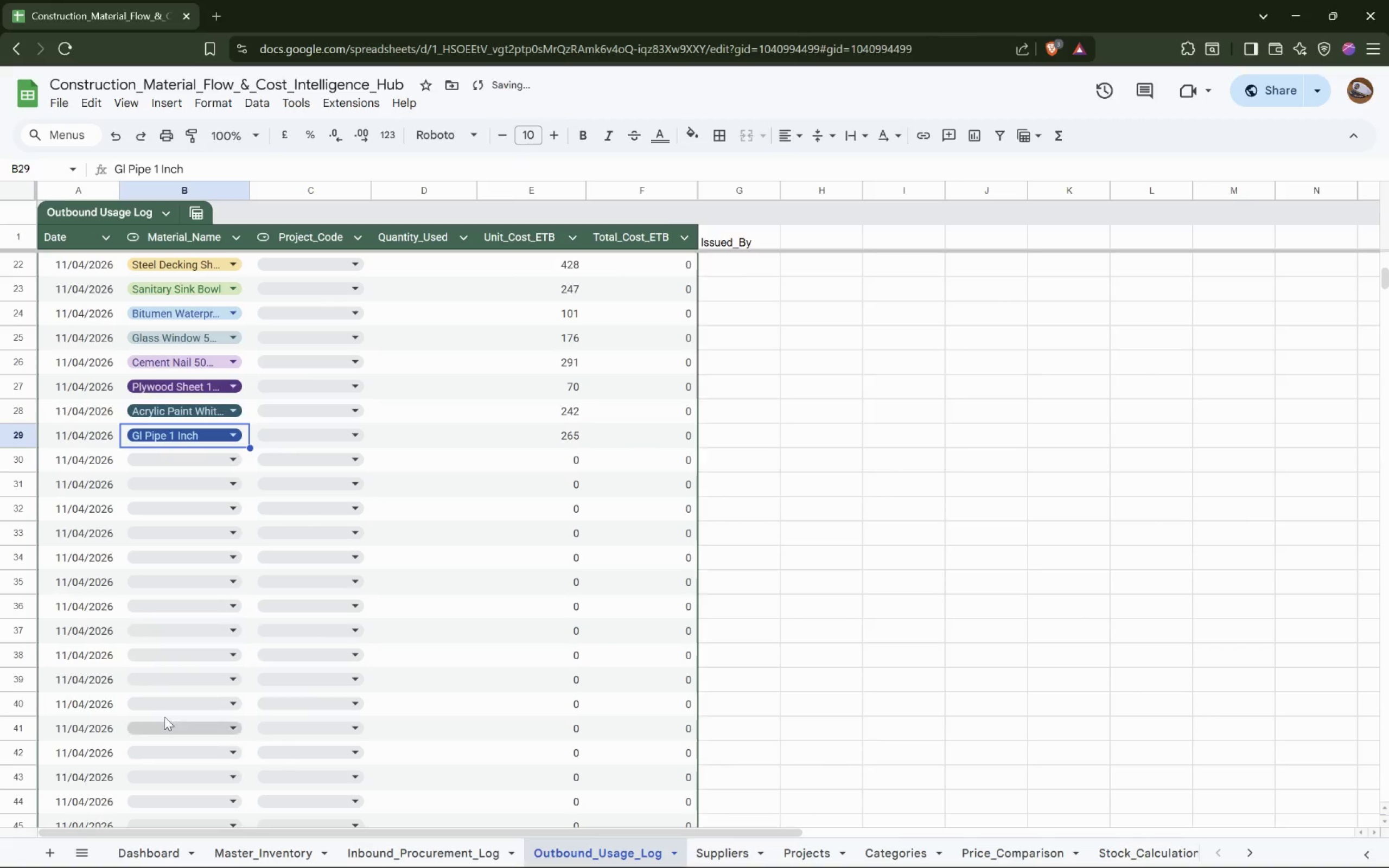 
left_click([200, 460])
 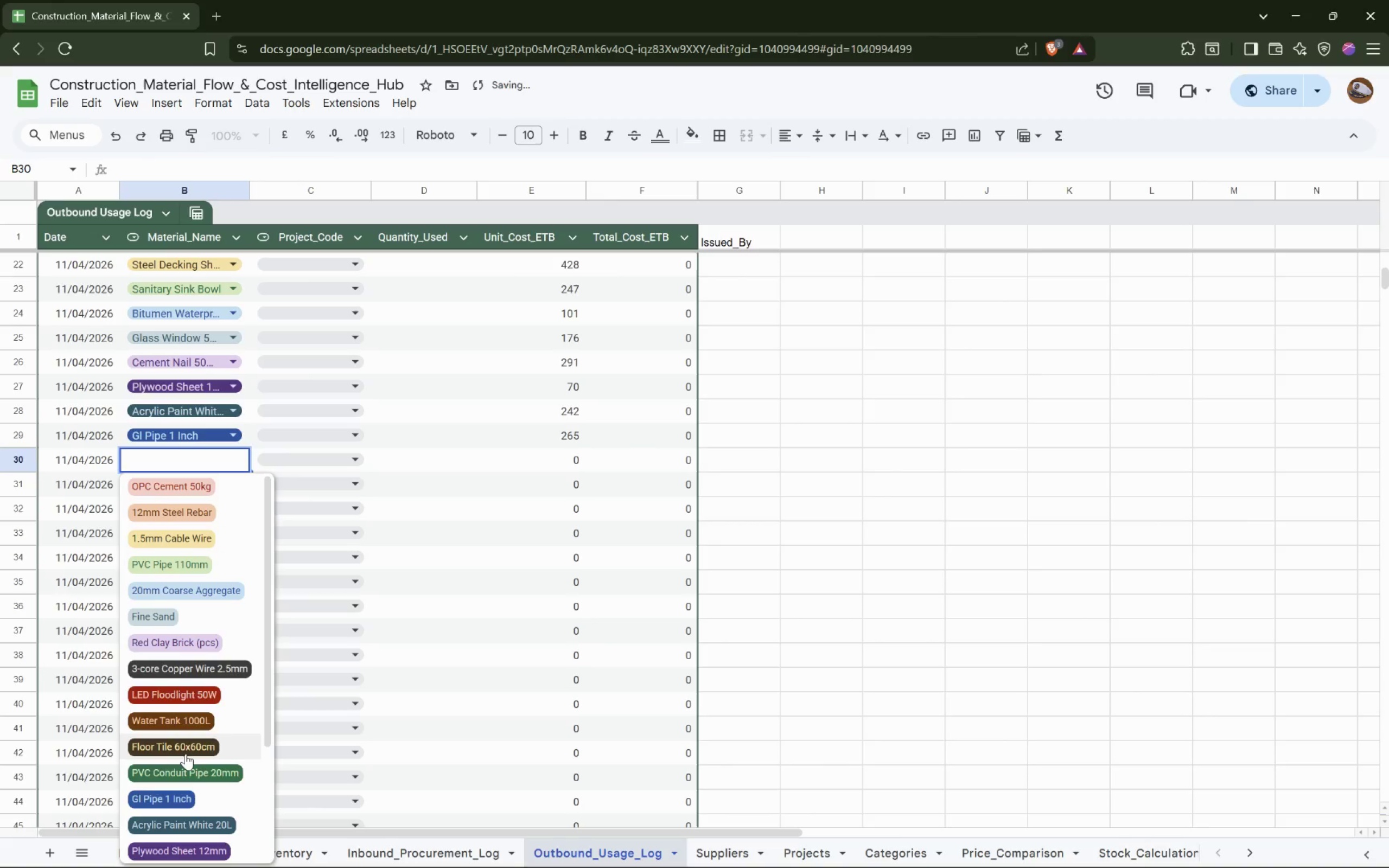 
left_click([184, 762])
 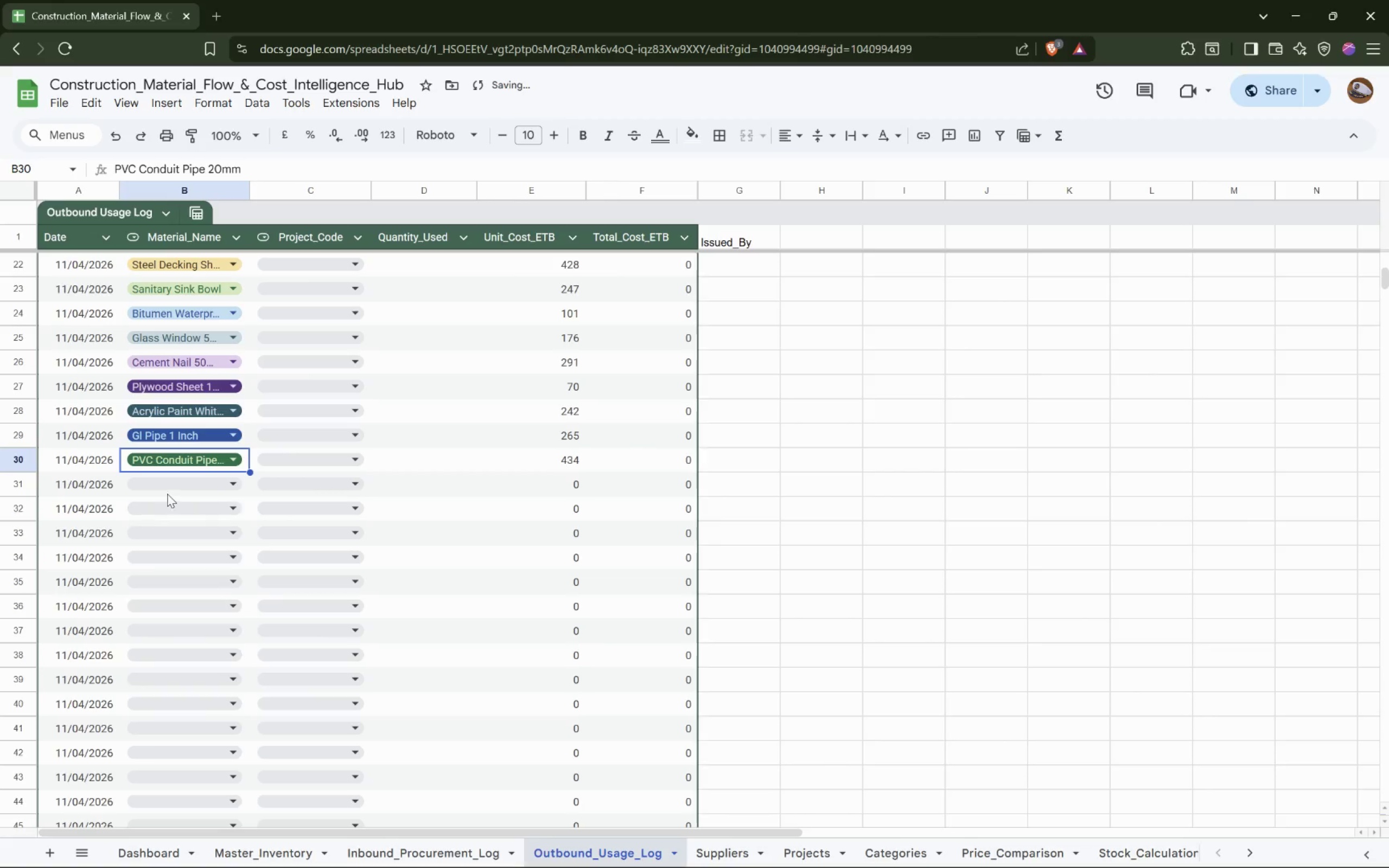 
left_click([177, 483])
 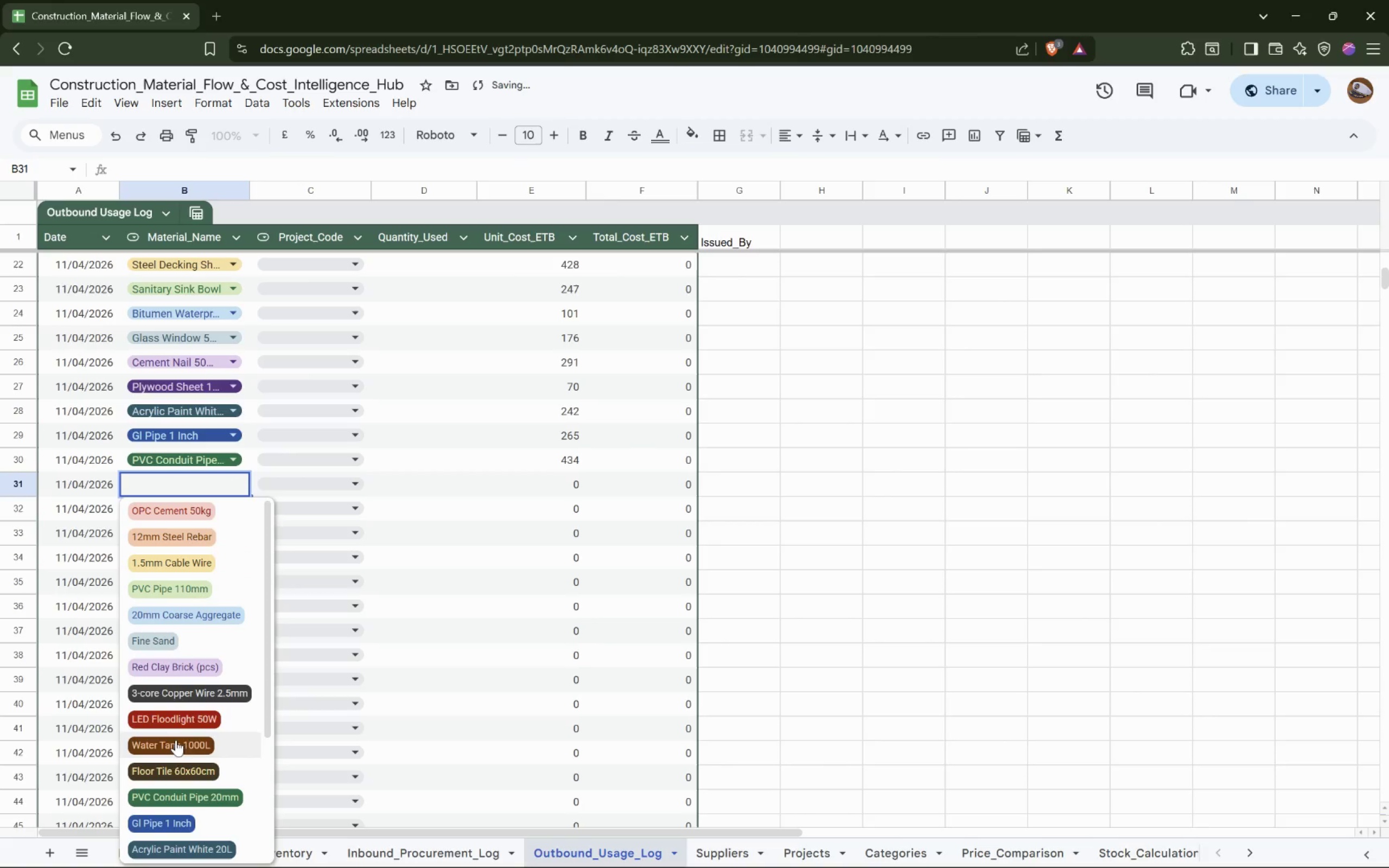 
left_click([178, 765])
 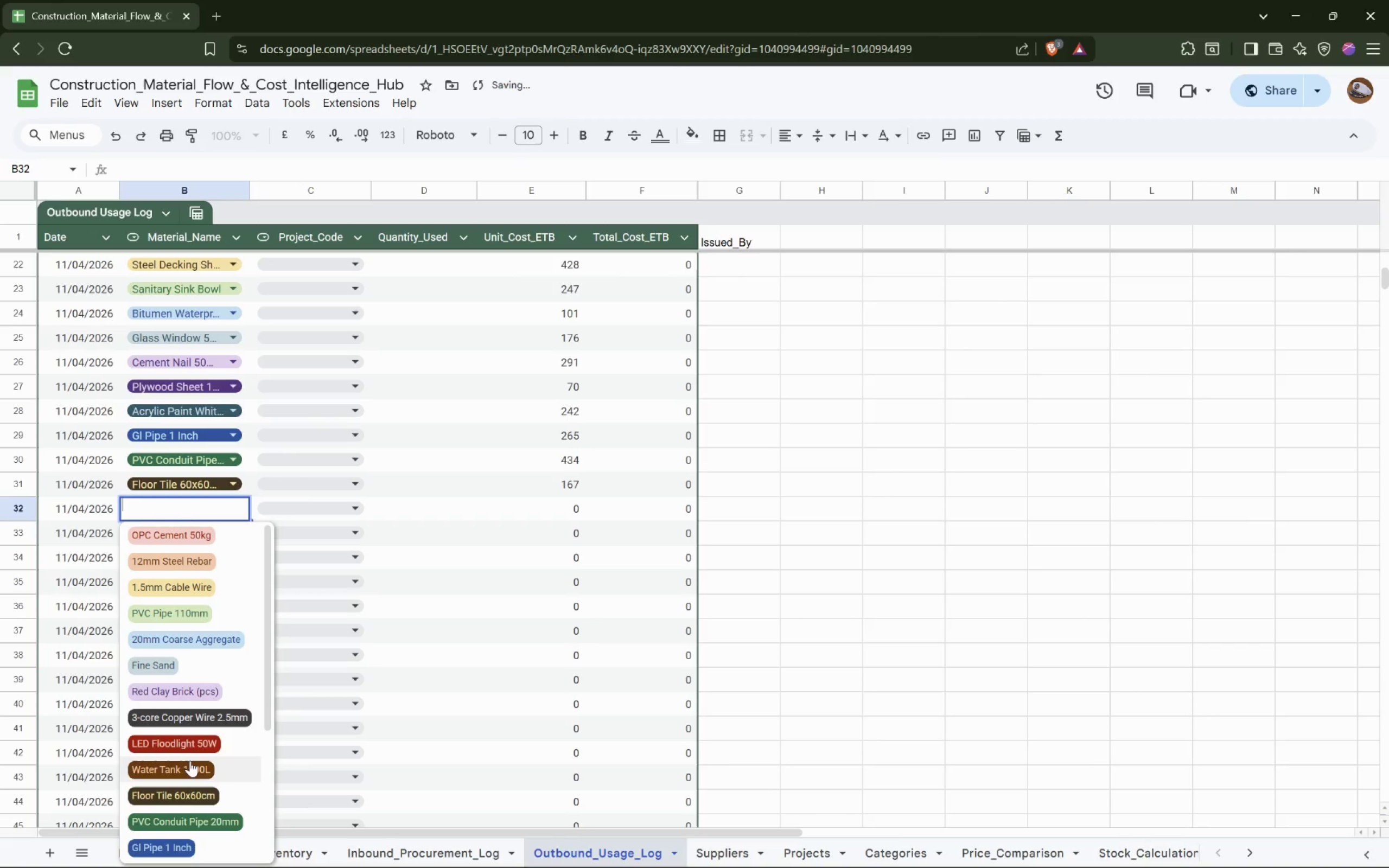 
left_click([190, 761])
 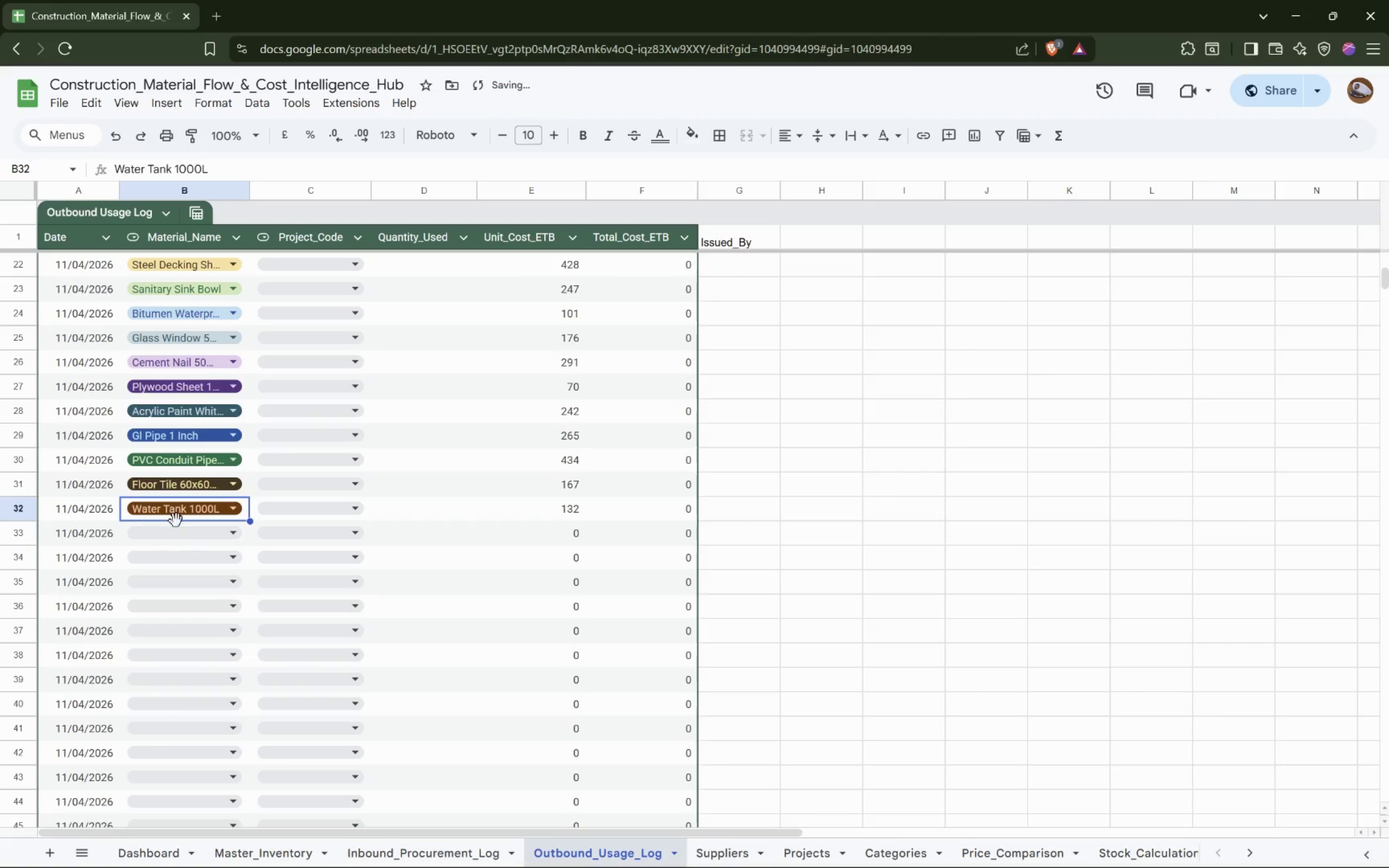 
left_click([167, 539])
 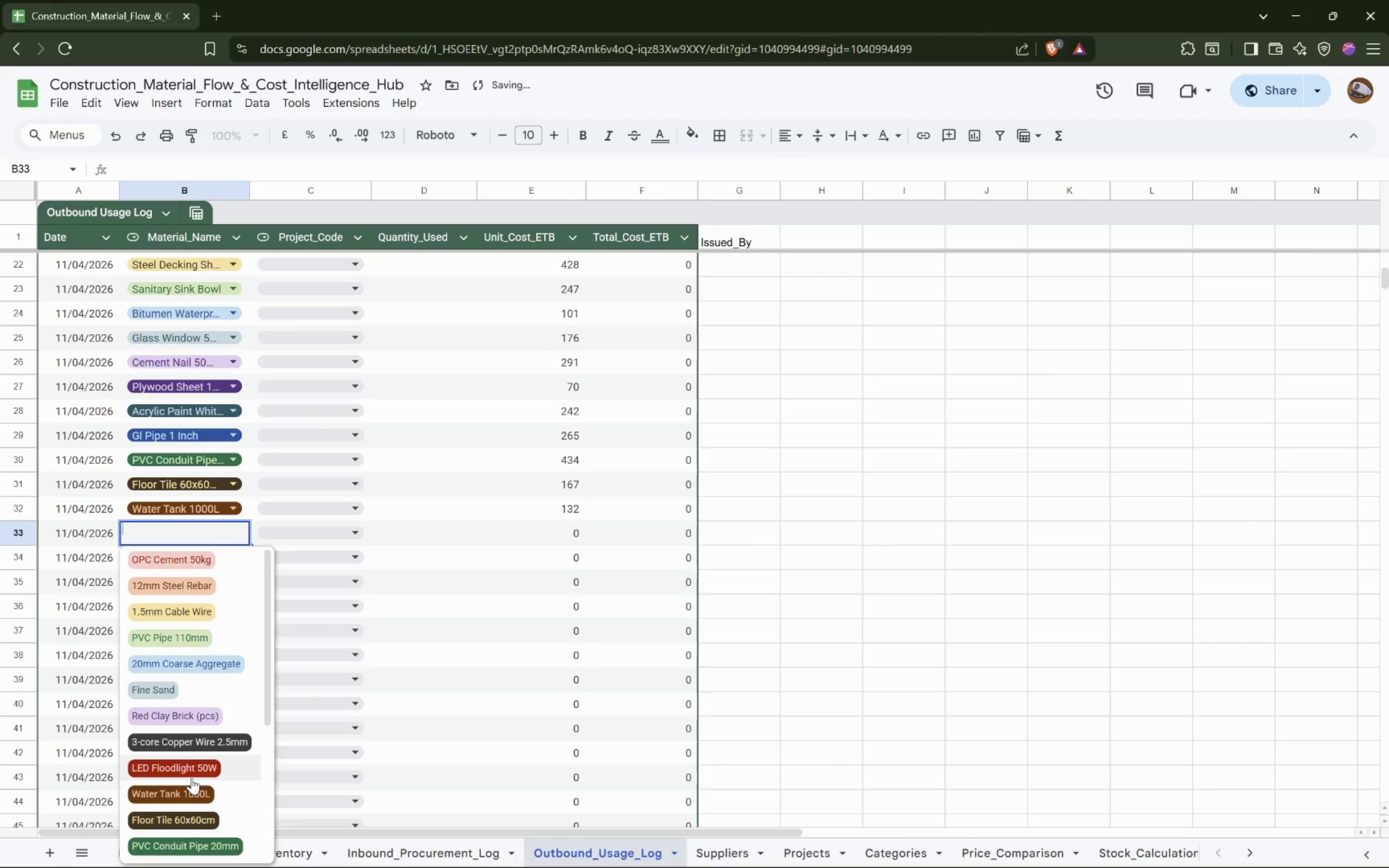 
left_click([201, 764])
 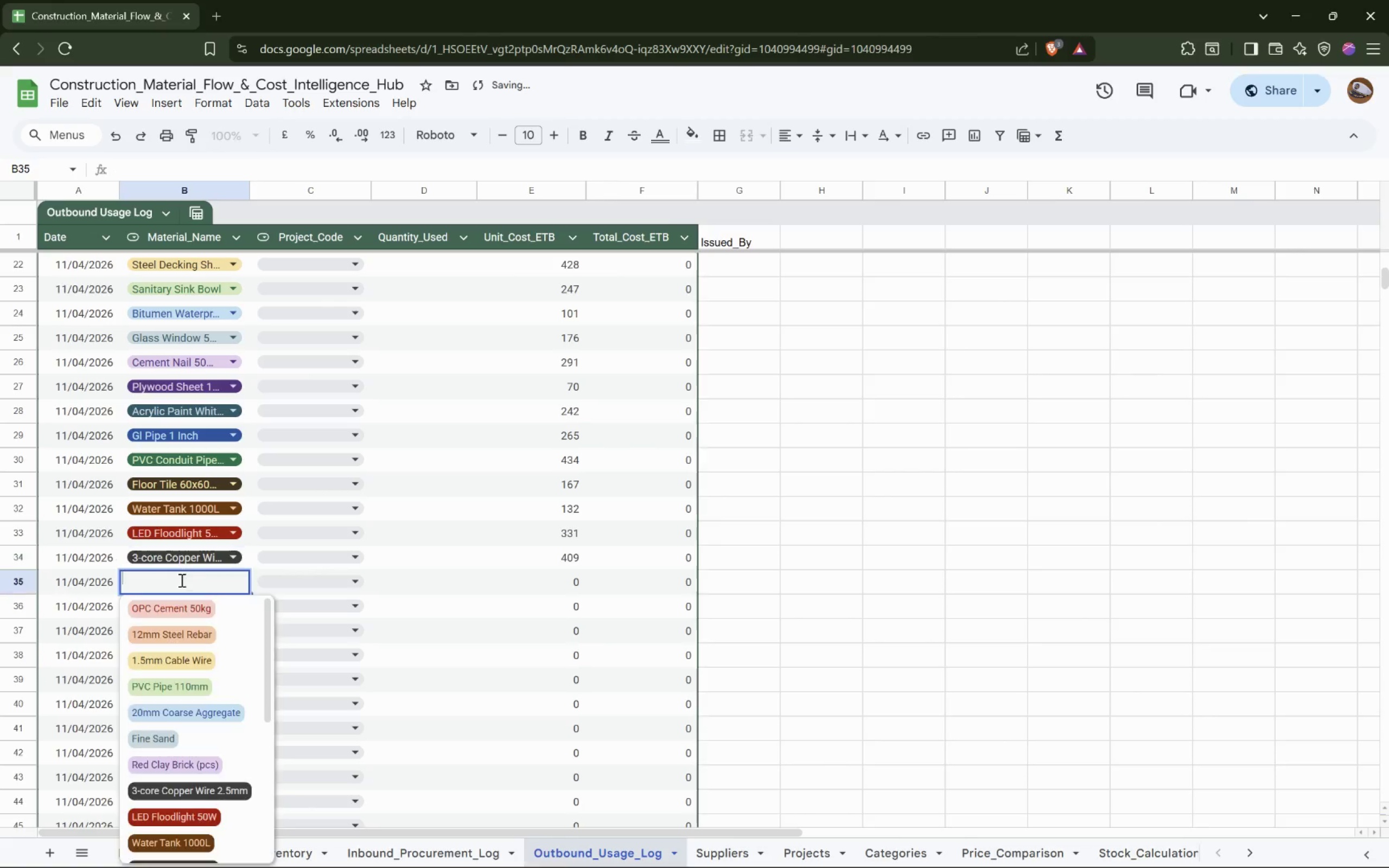 
left_click([165, 761])
 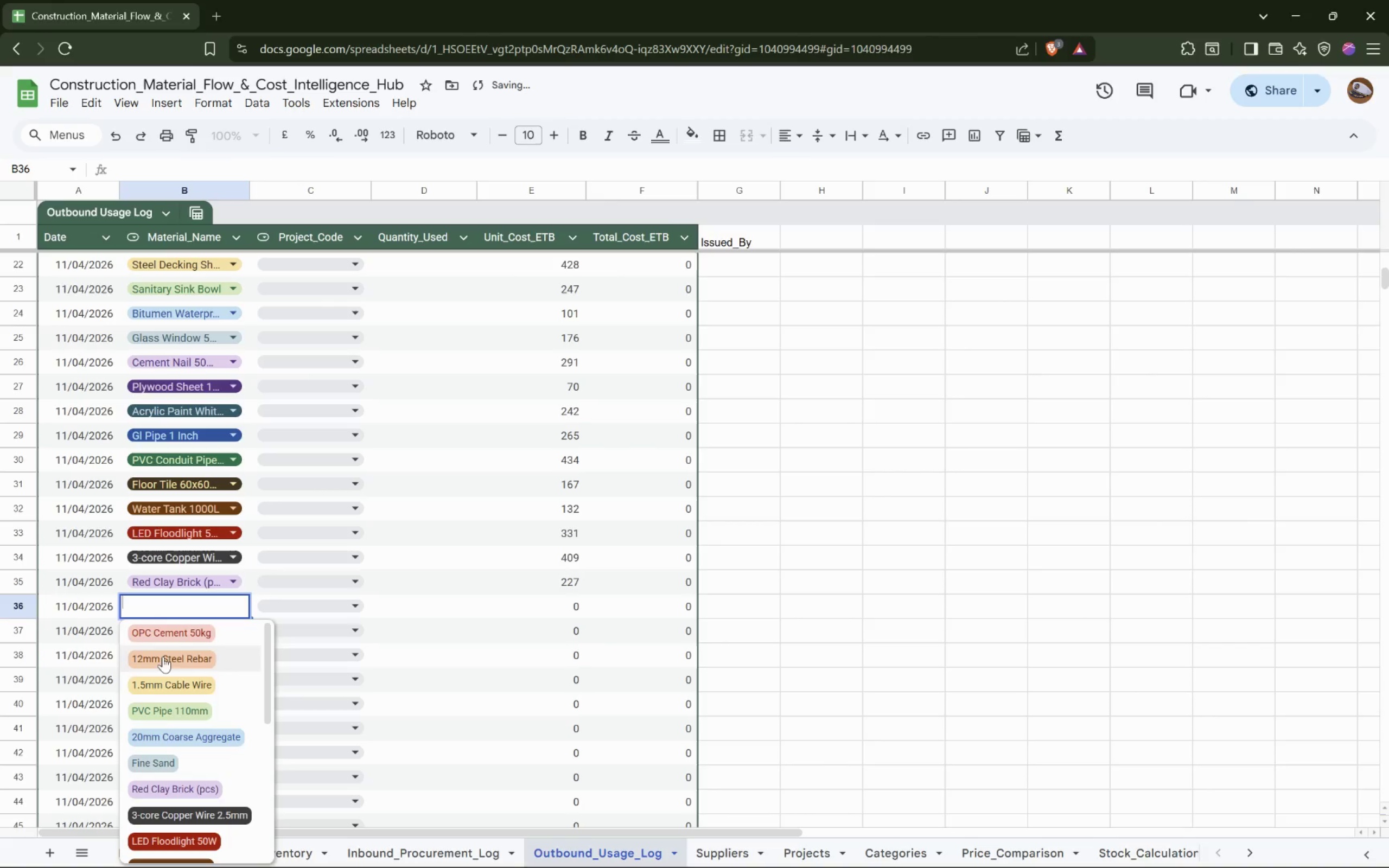 
left_click([168, 757])
 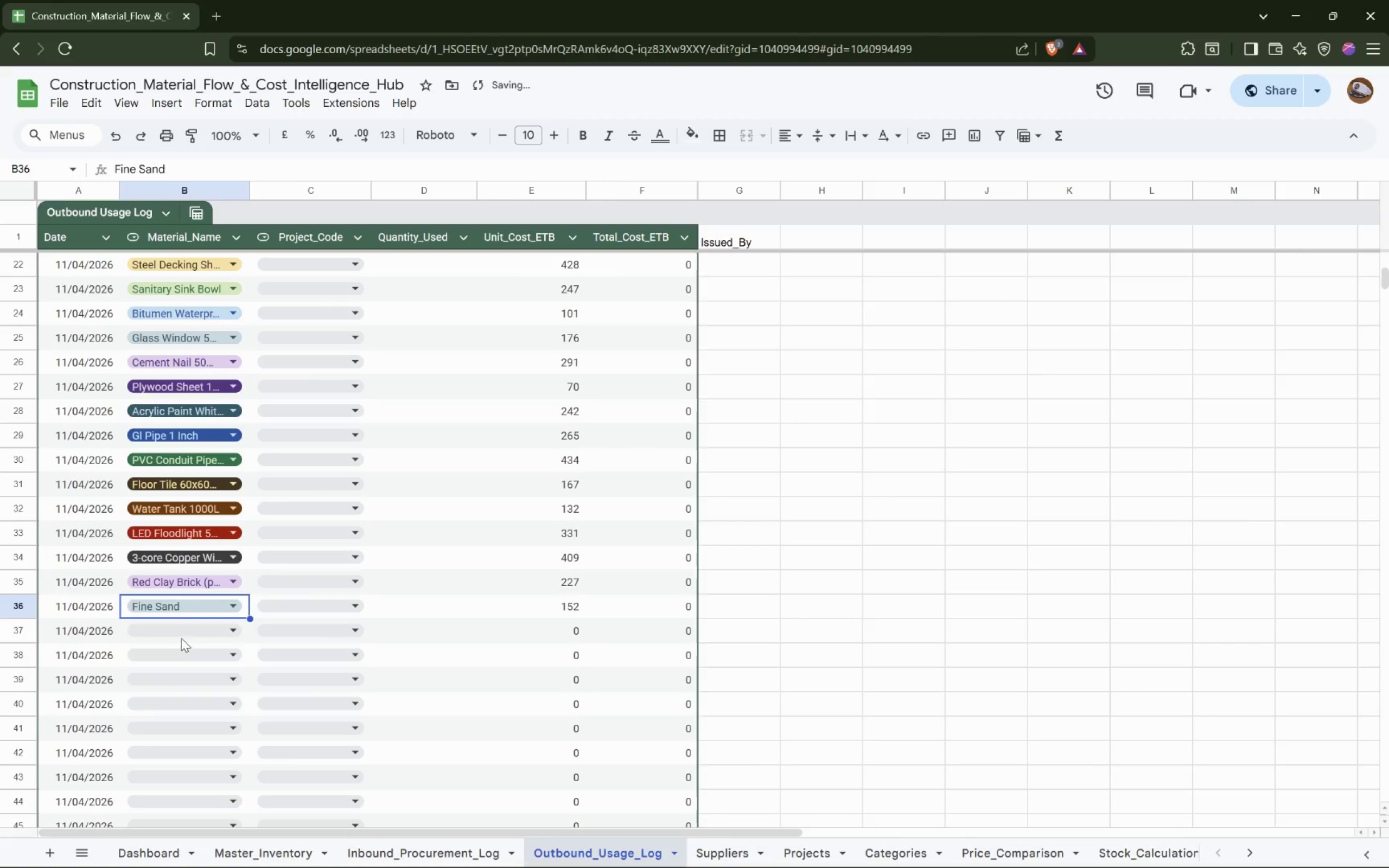 
left_click([183, 633])
 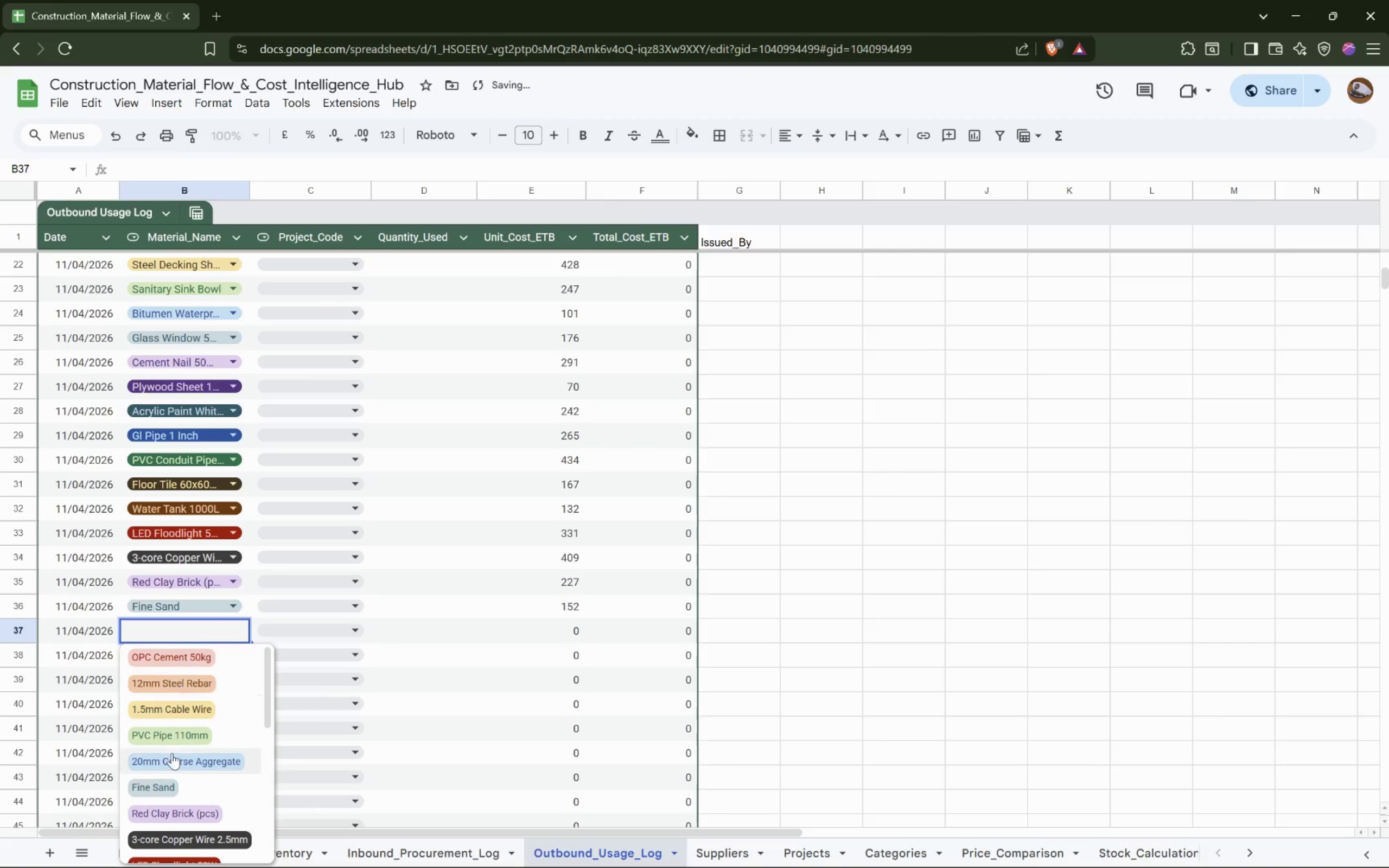 
left_click([172, 760])
 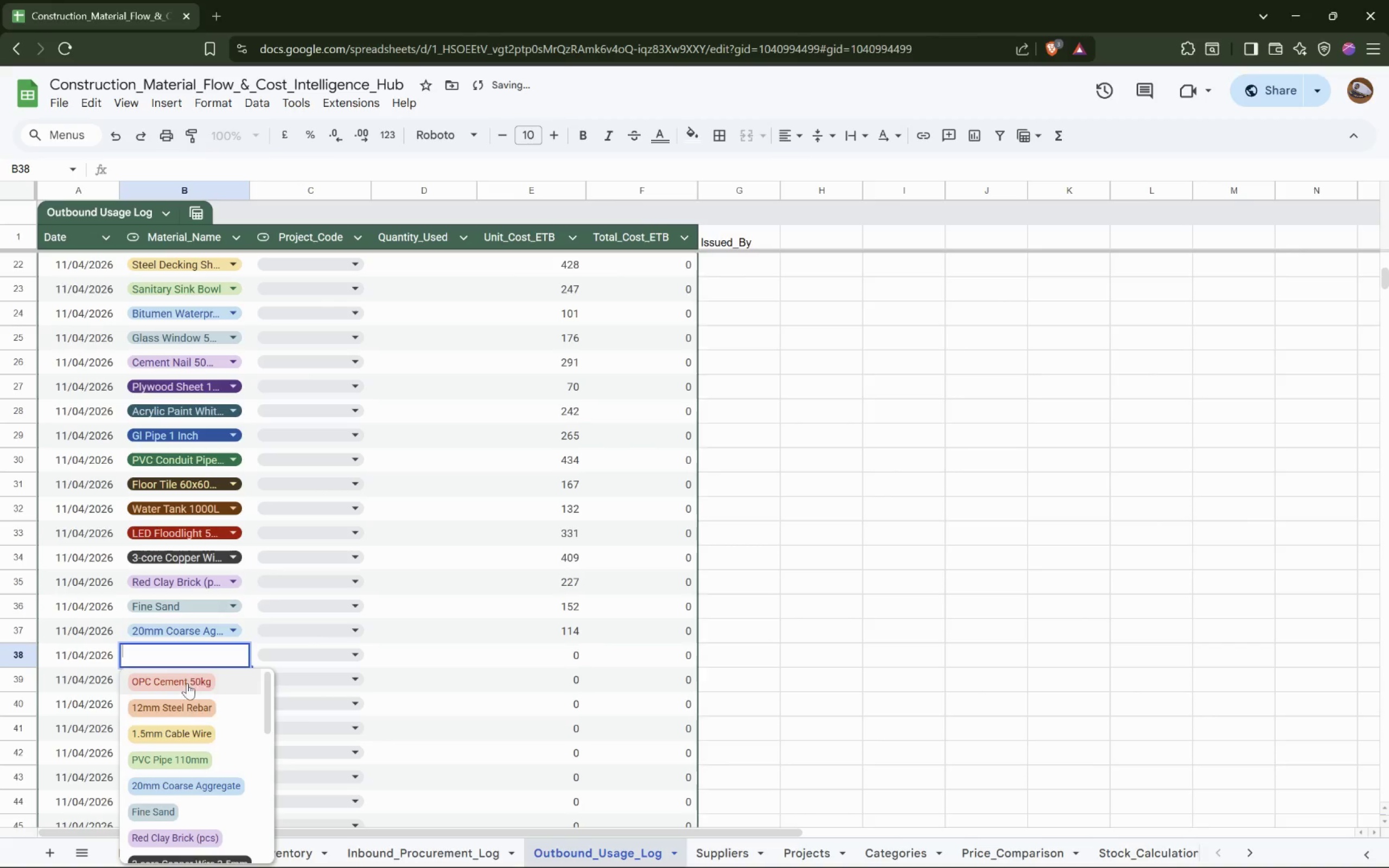 
left_click([177, 757])
 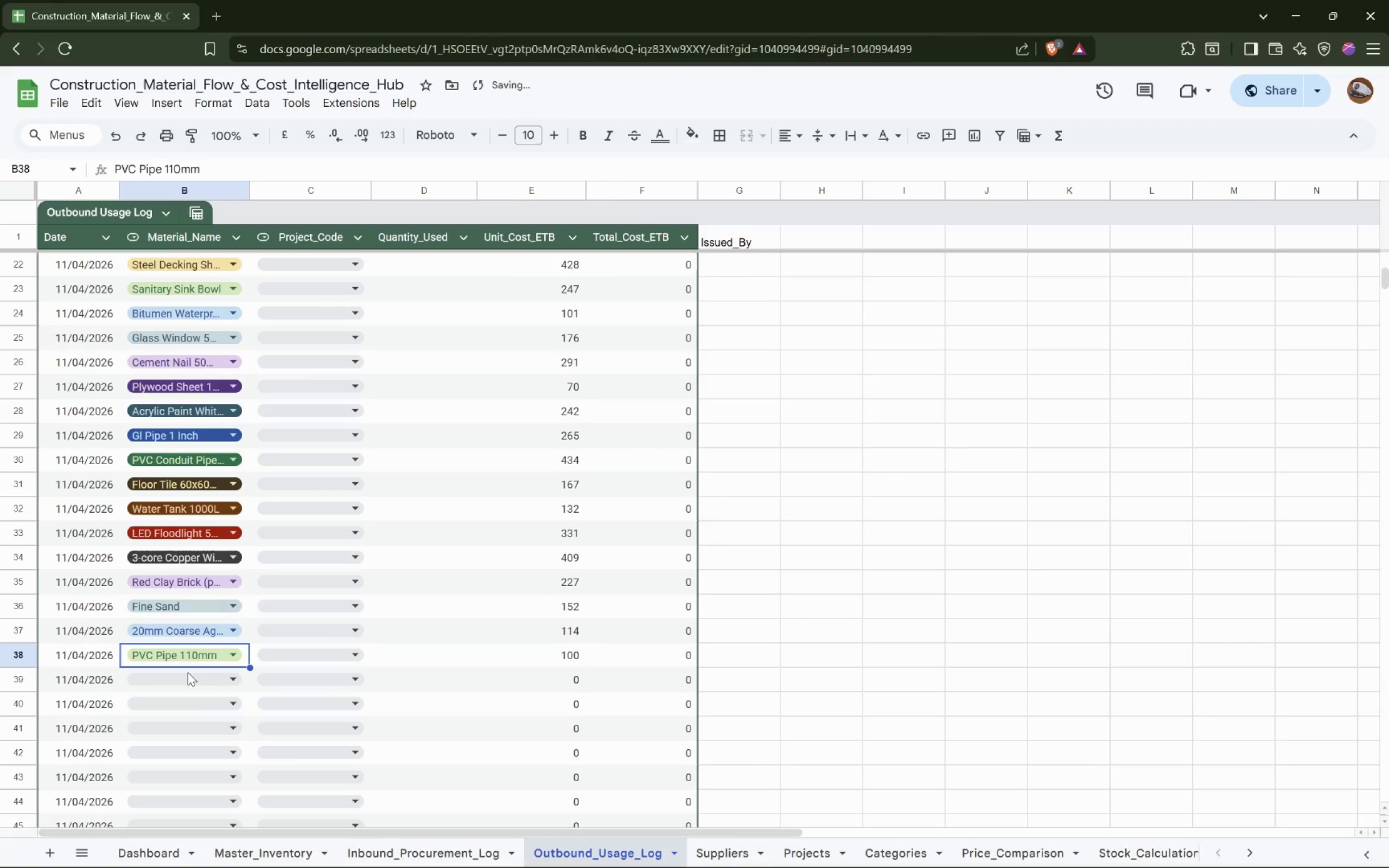 
left_click([185, 678])
 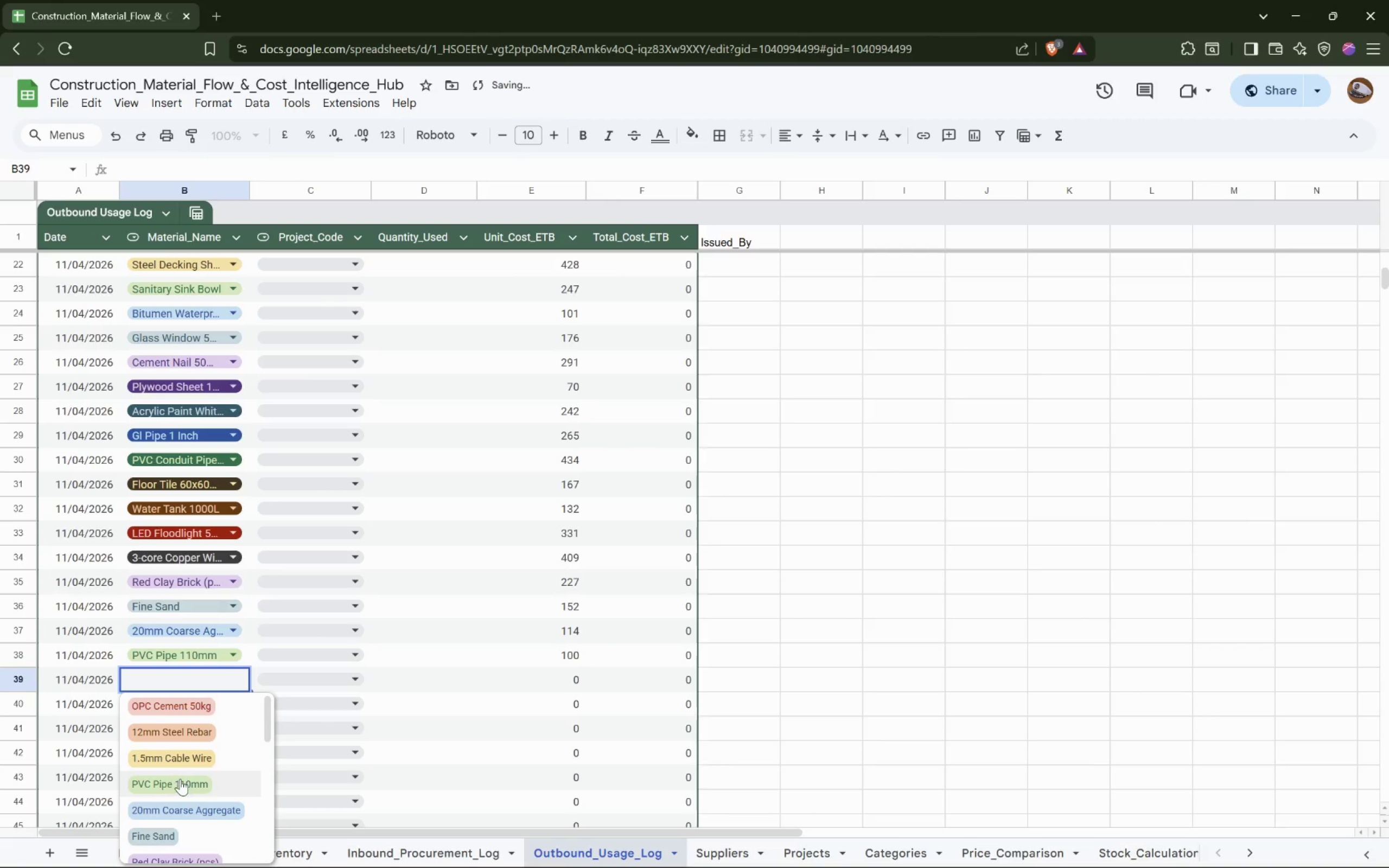 
left_click([180, 779])
 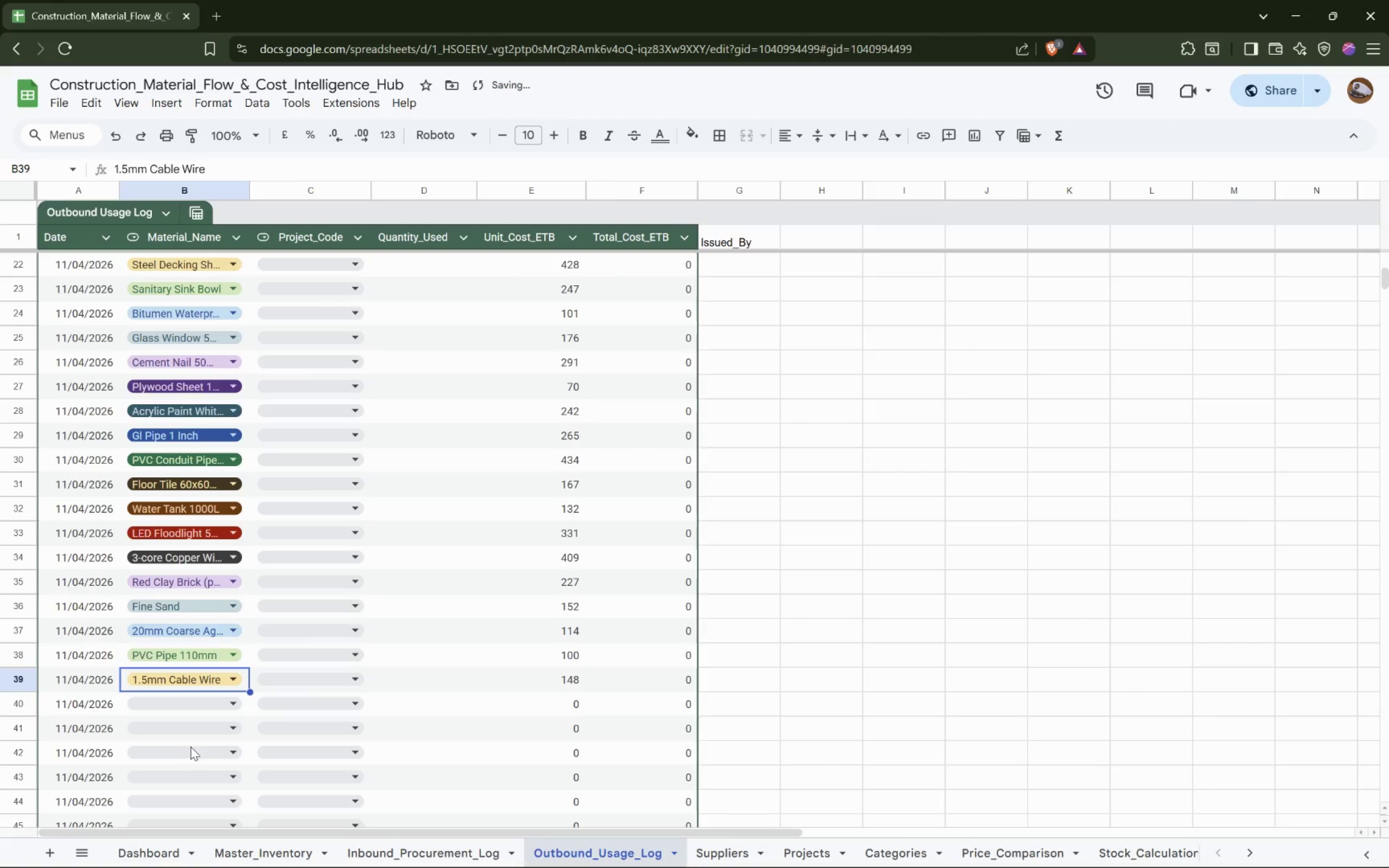 
mouse_move([205, 718])
 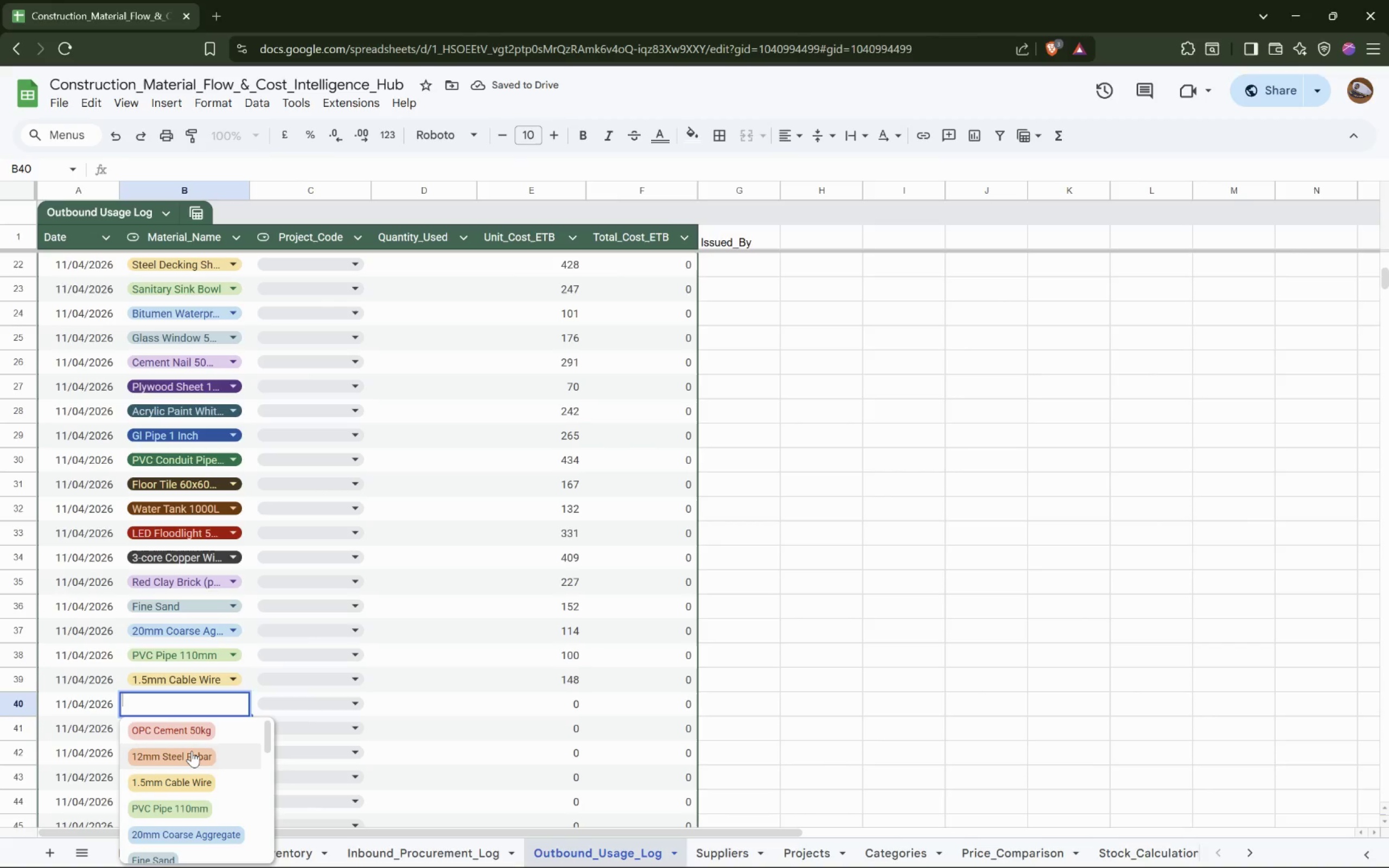 
left_click([192, 751])
 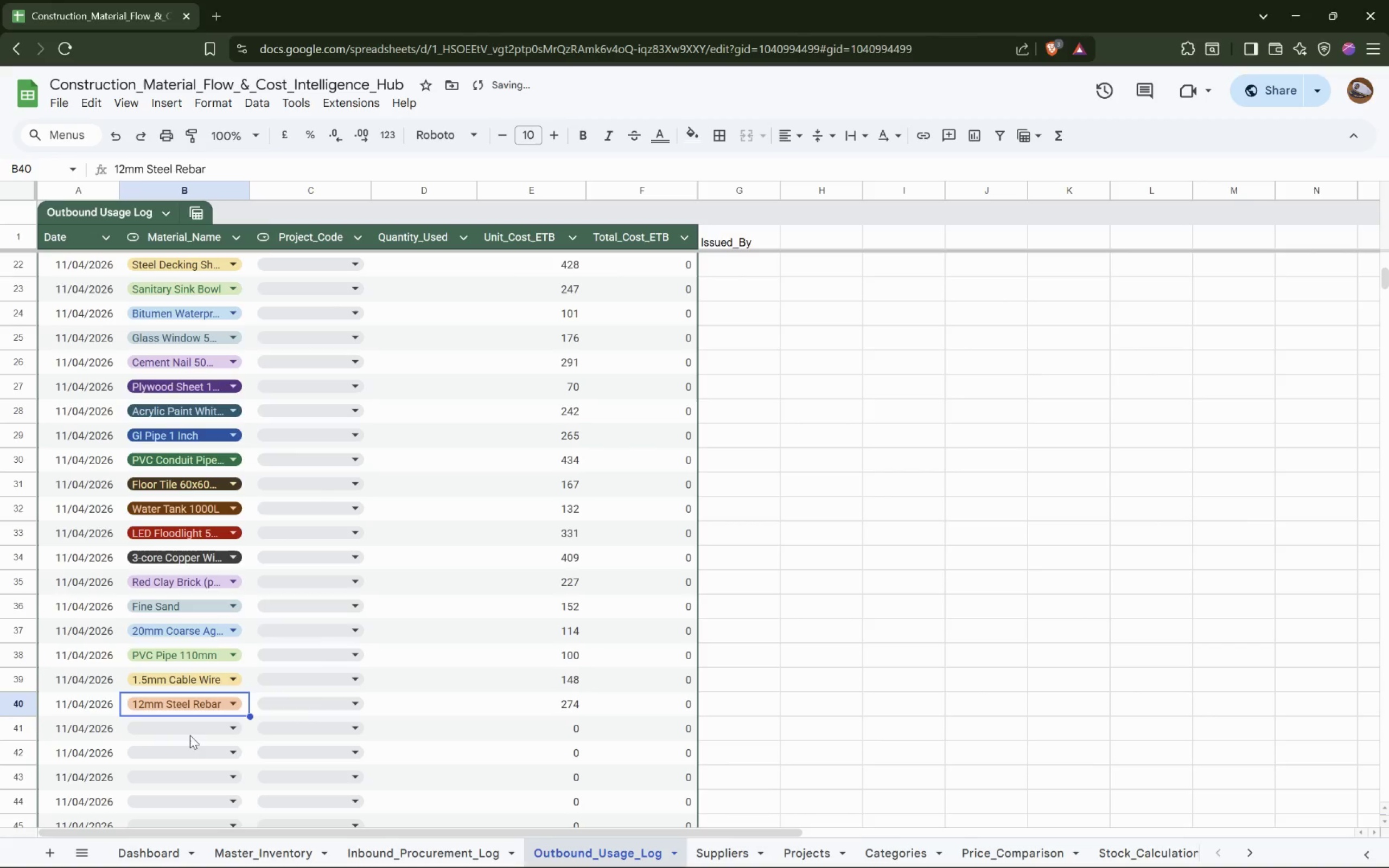 
left_click([192, 731])
 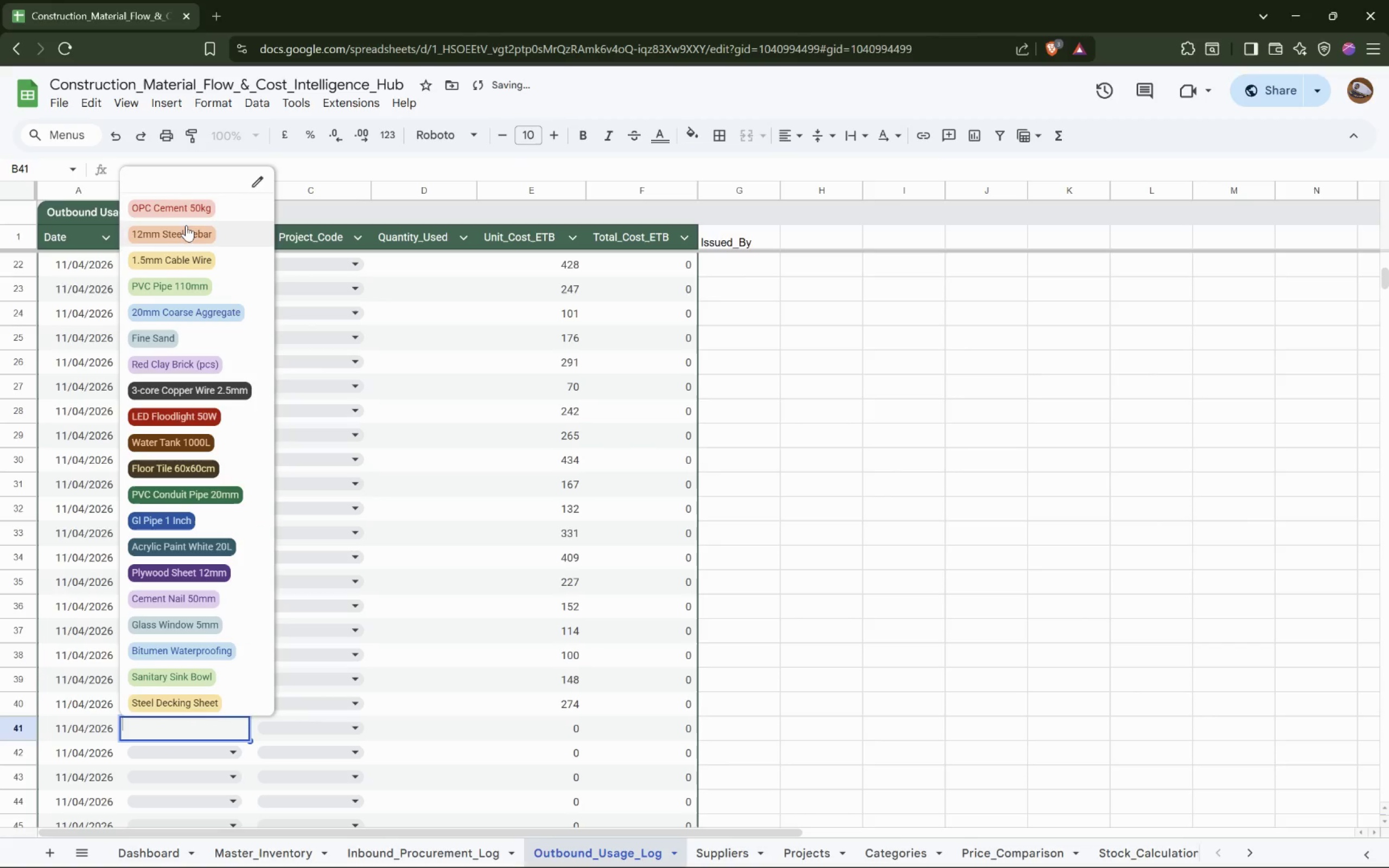 
left_click([191, 213])
 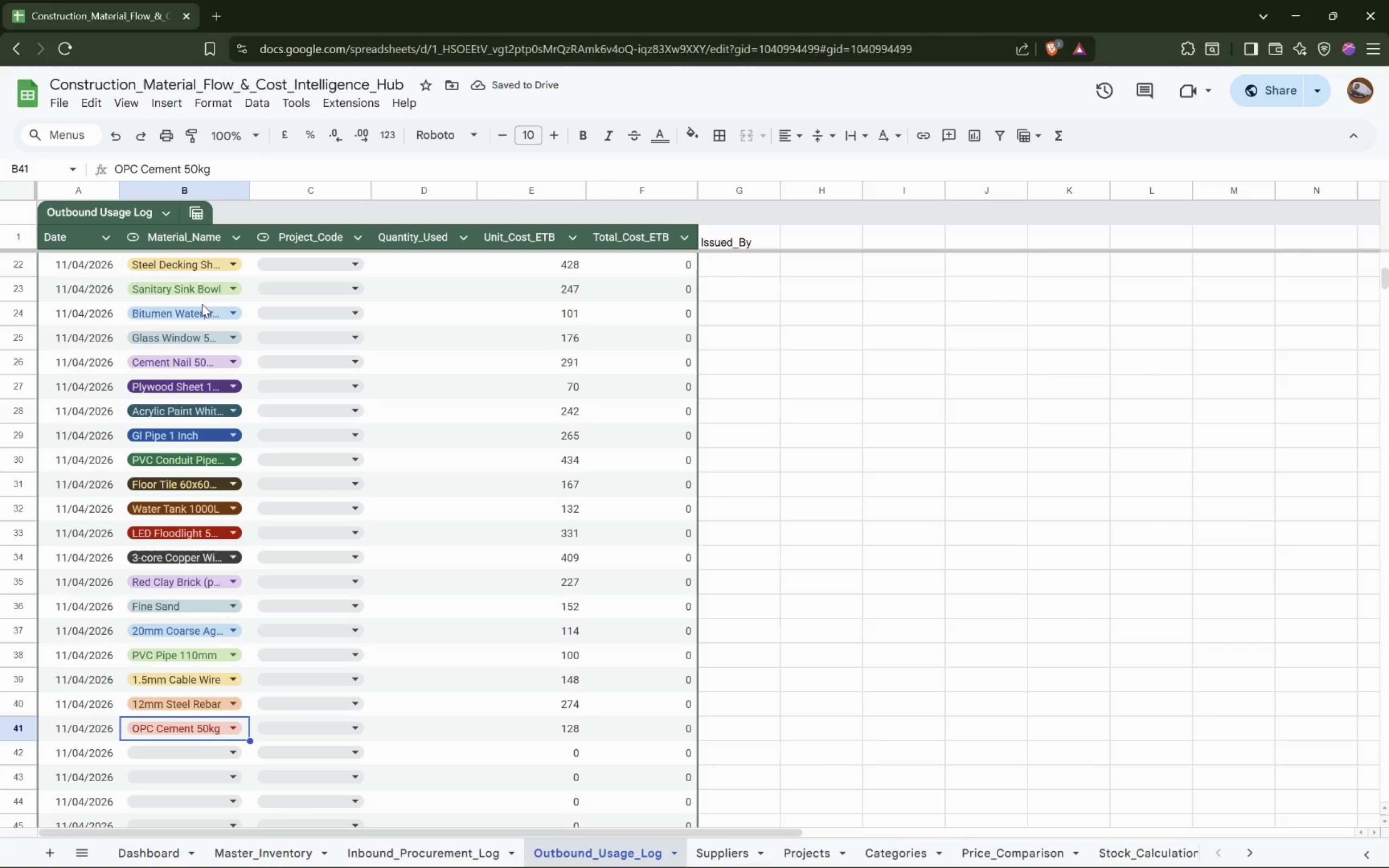 
wait(5.3)
 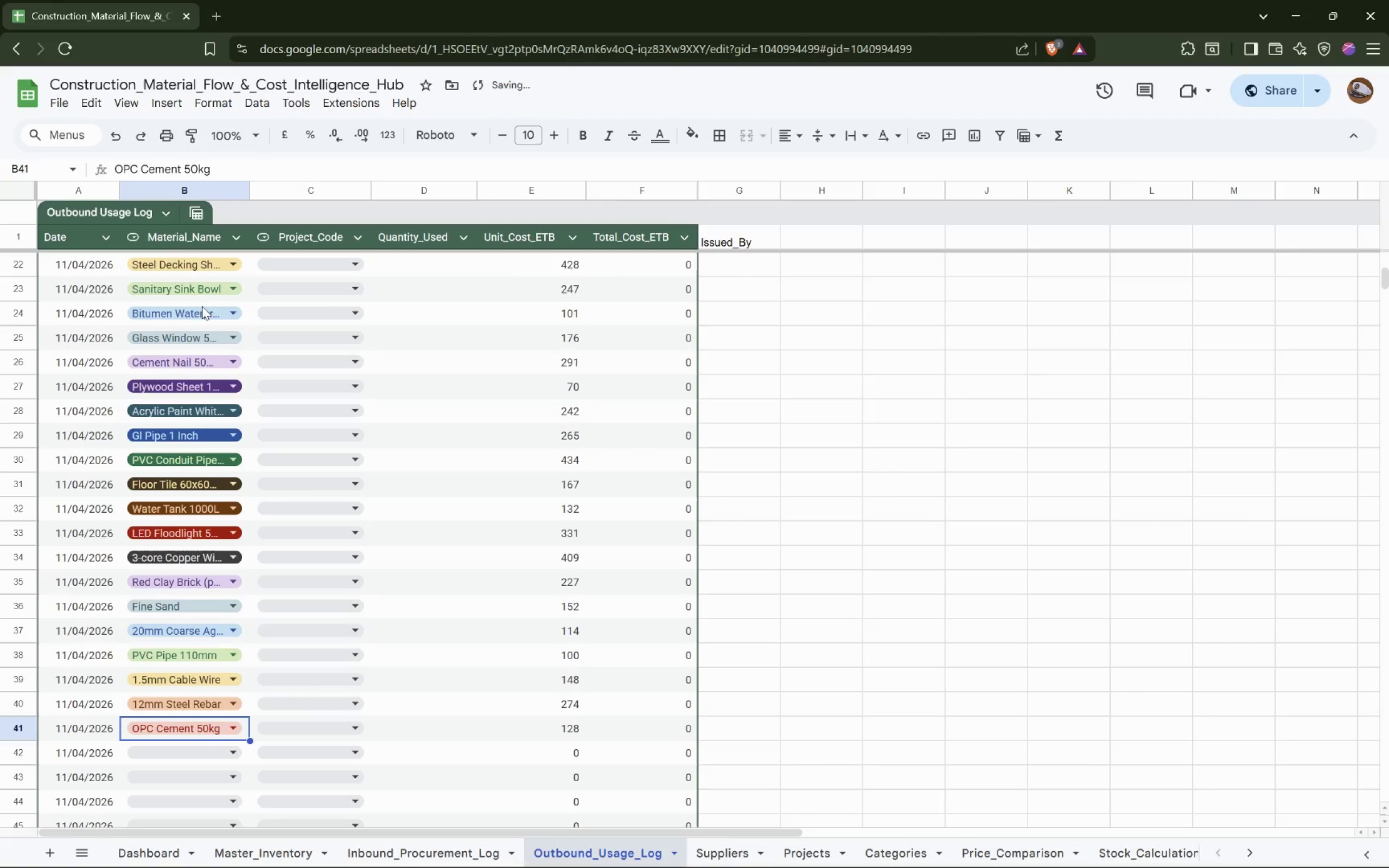 
scroll: coordinate [203, 304], scroll_direction: down, amount: 5.0
 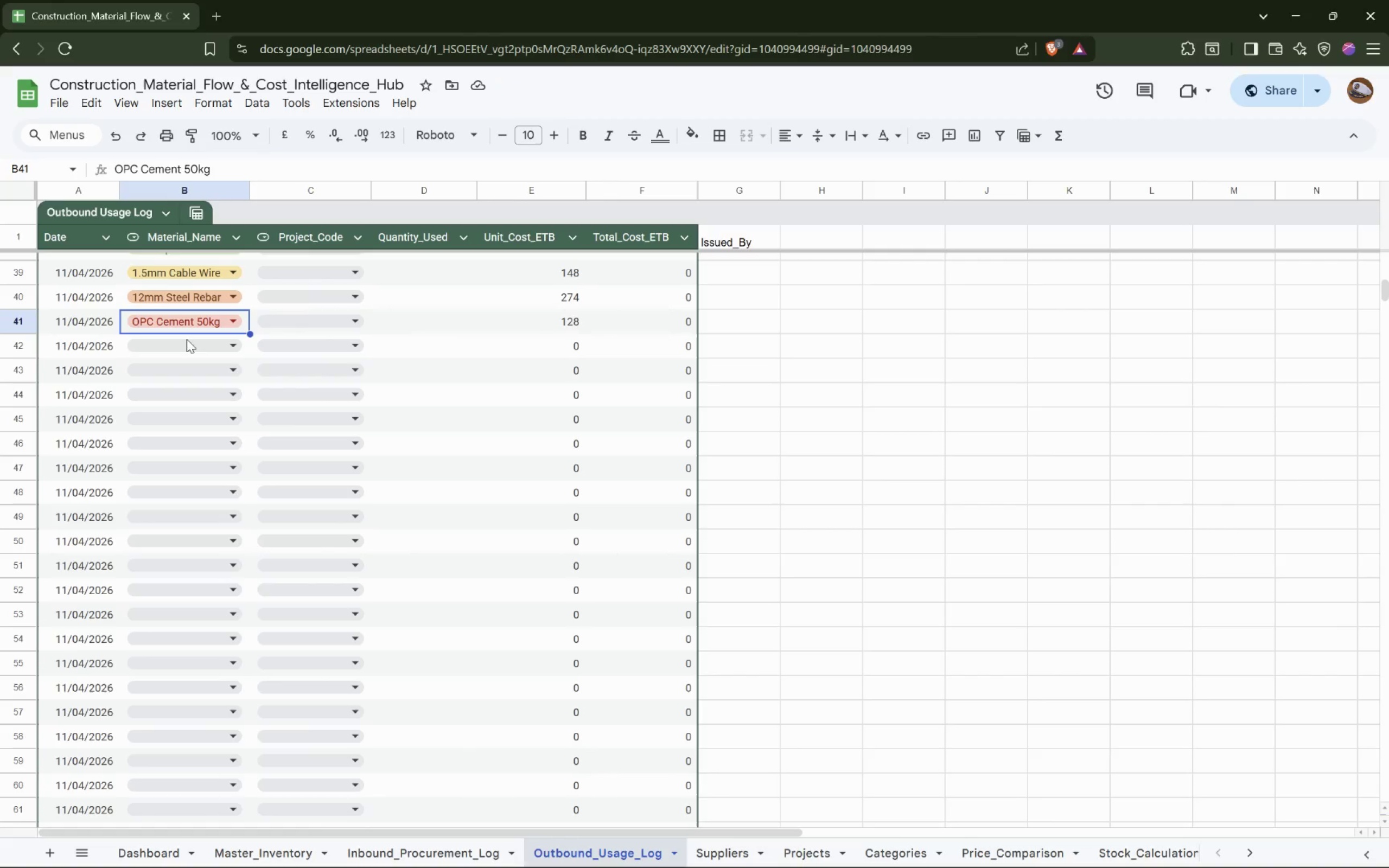 
left_click([197, 347])
 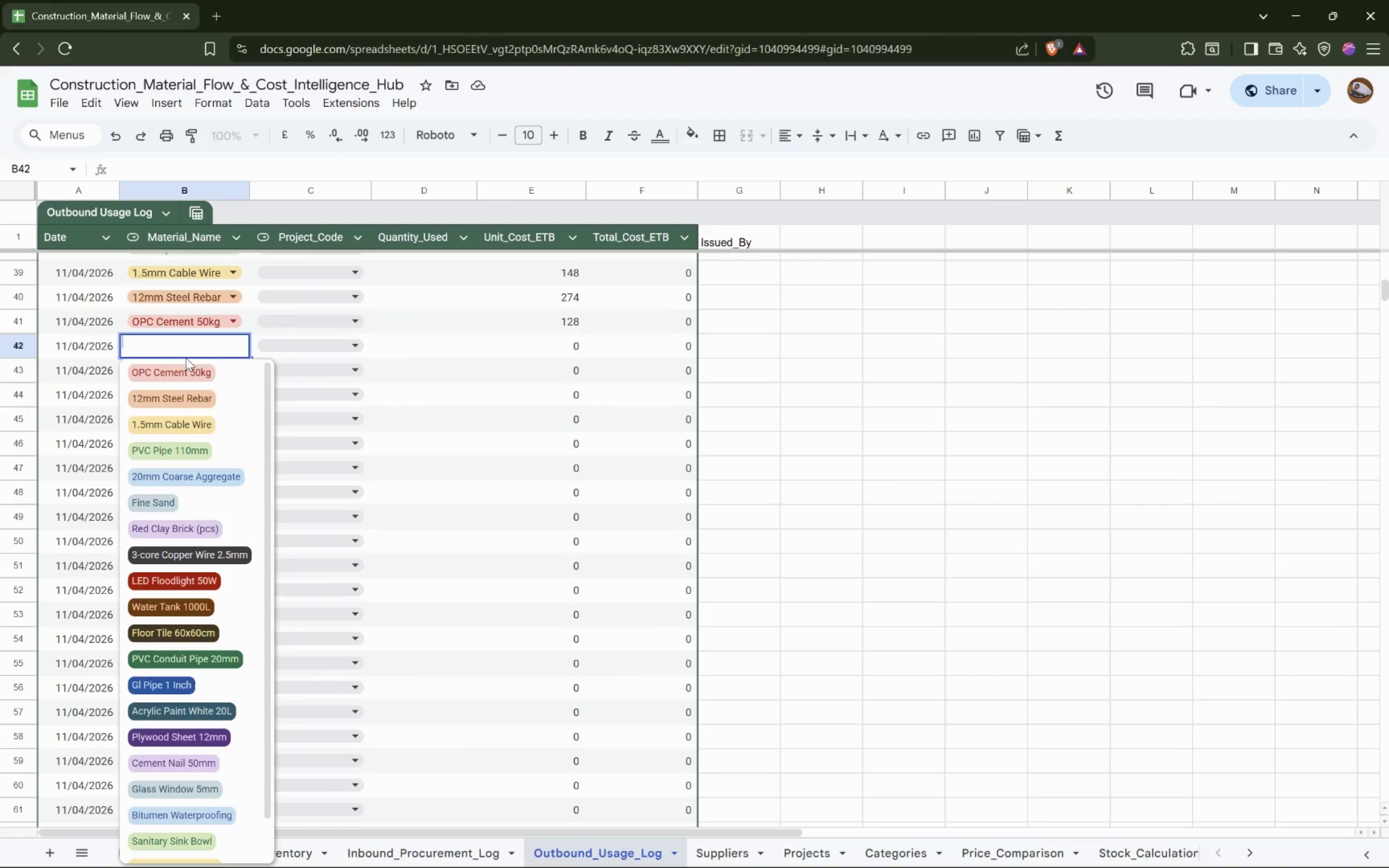 
left_click([181, 377])
 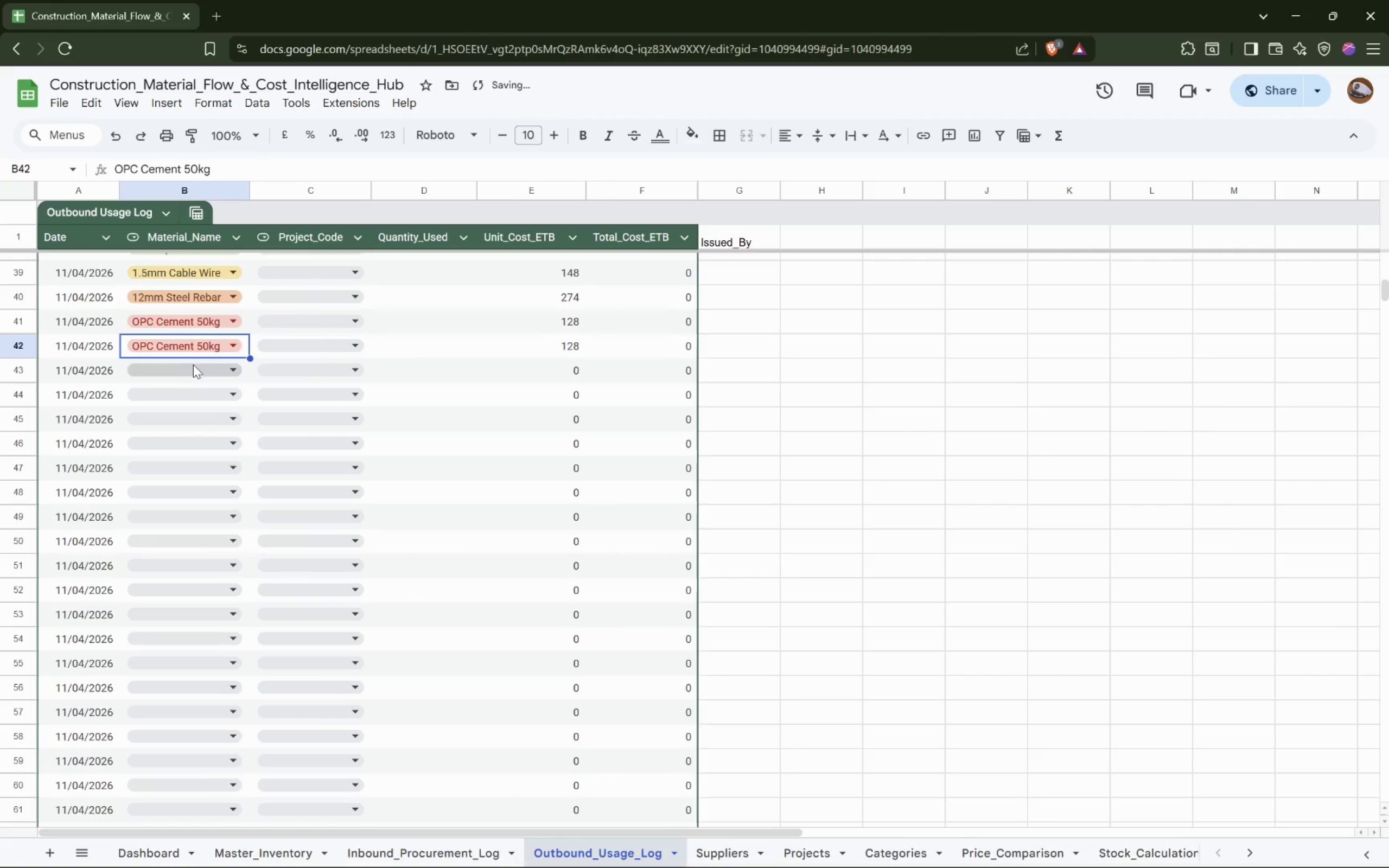 
left_click([191, 371])
 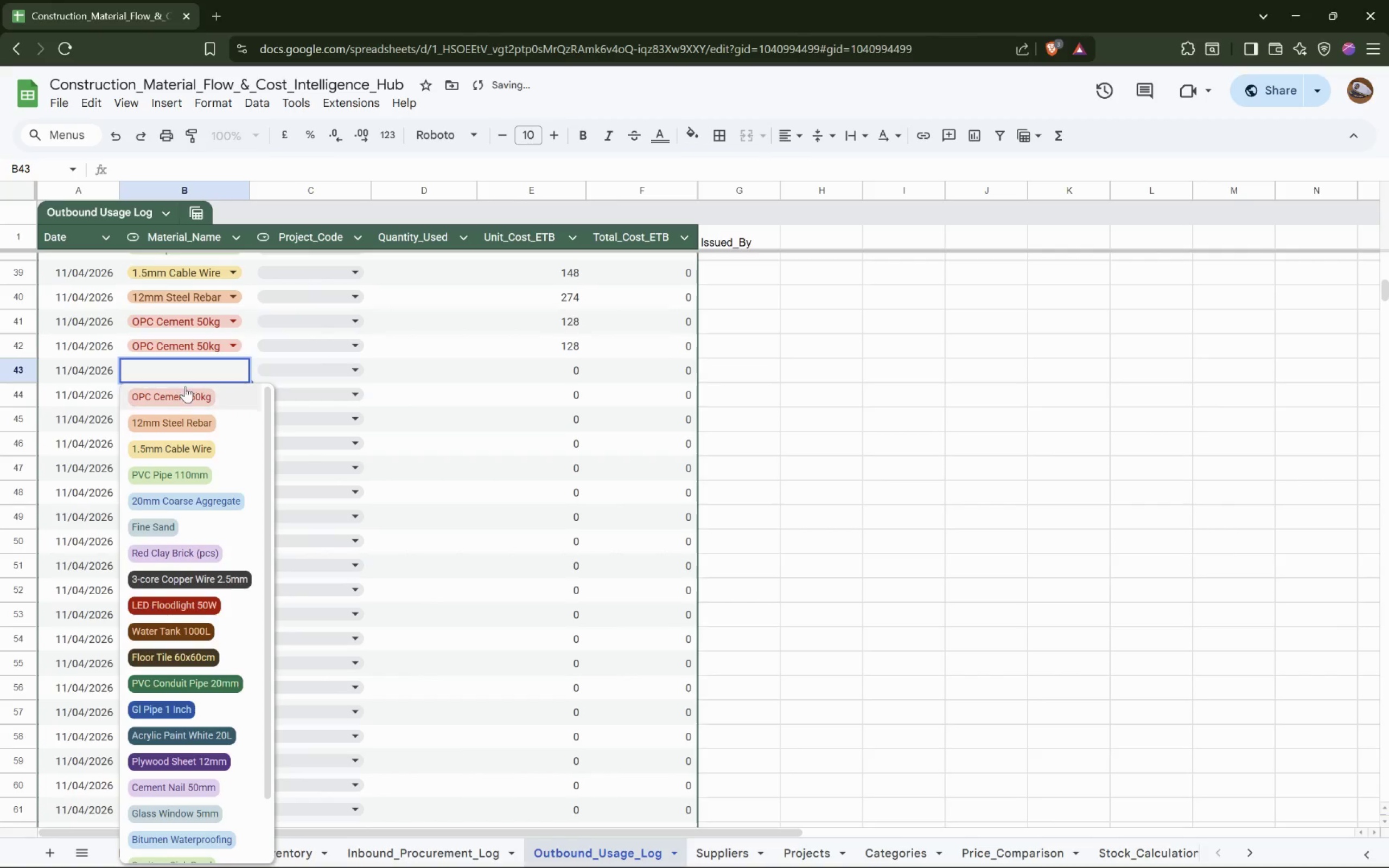 
left_click([175, 422])
 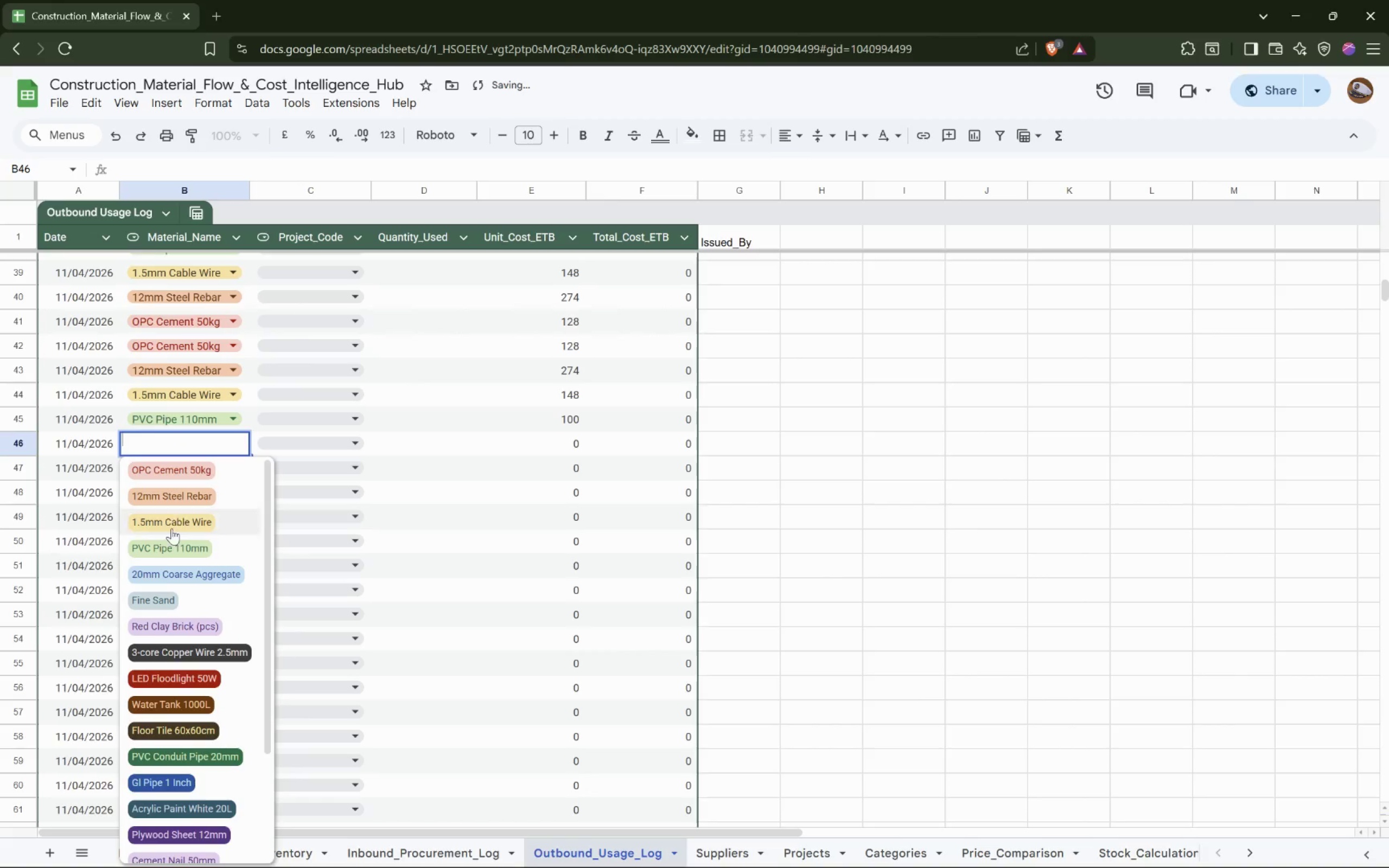 
wait(5.87)
 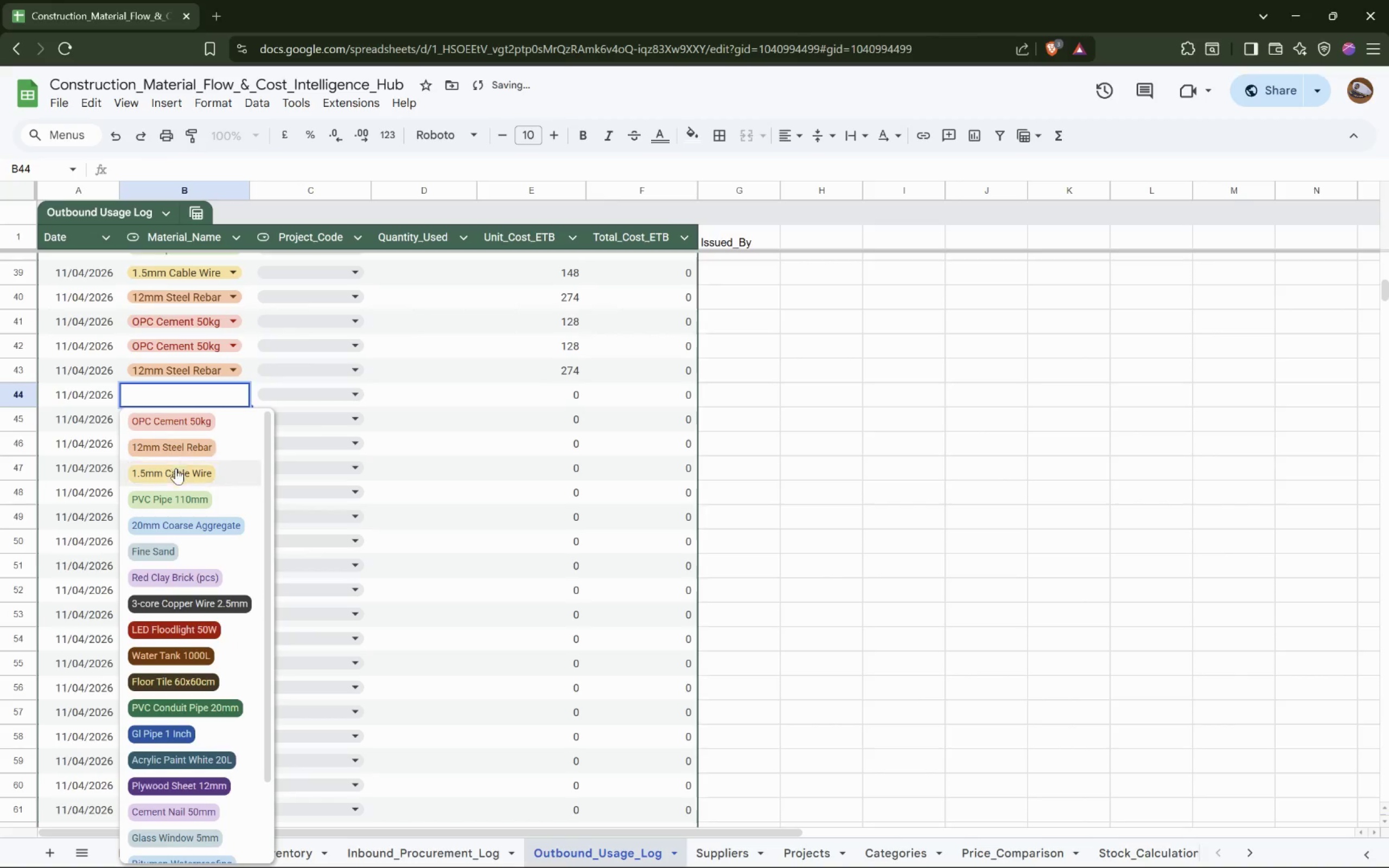 
left_click([186, 473])
 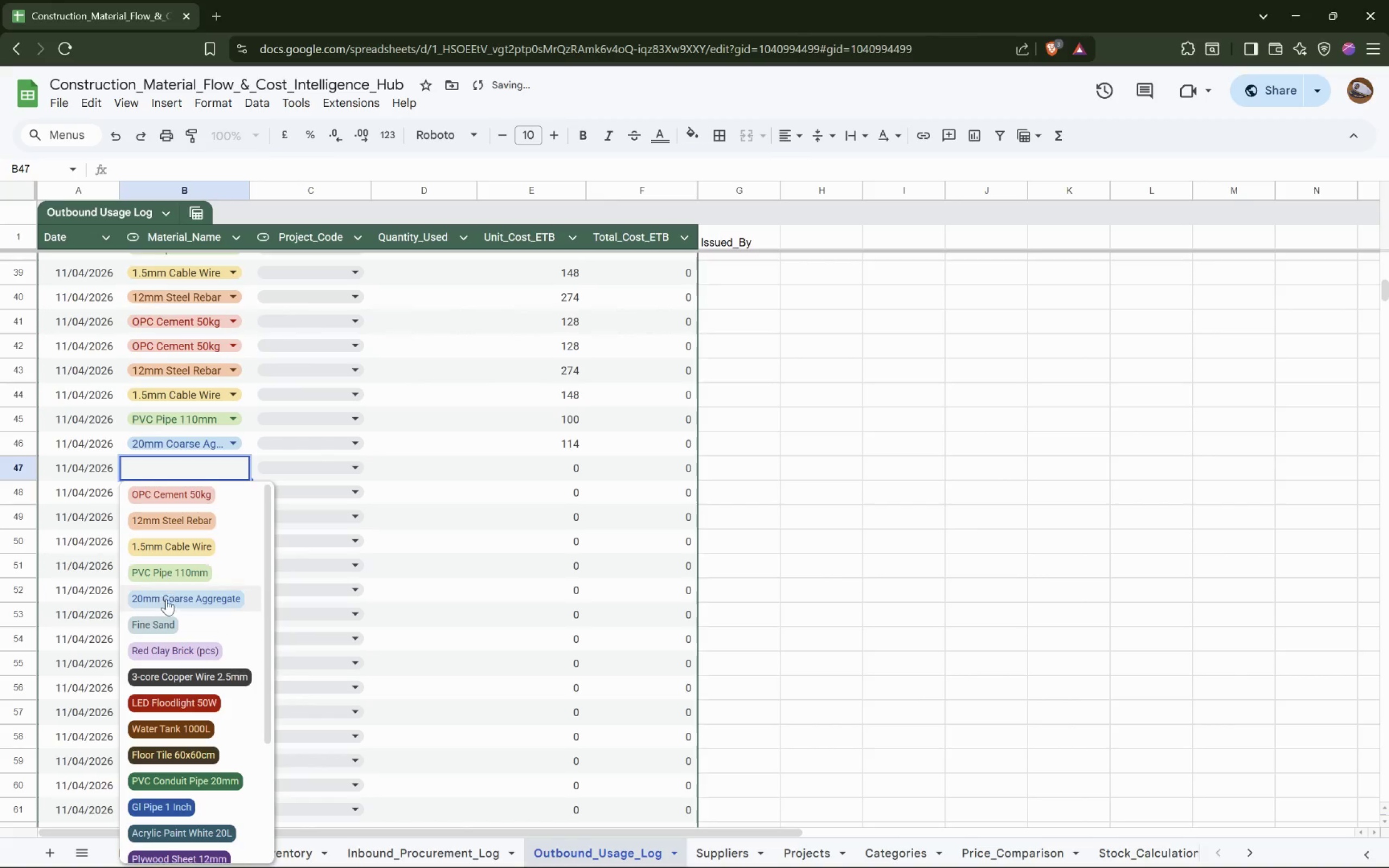 
left_click([166, 616])
 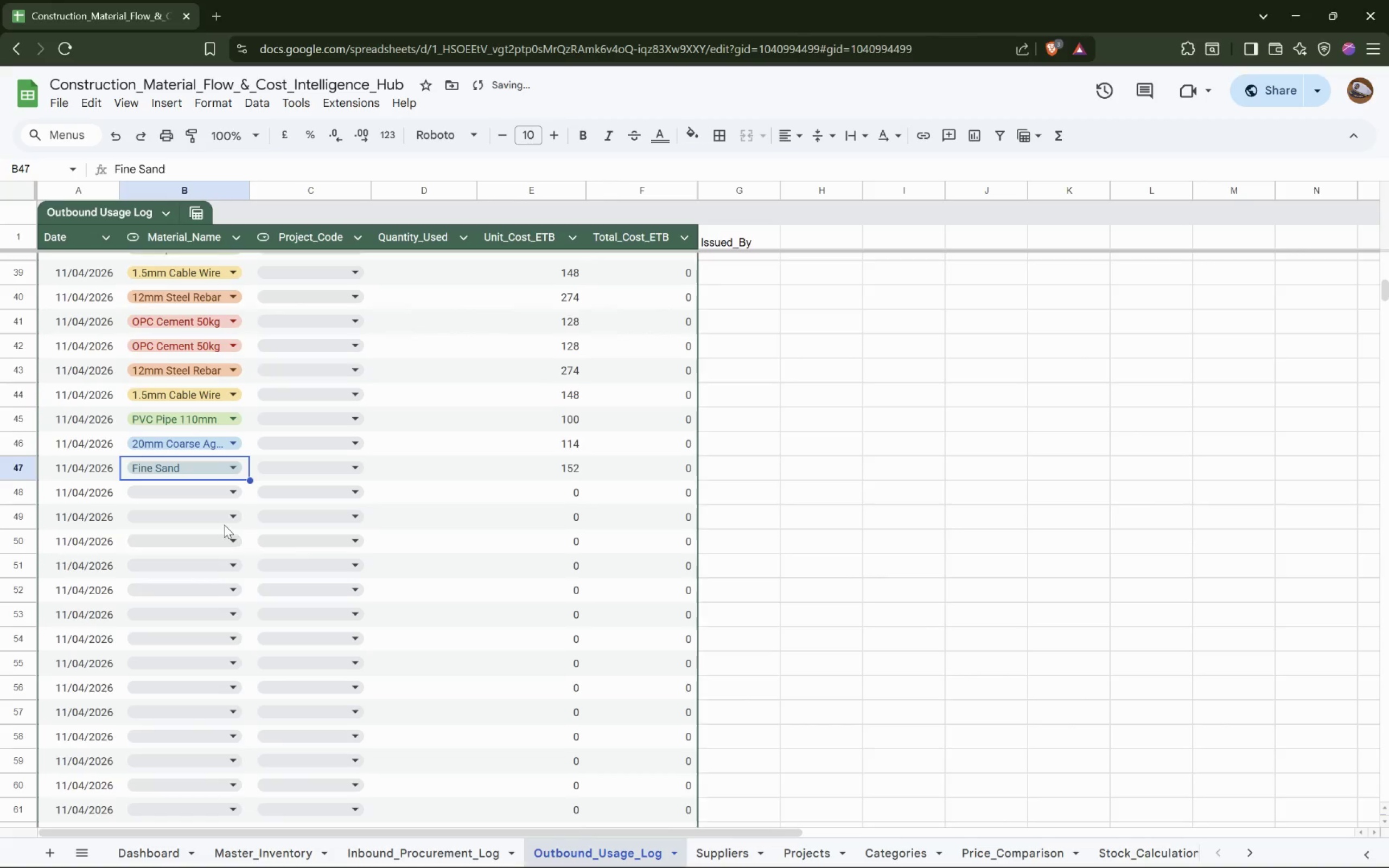 
scroll: coordinate [224, 520], scroll_direction: down, amount: 2.0
 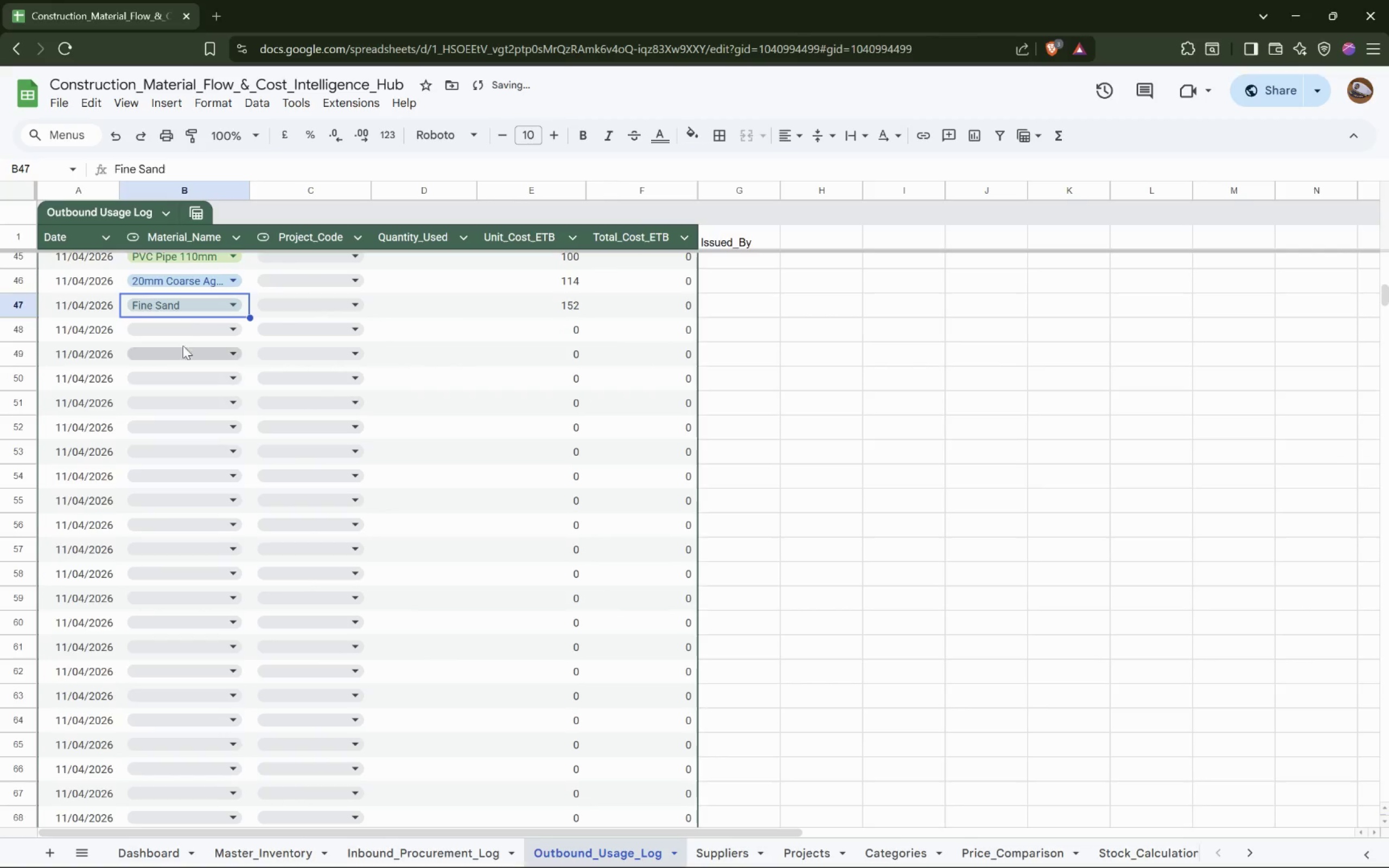 
left_click([190, 327])
 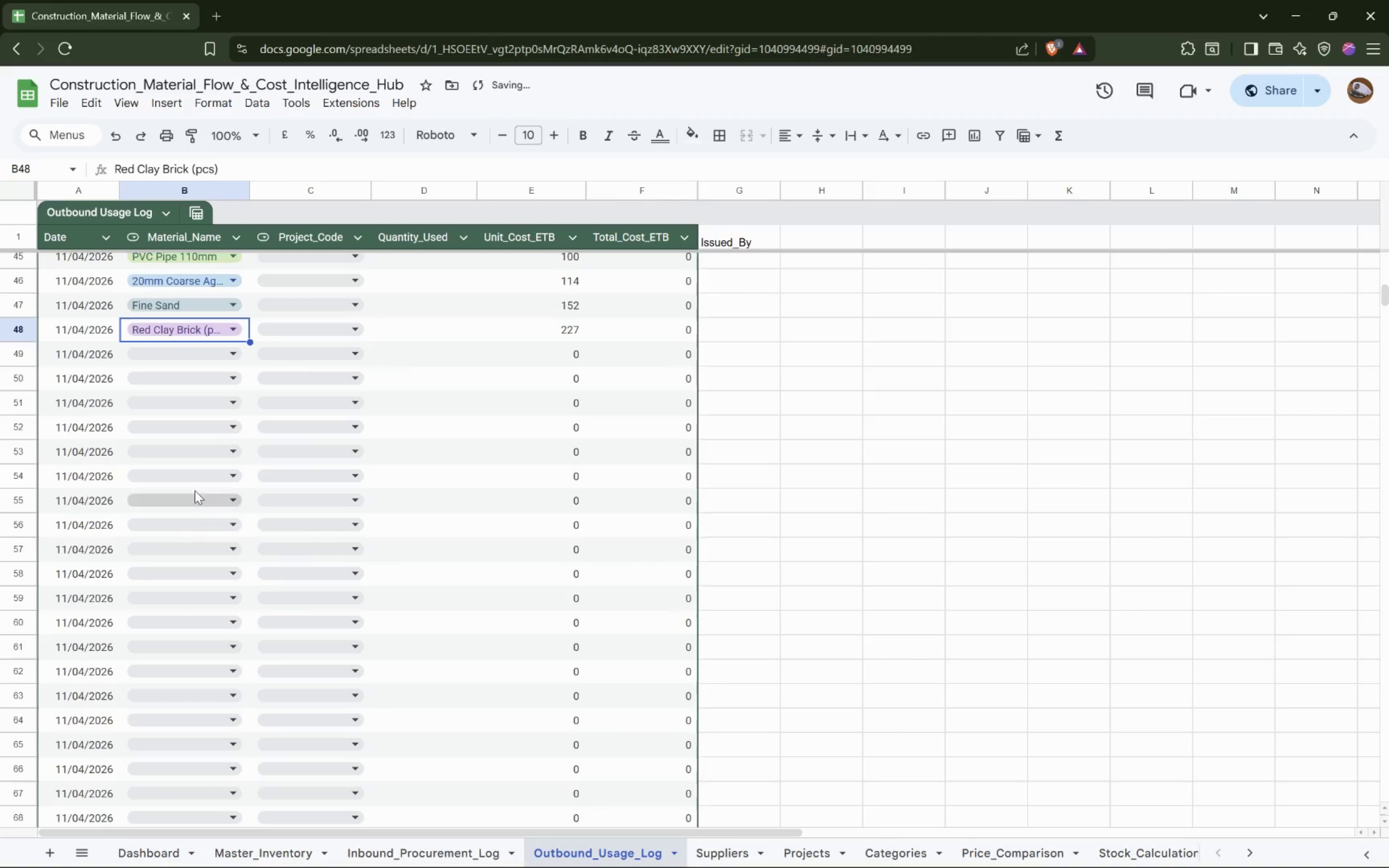 
left_click([192, 355])
 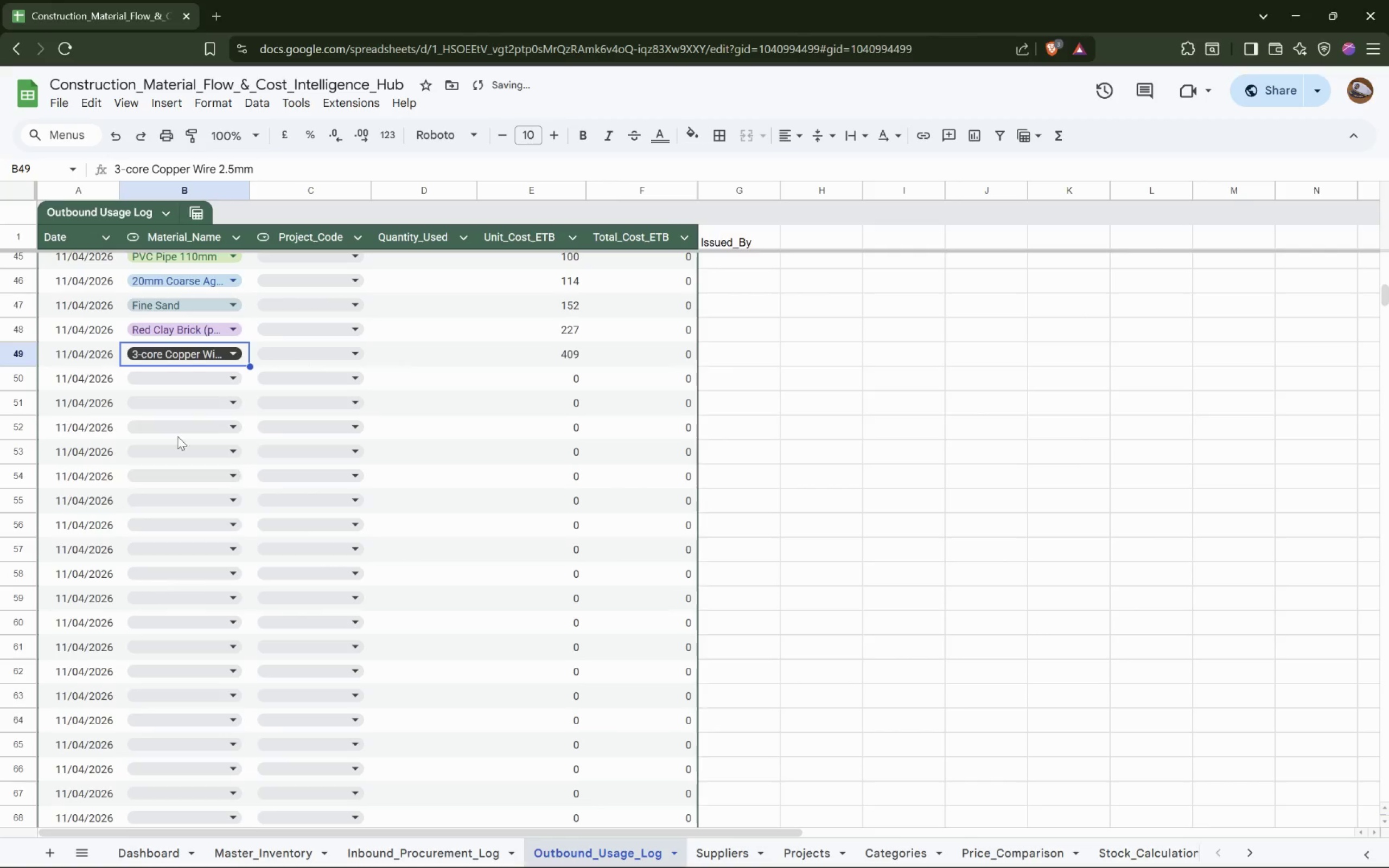 
left_click([207, 381])
 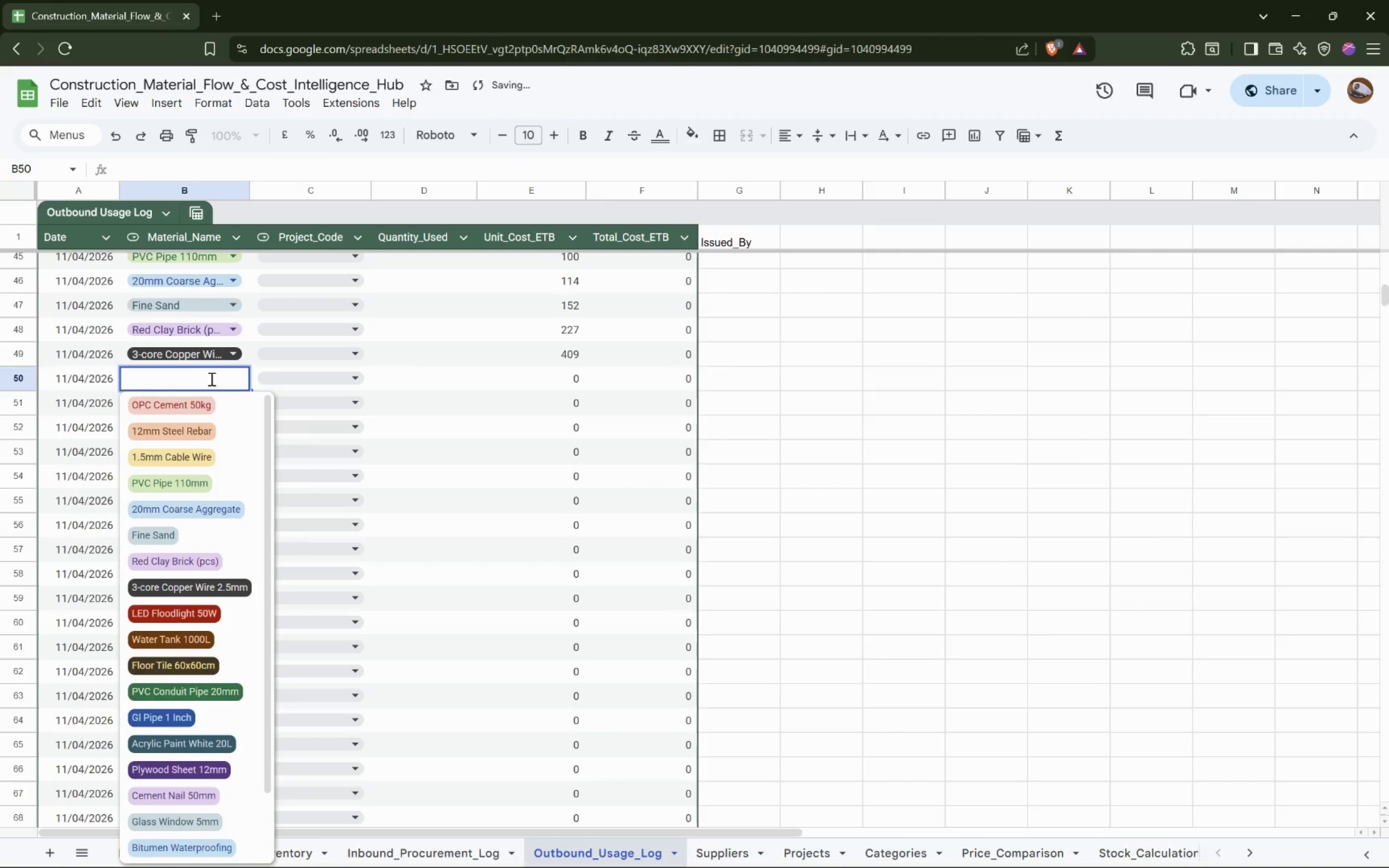 
key(ArrowDown)
 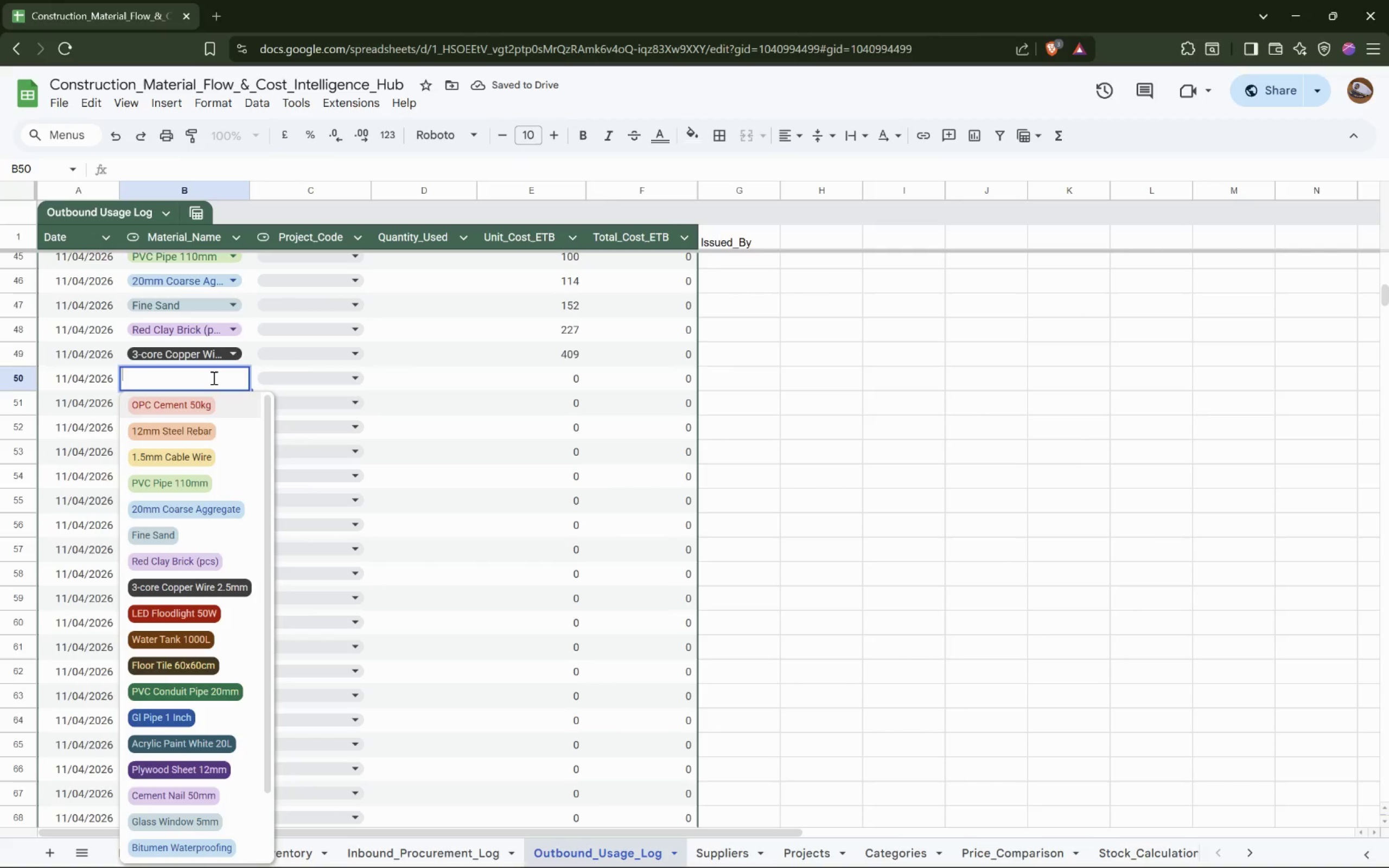 
key(ArrowDown)
 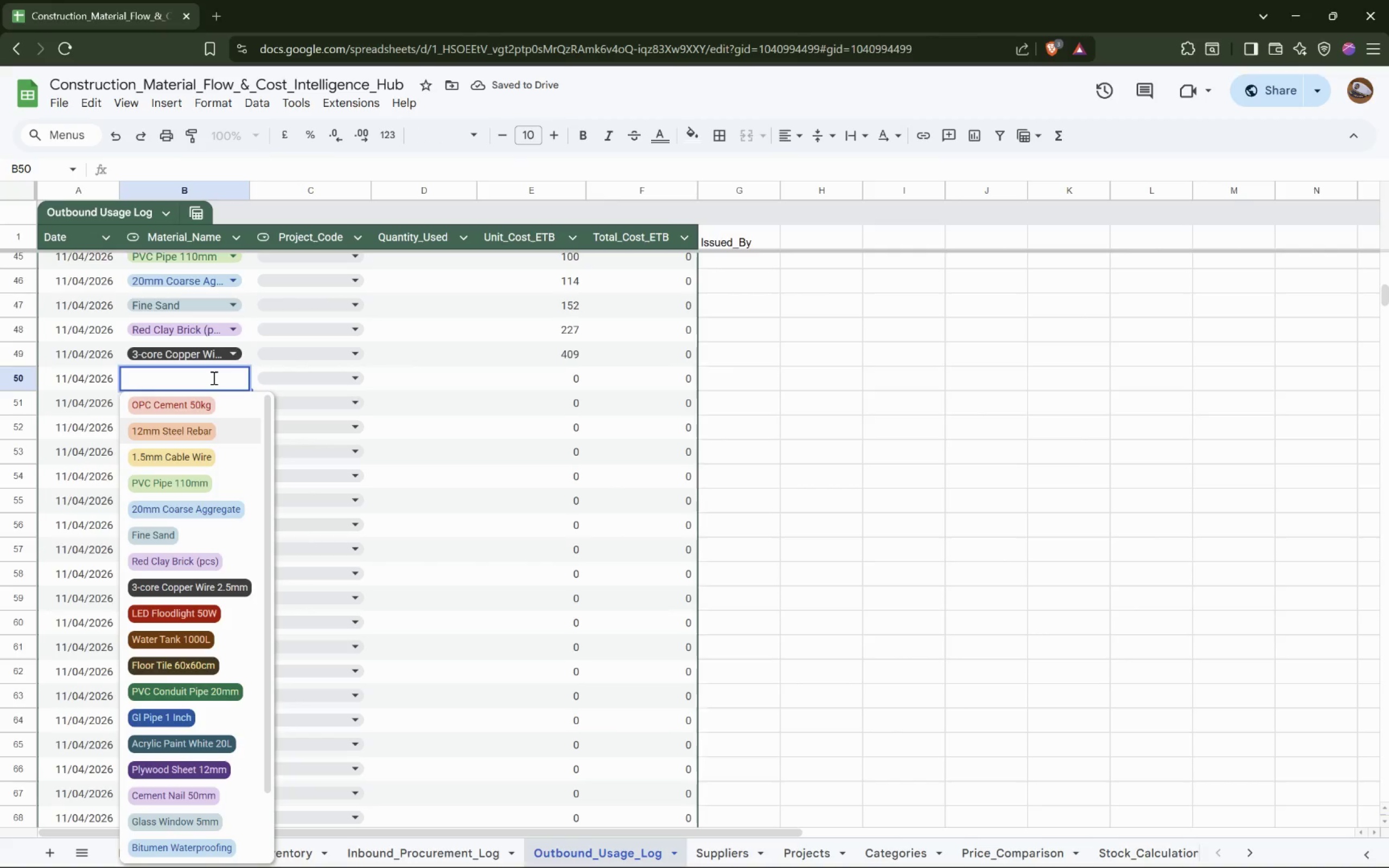 
key(ArrowDown)
 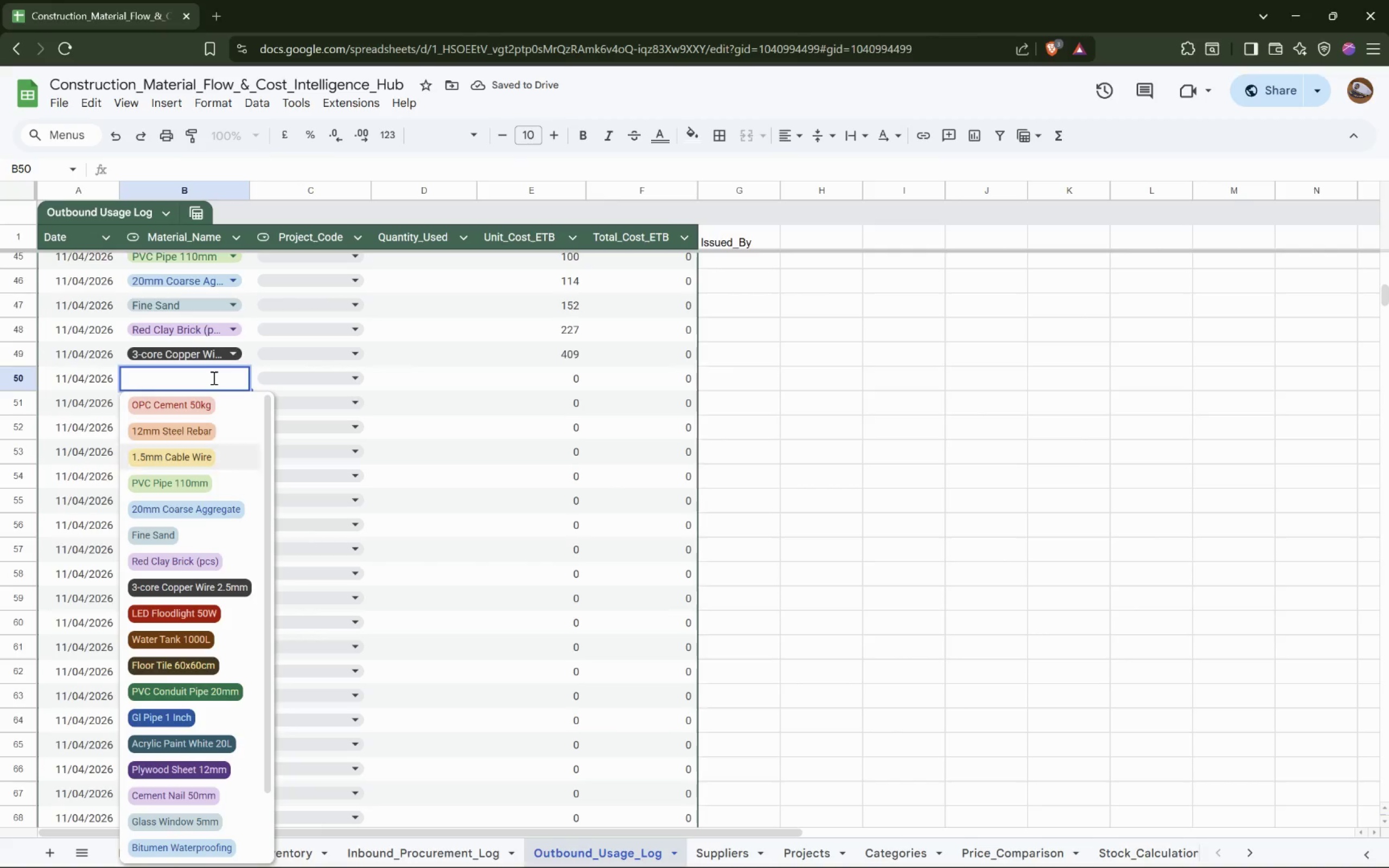 
key(ArrowDown)
 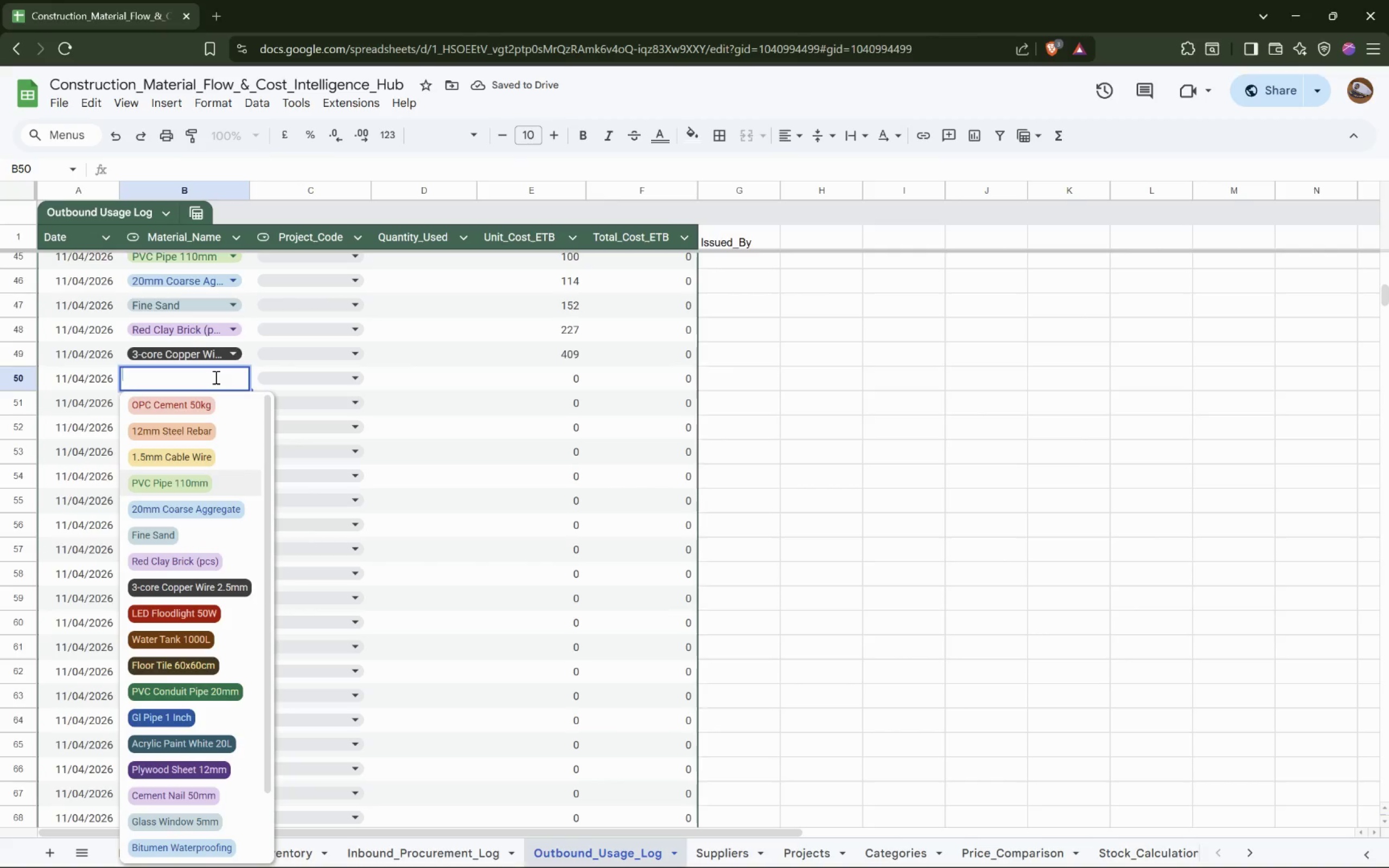 
key(ArrowDown)
 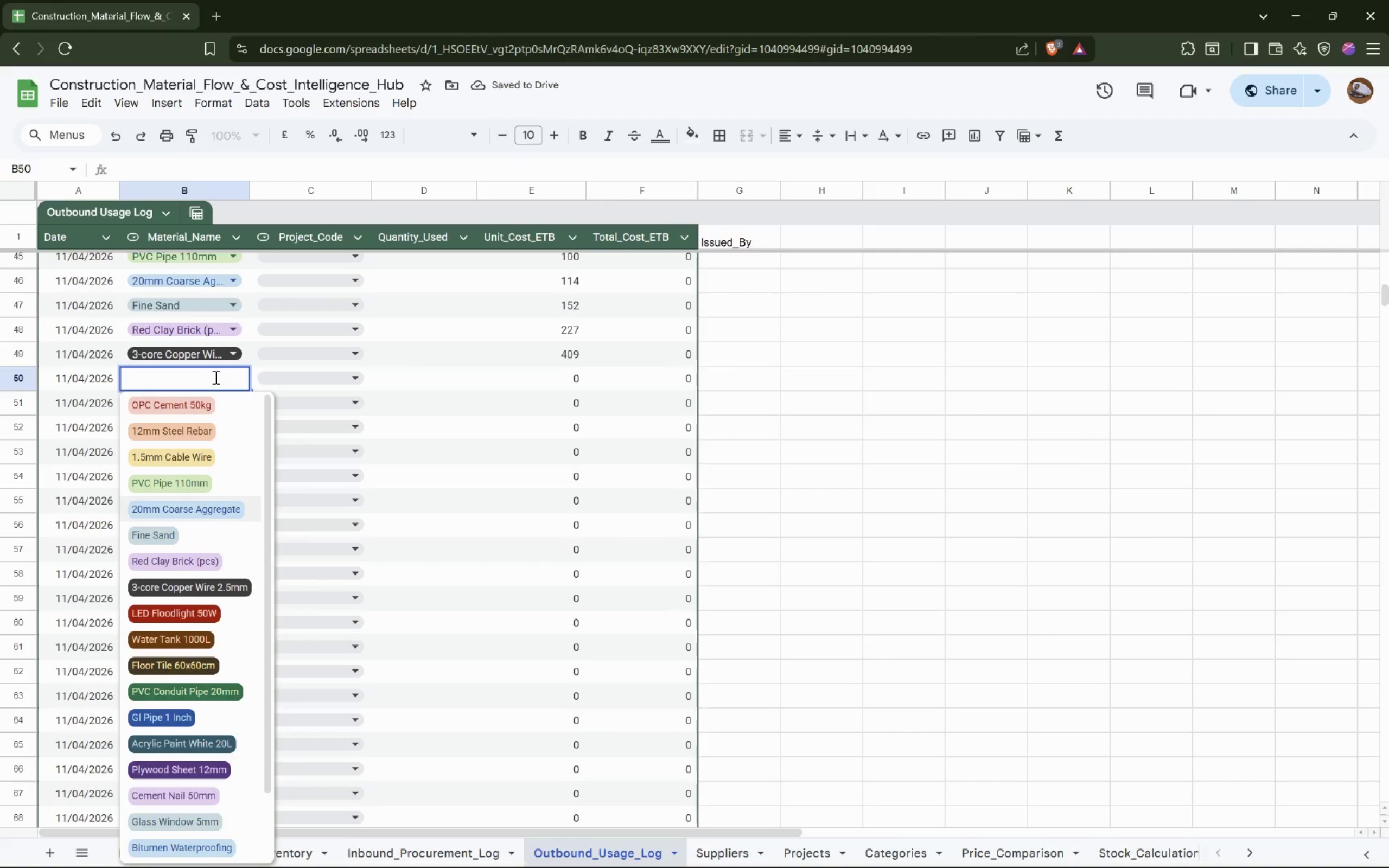 
key(ArrowDown)
 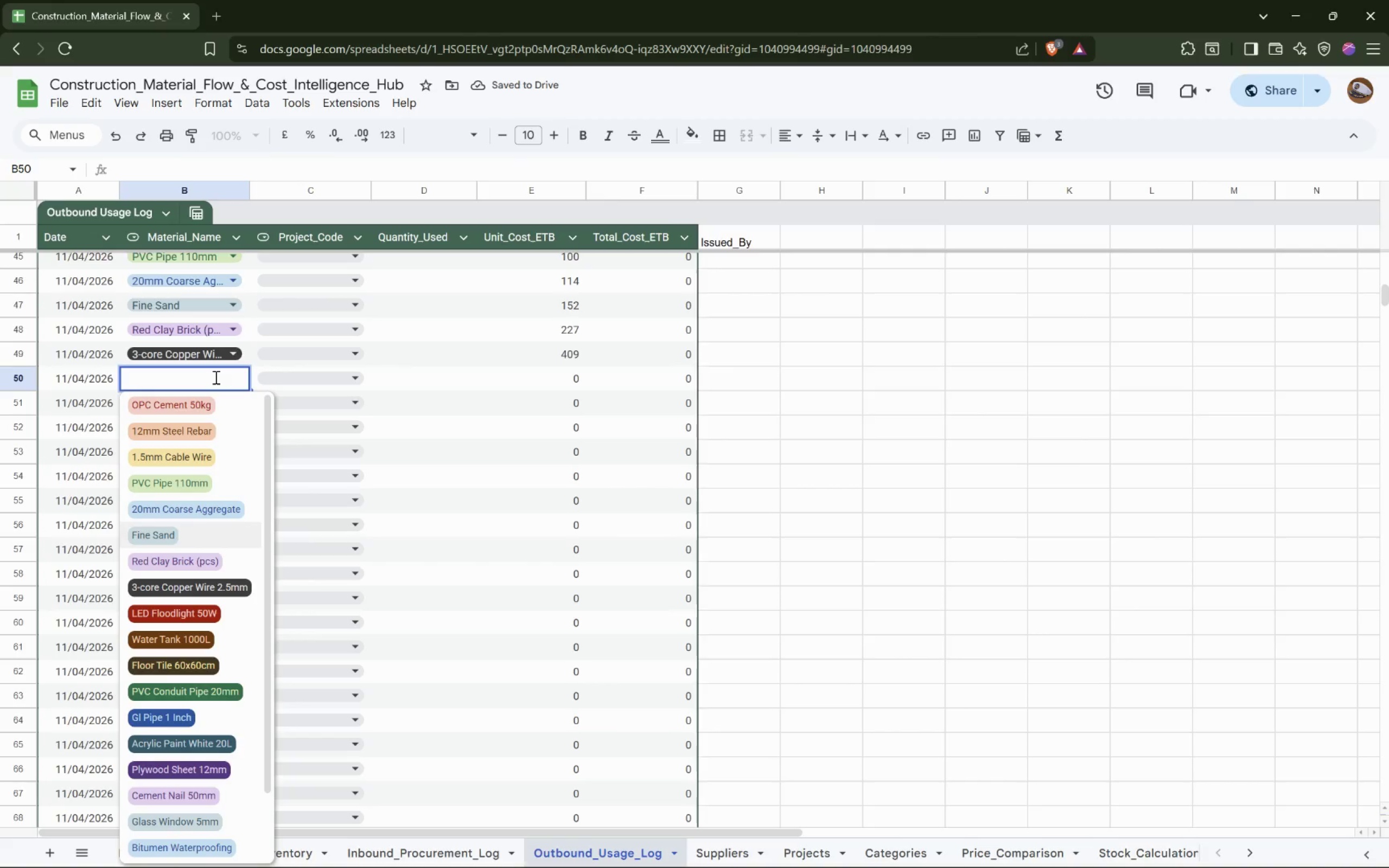 
key(ArrowDown)
 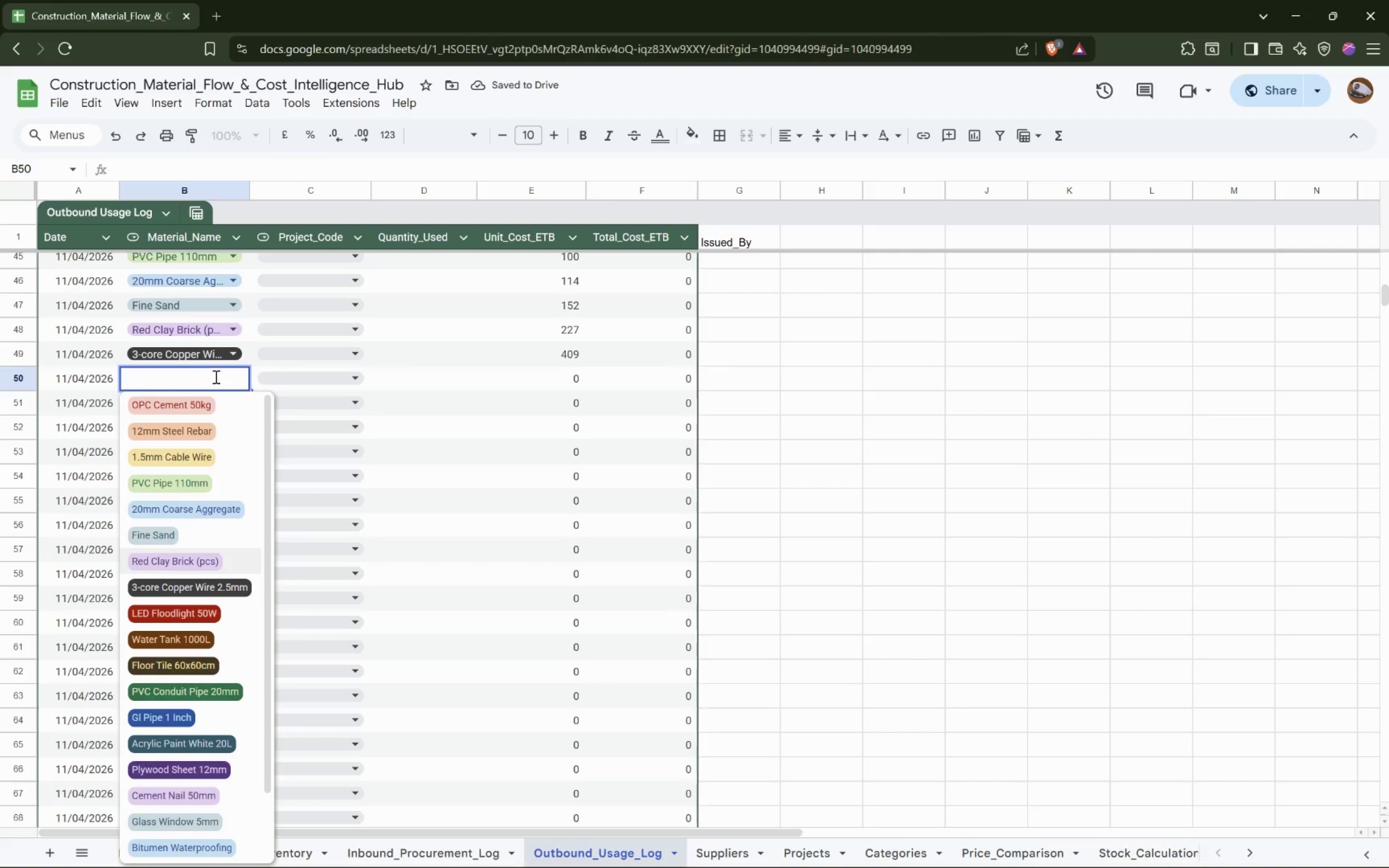 
key(ArrowDown)
 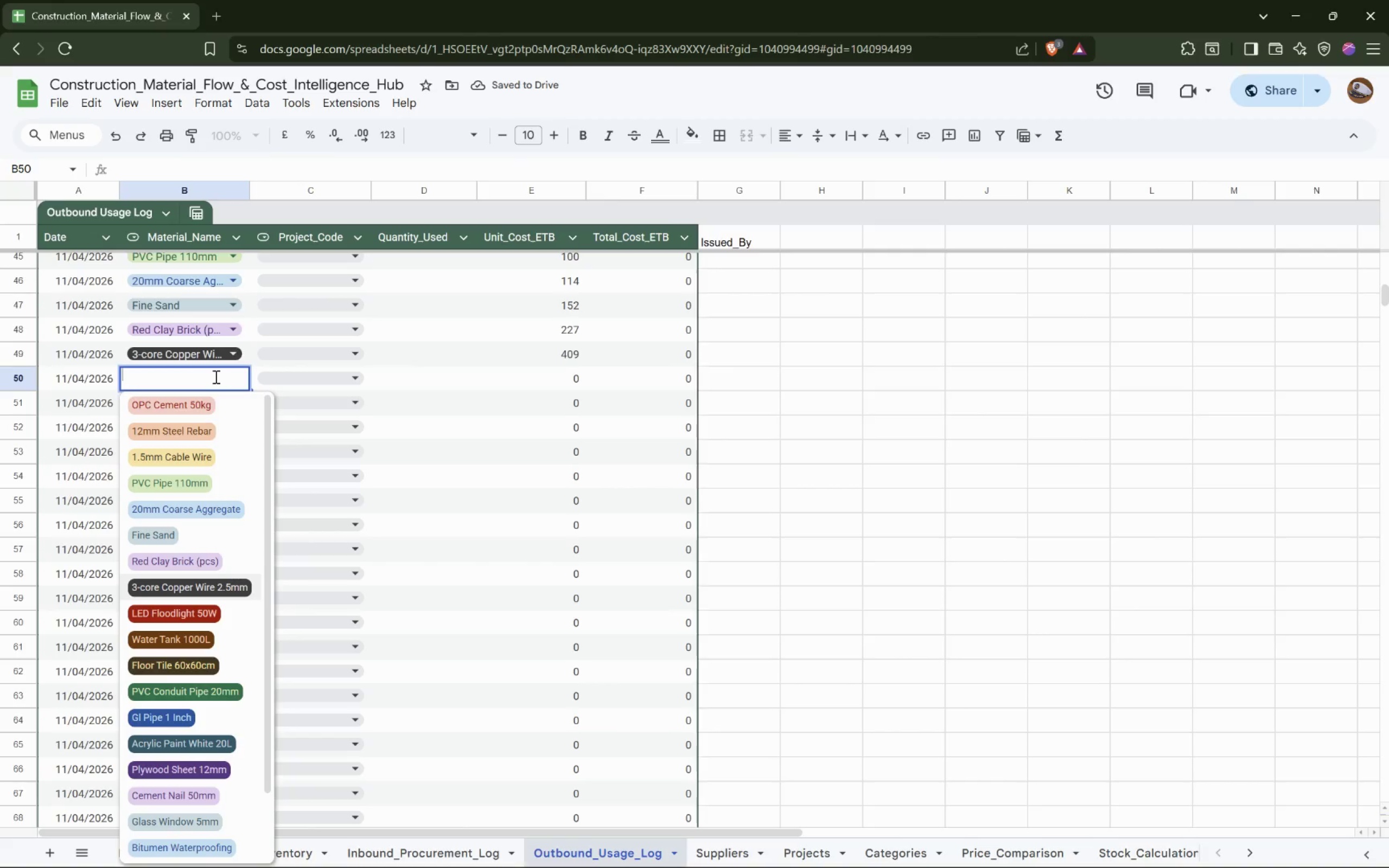 
key(ArrowDown)
 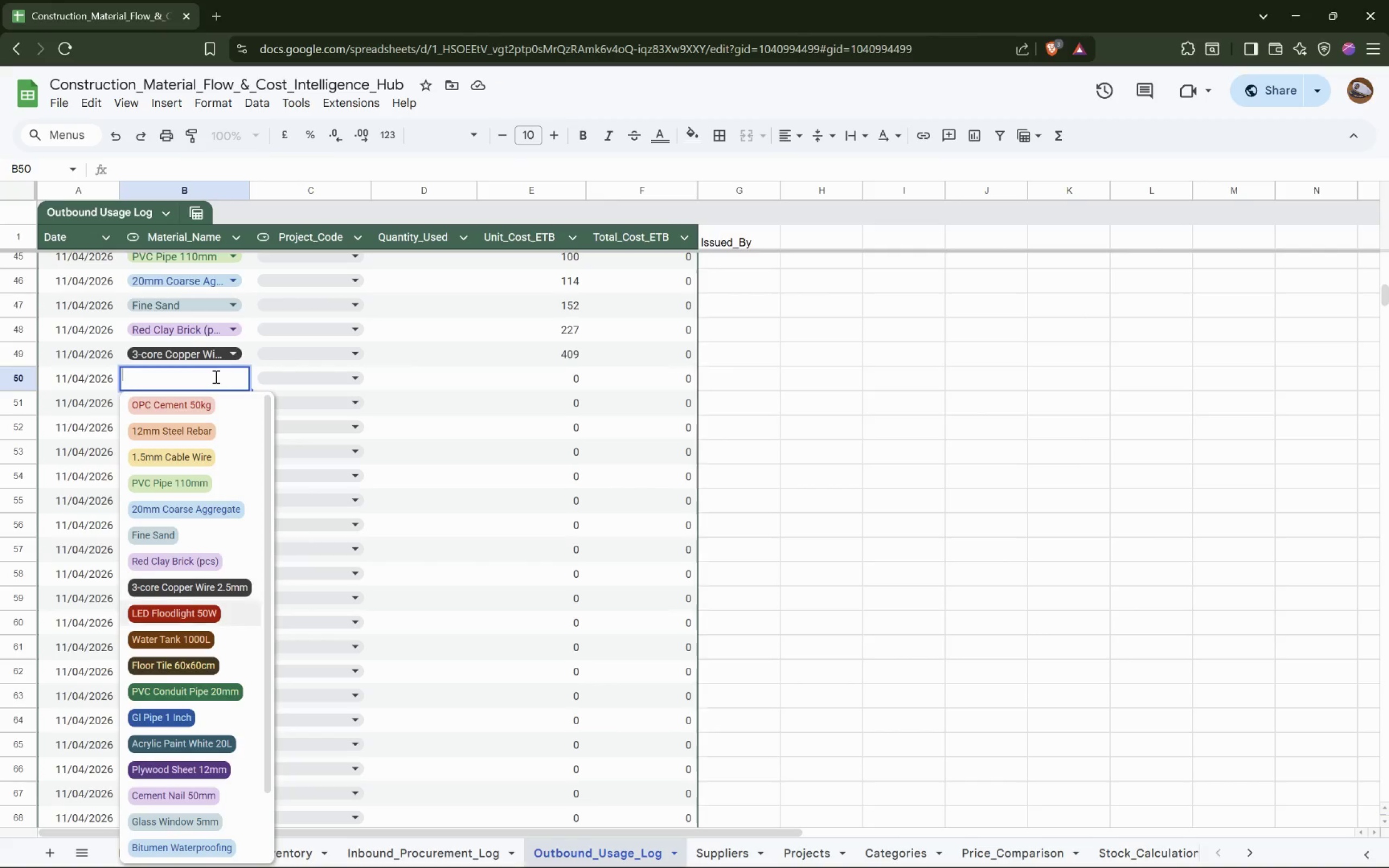 
key(ArrowDown)
 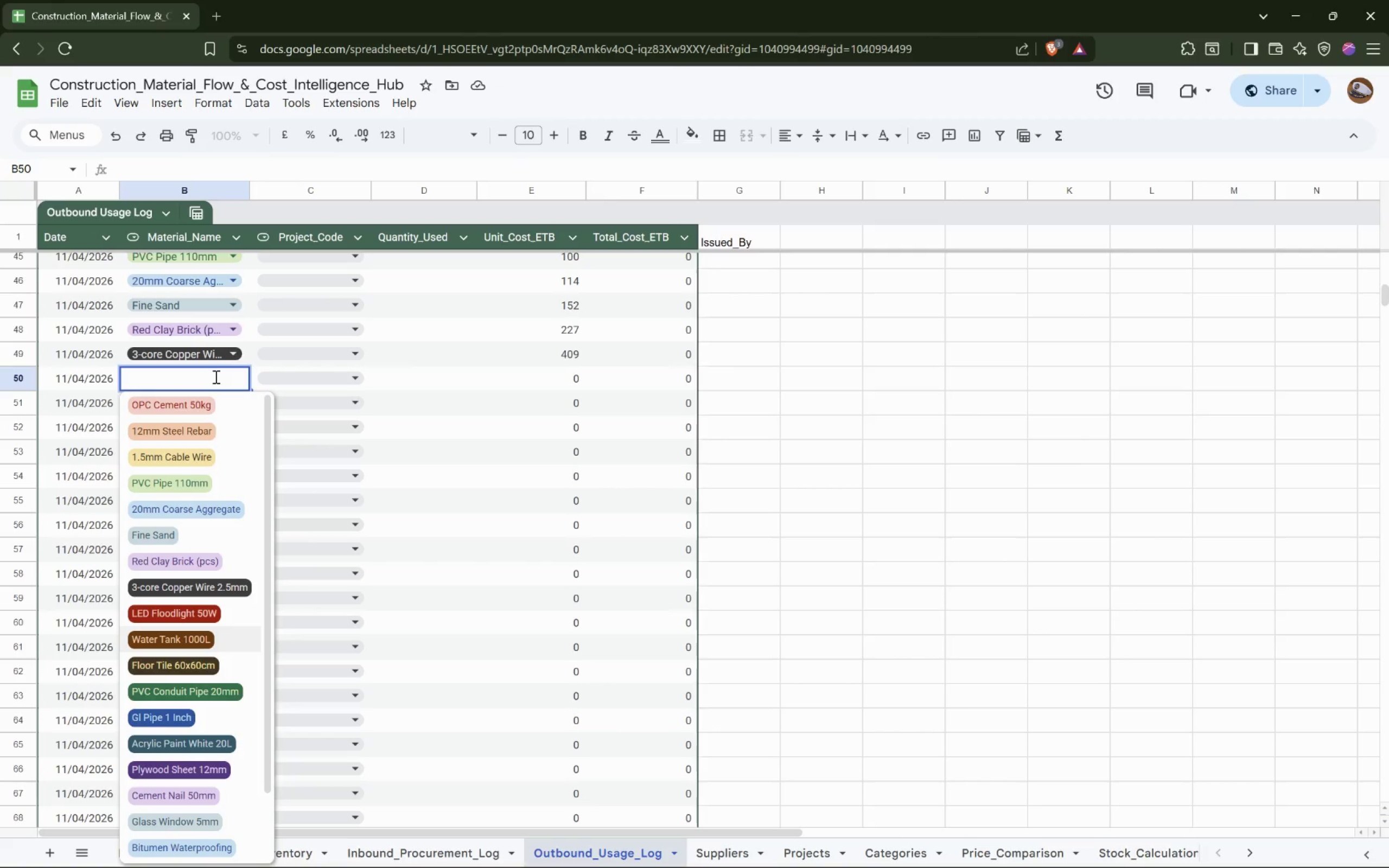 
key(ArrowUp)
 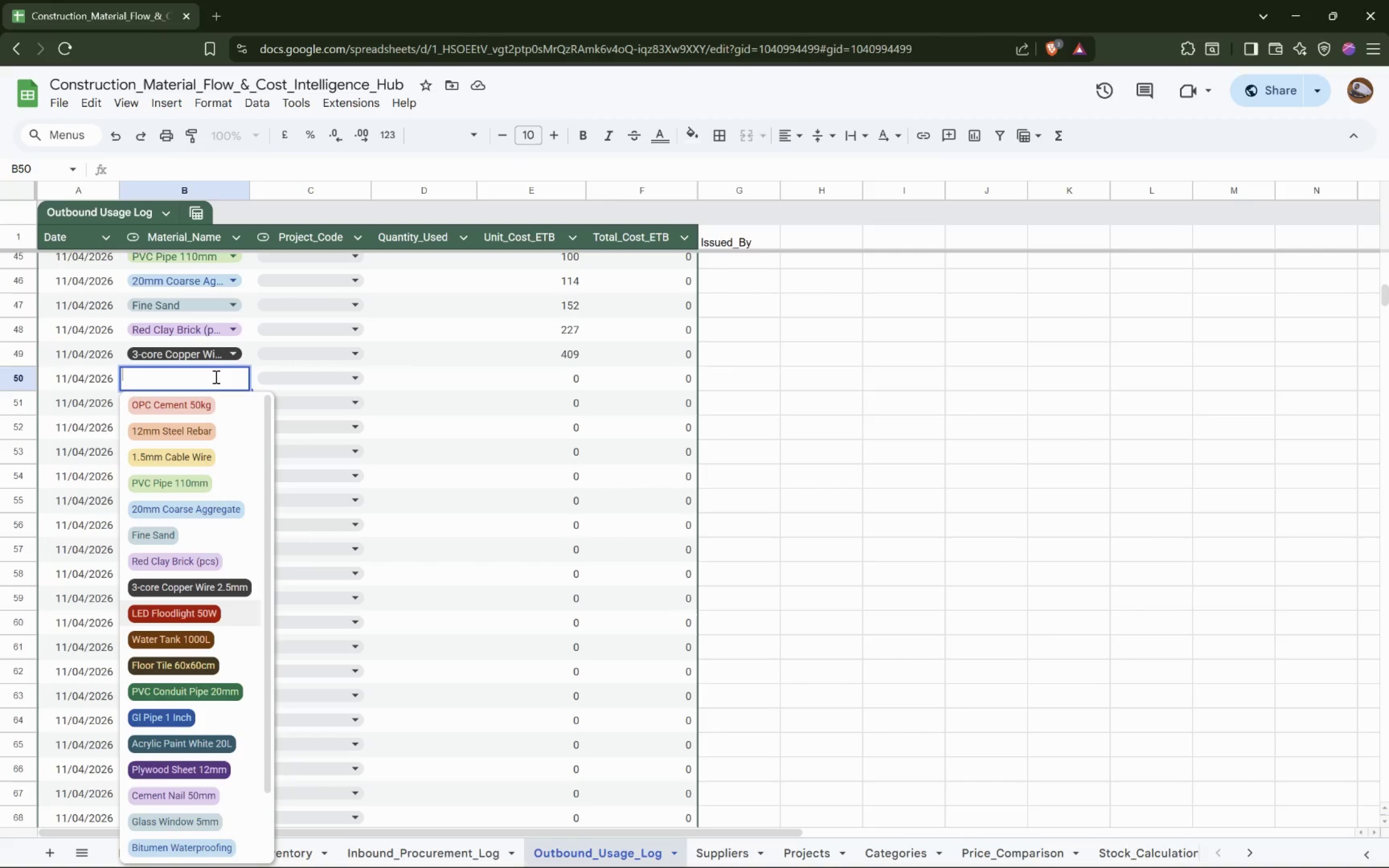 
key(Enter)
 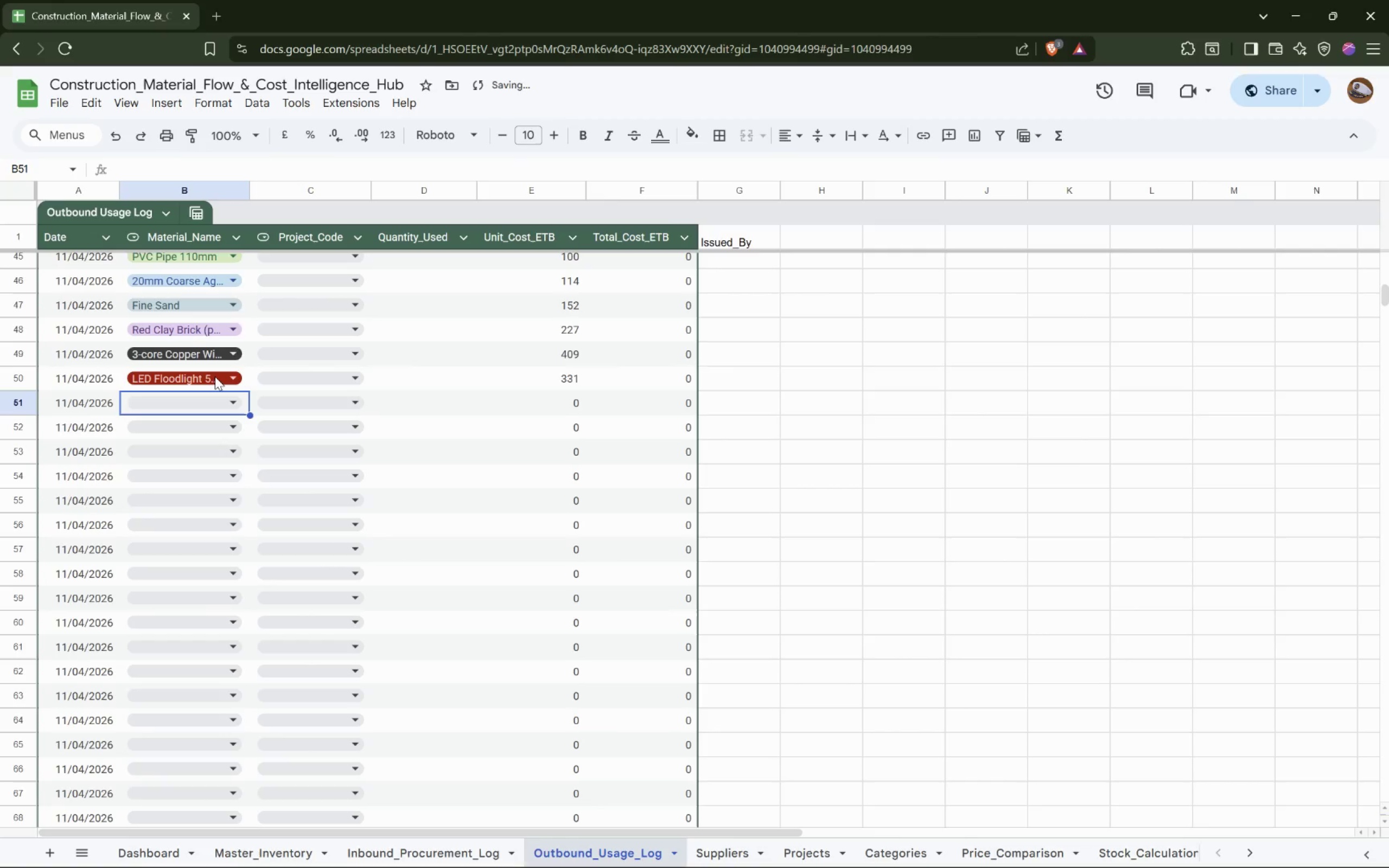 
key(Enter)
 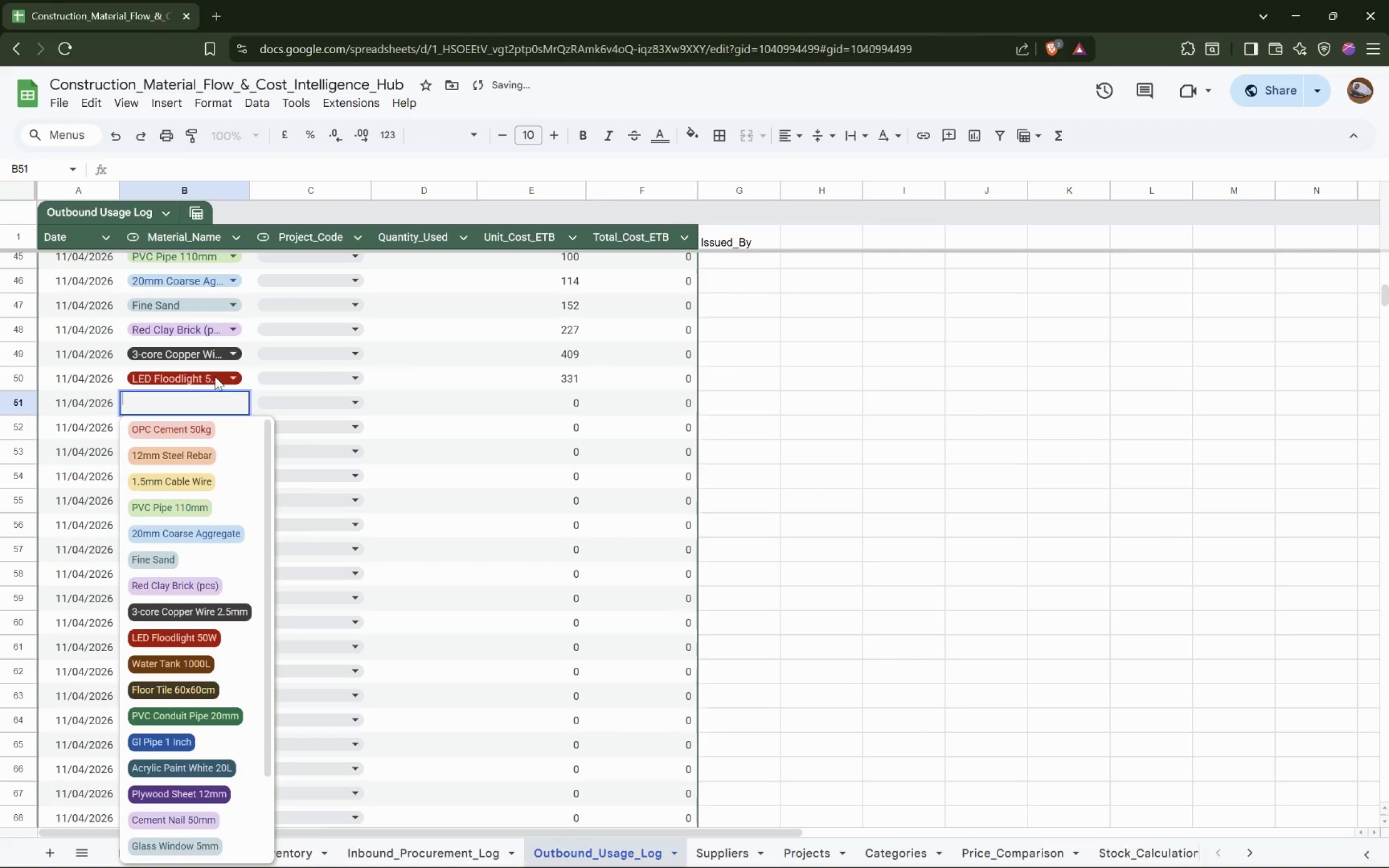 
hold_key(key=ArrowDown, duration=0.71)
 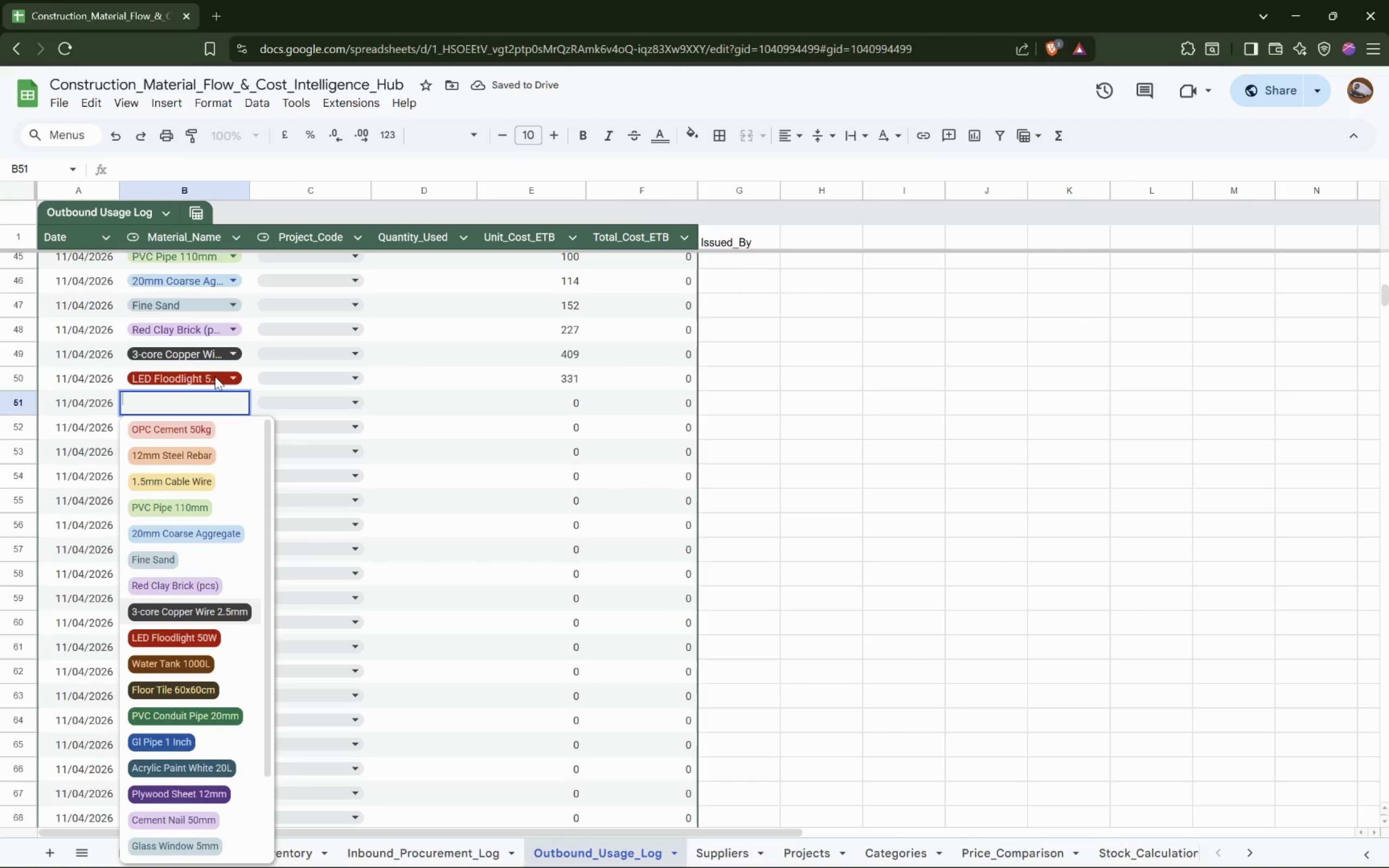 
key(ArrowDown)
 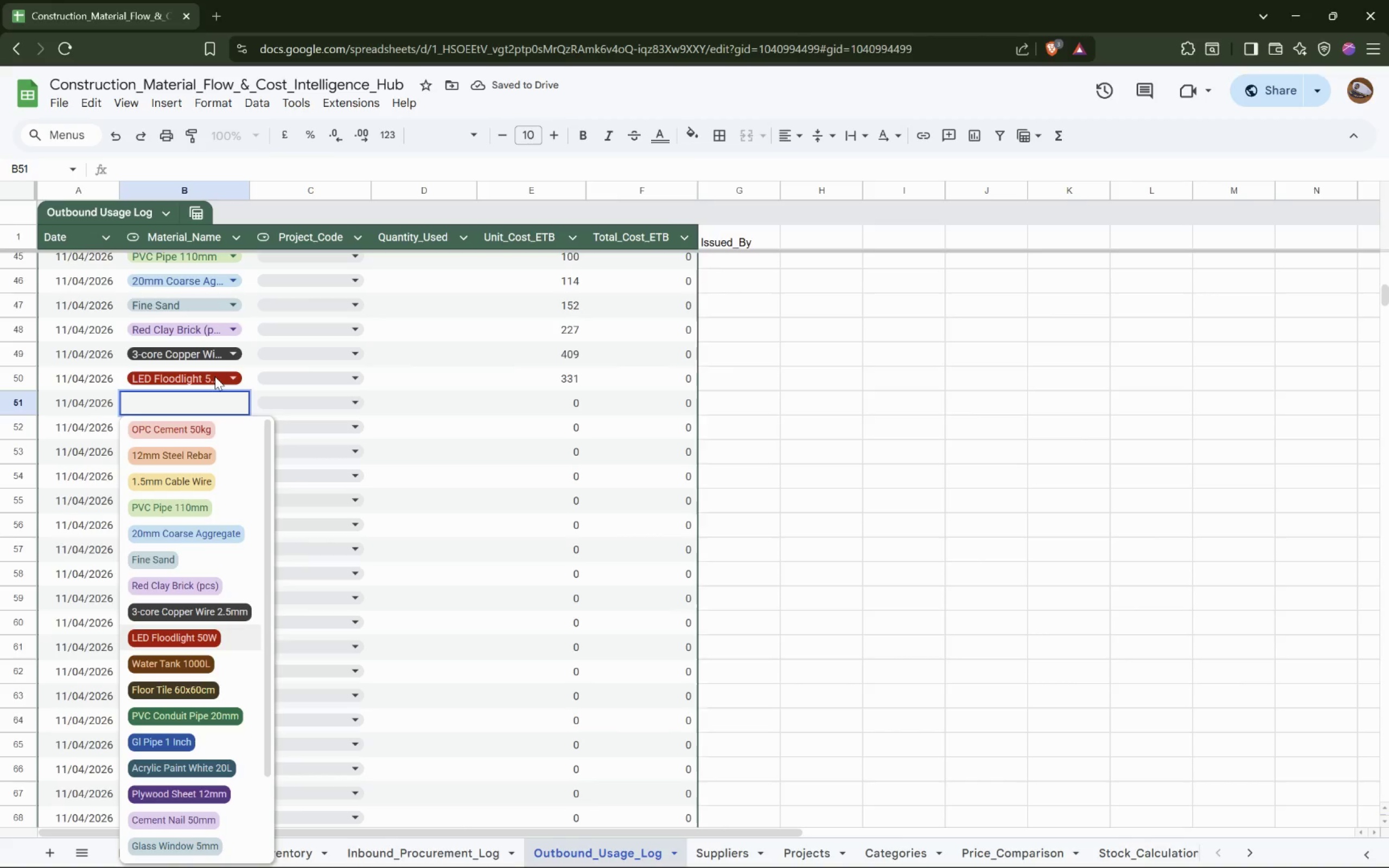 
key(ArrowDown)
 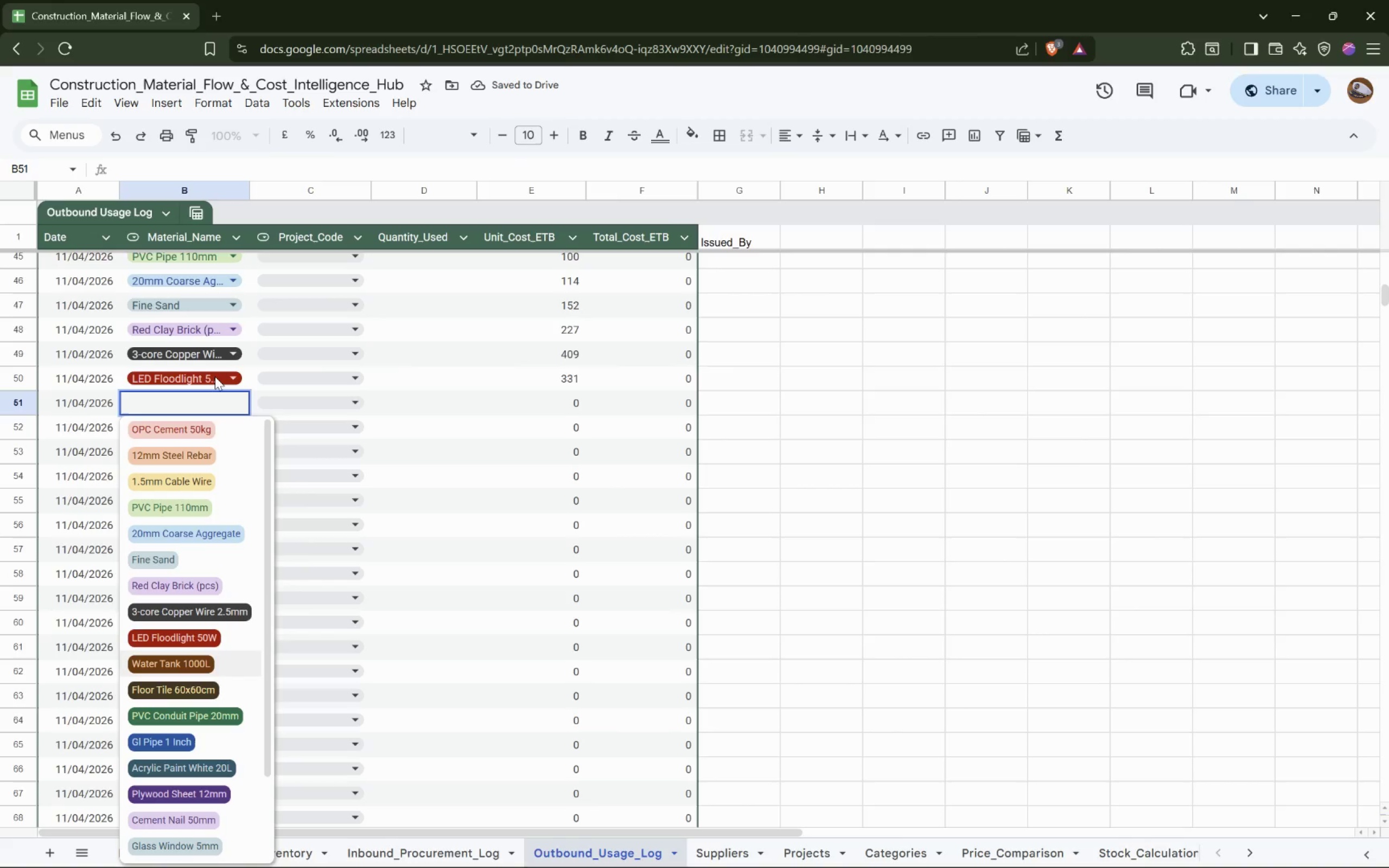 
key(Enter)
 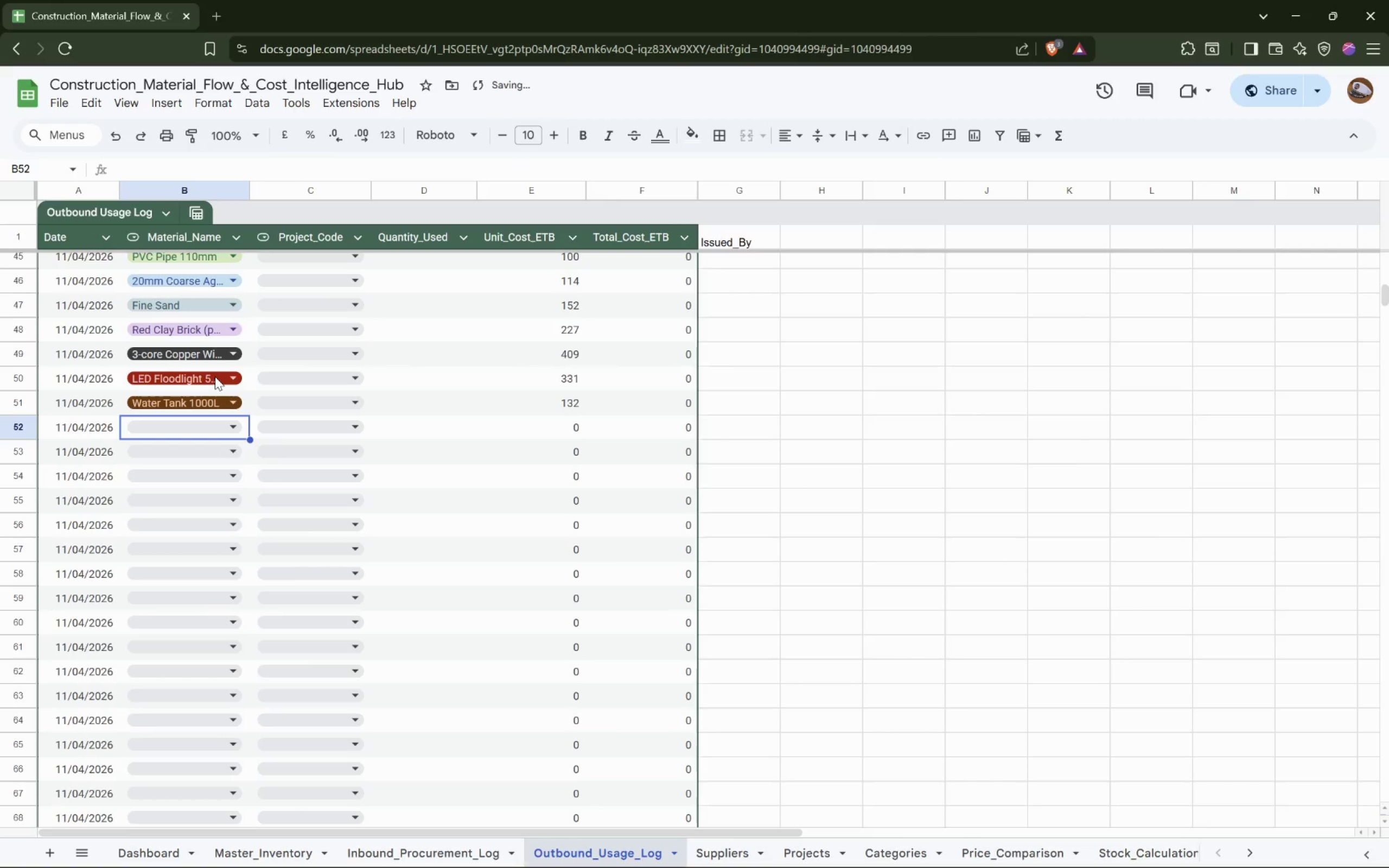 
key(Enter)
 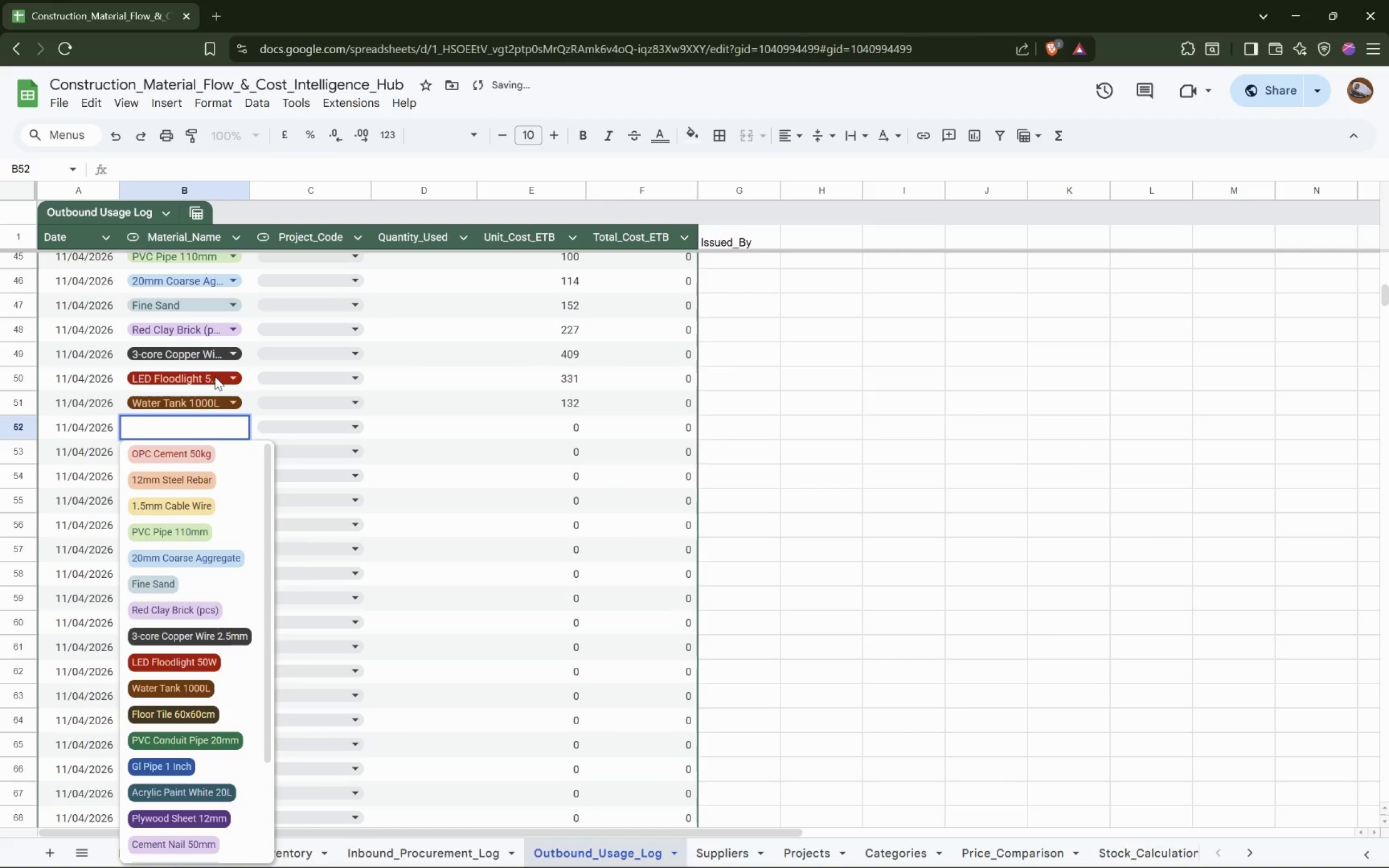 
hold_key(key=ArrowDown, duration=0.83)
 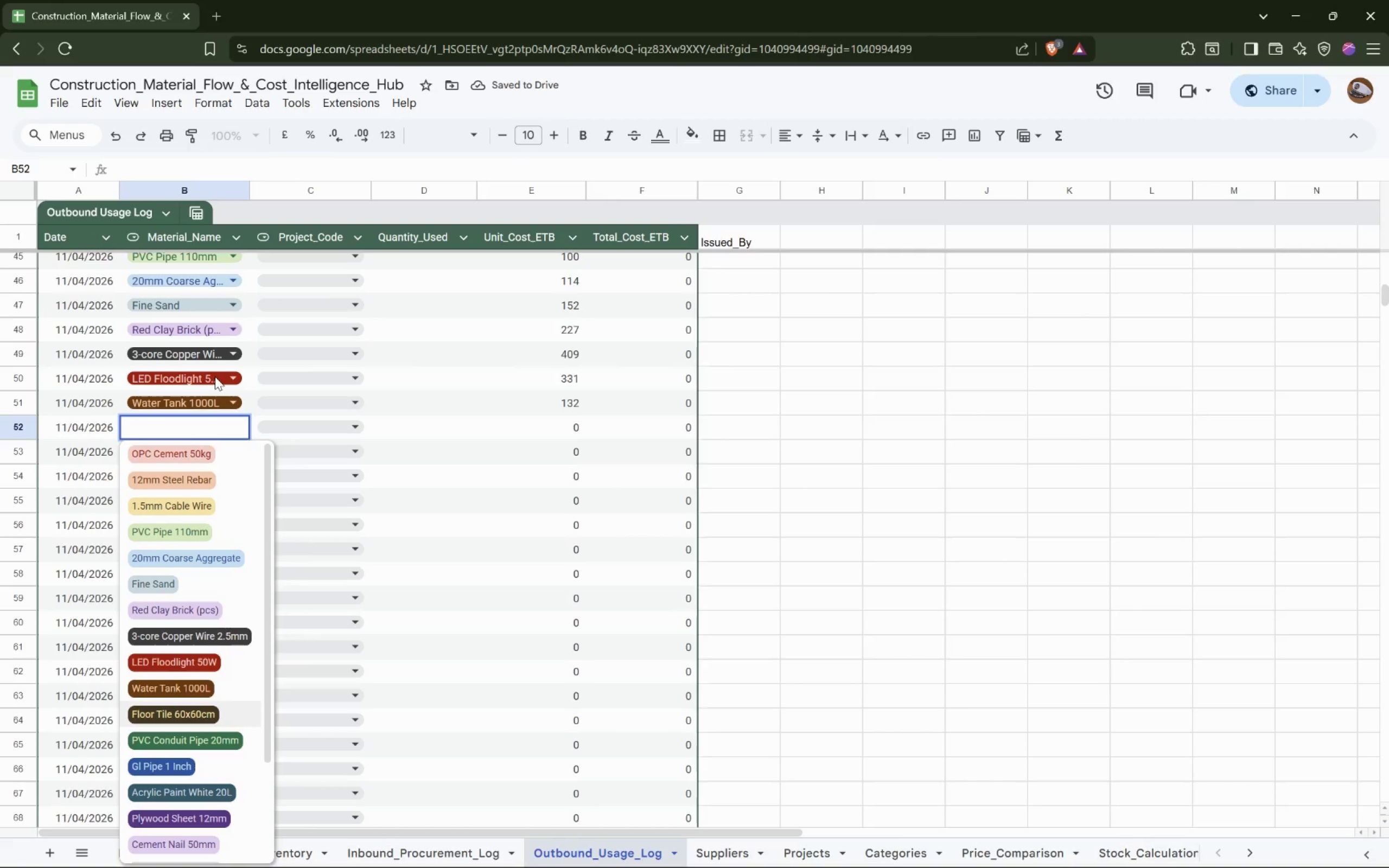 
key(ArrowDown)
 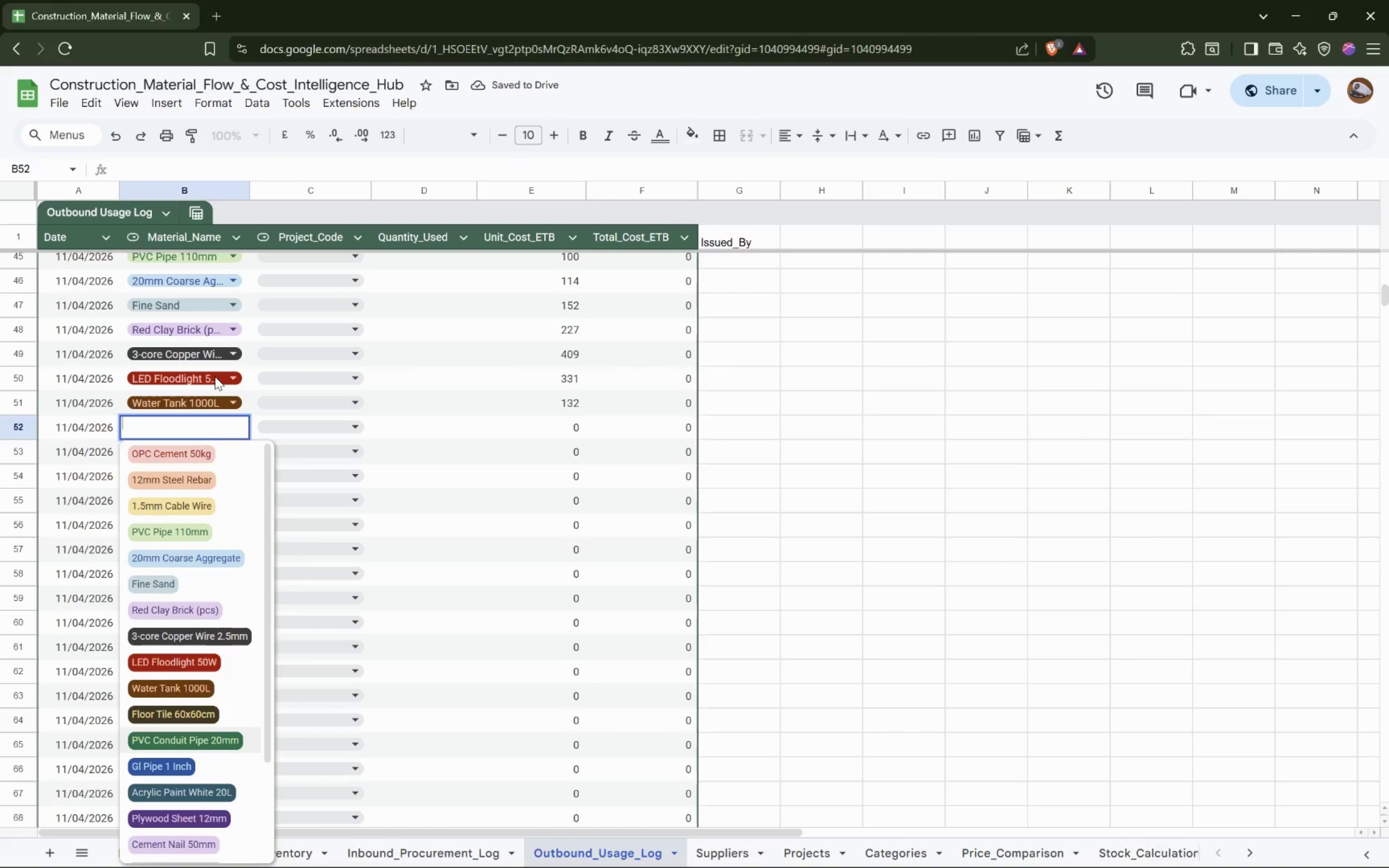 
key(Enter)
 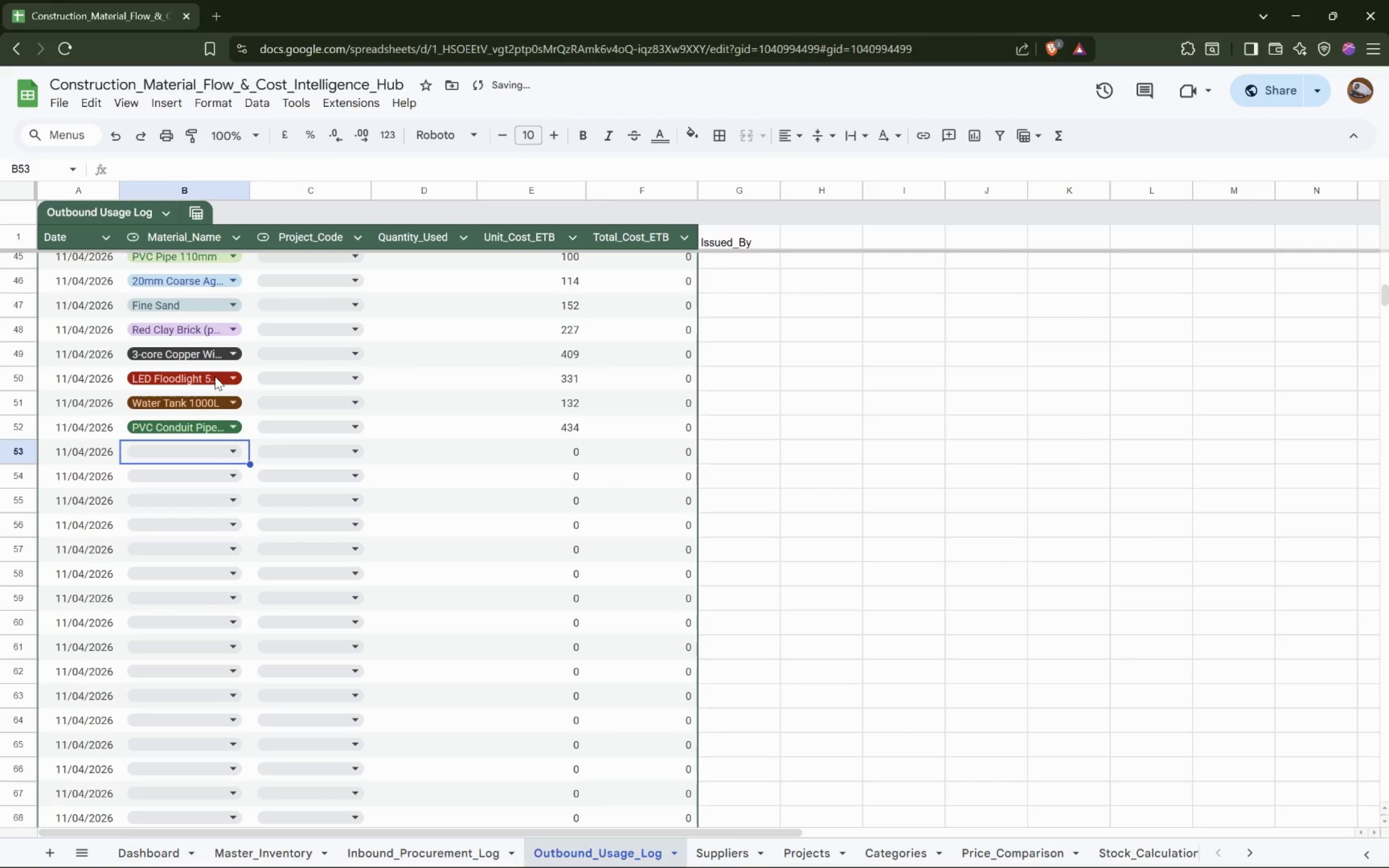 
key(Enter)
 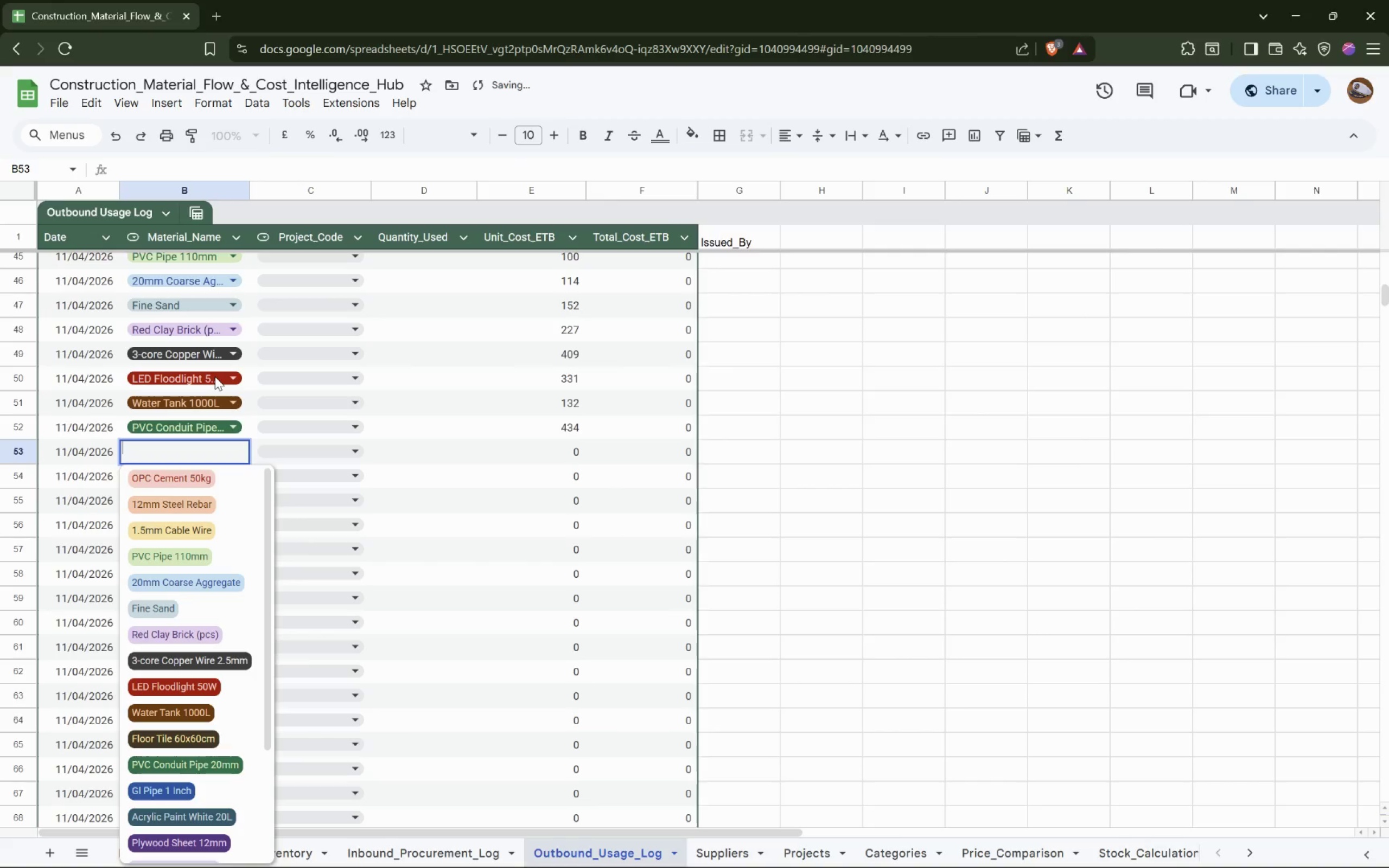 
hold_key(key=ArrowDown, duration=0.86)
 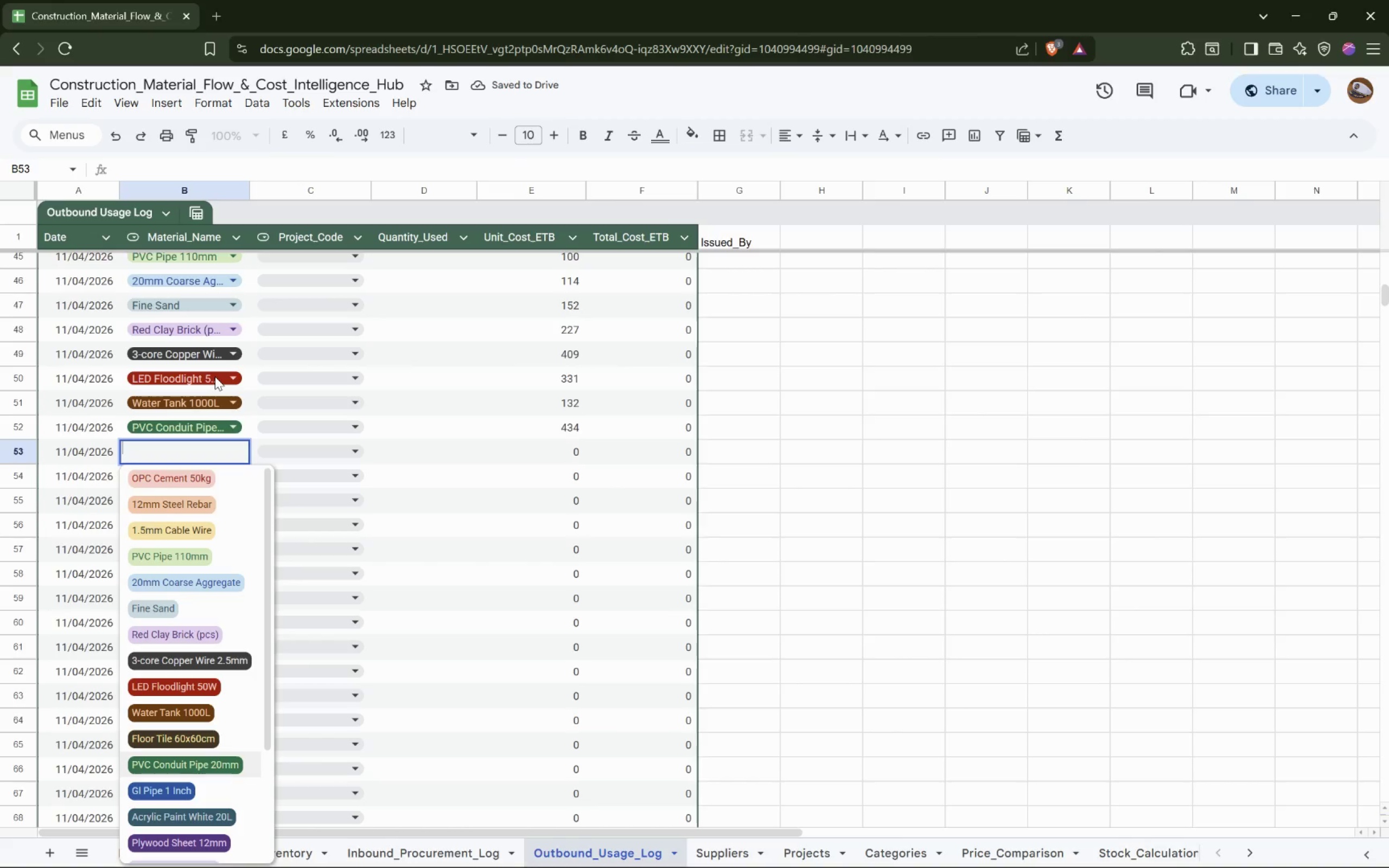 
key(ArrowDown)
 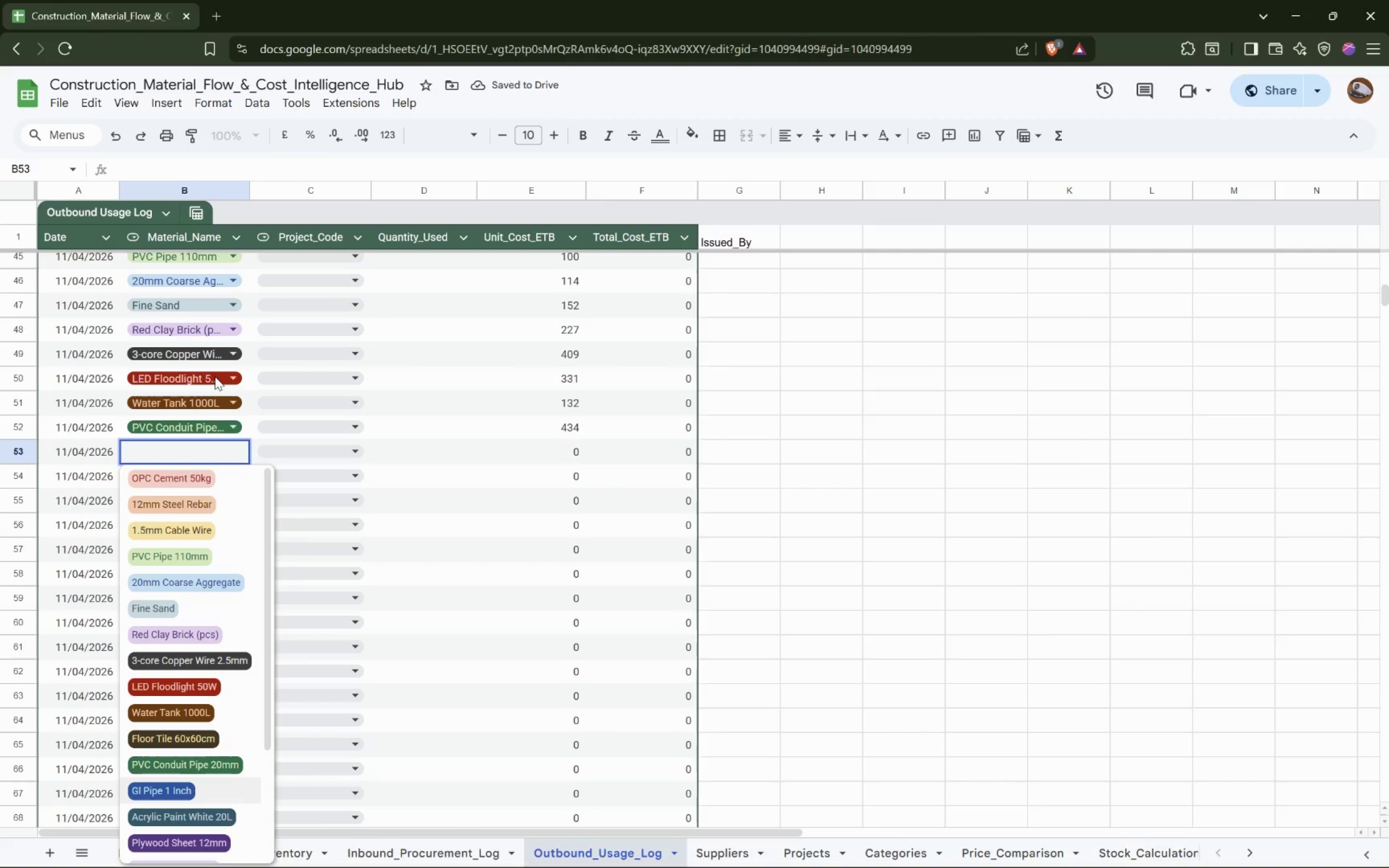 
key(Enter)
 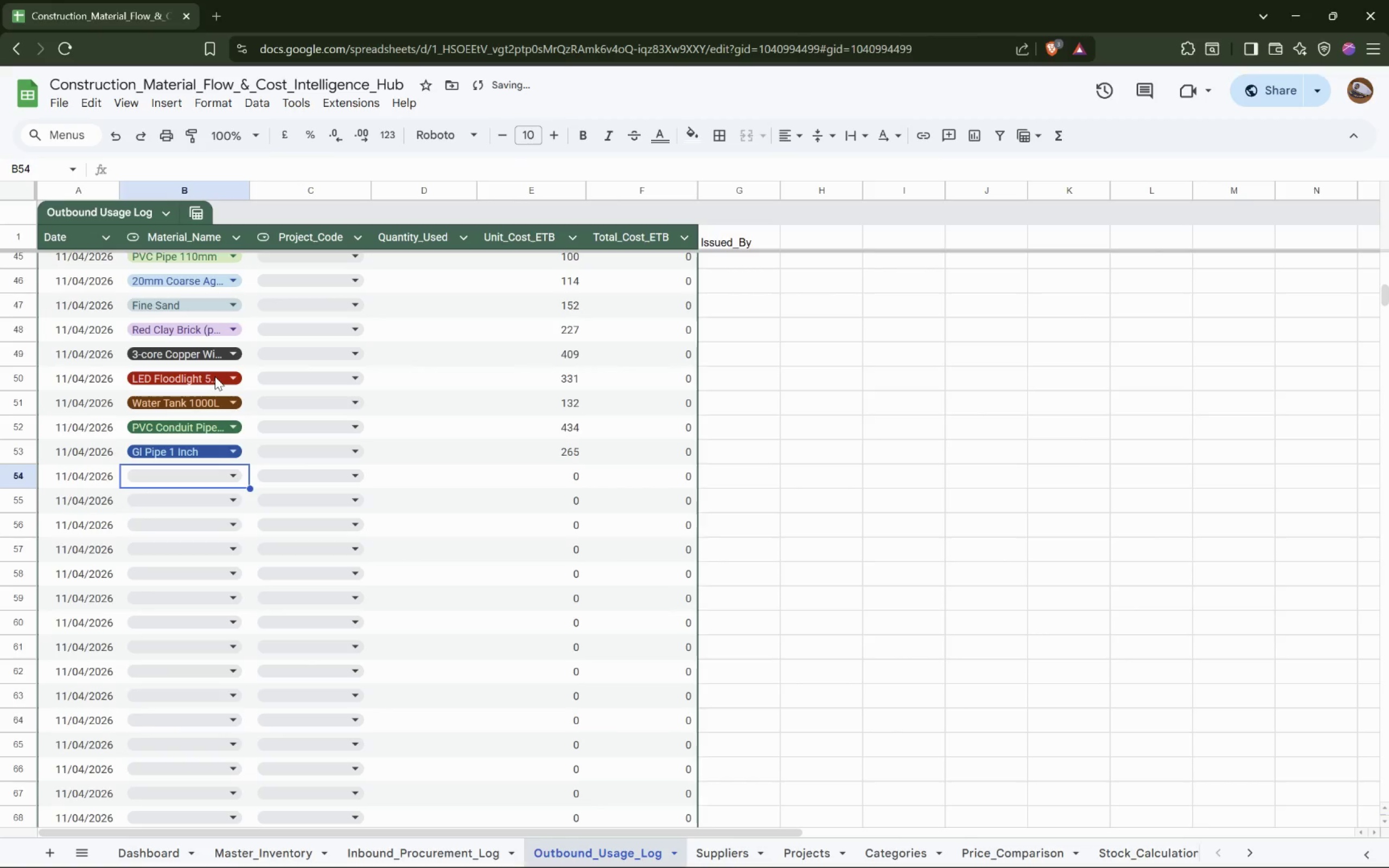 
key(Enter)
 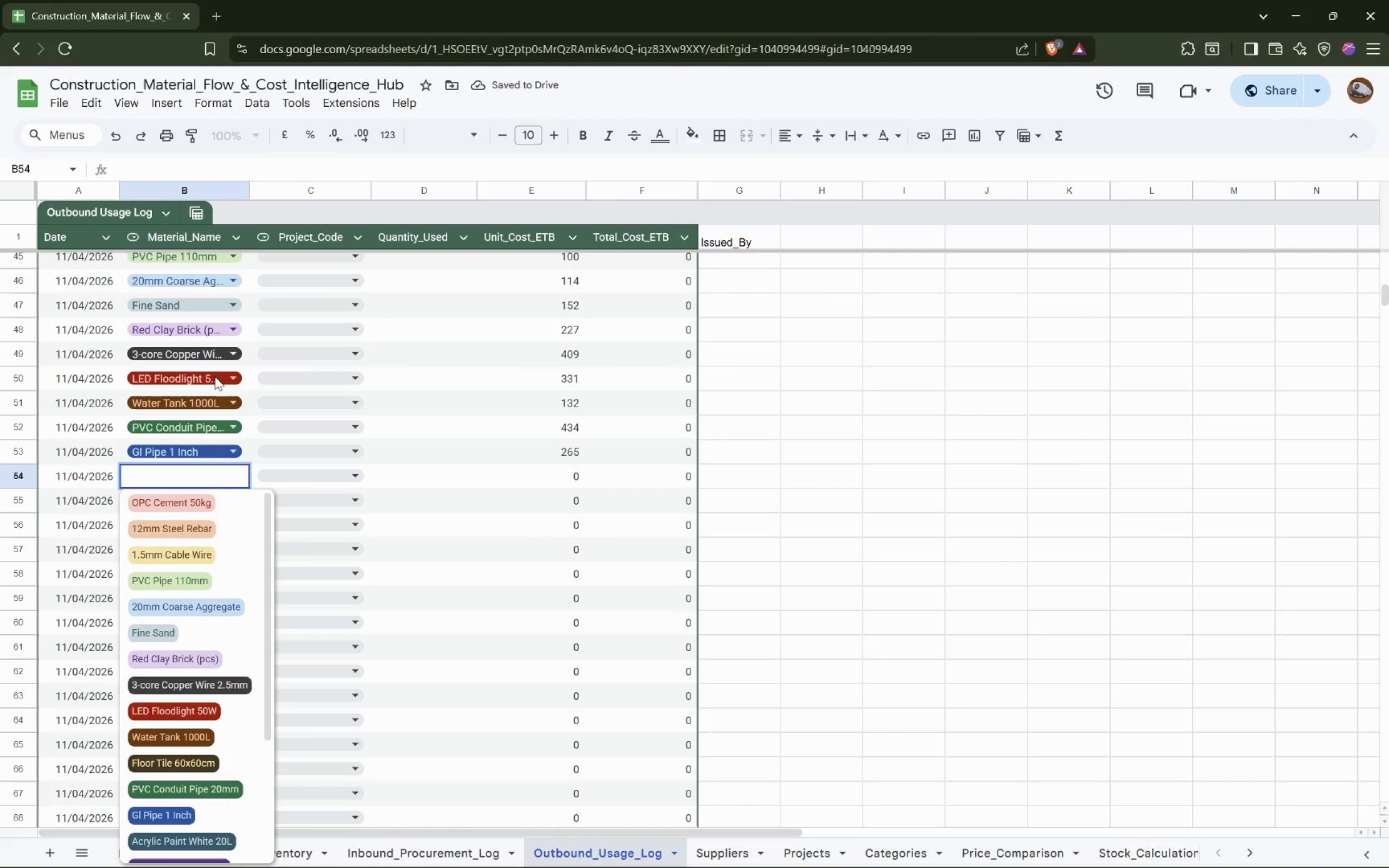 
hold_key(key=ArrowDown, duration=0.84)
 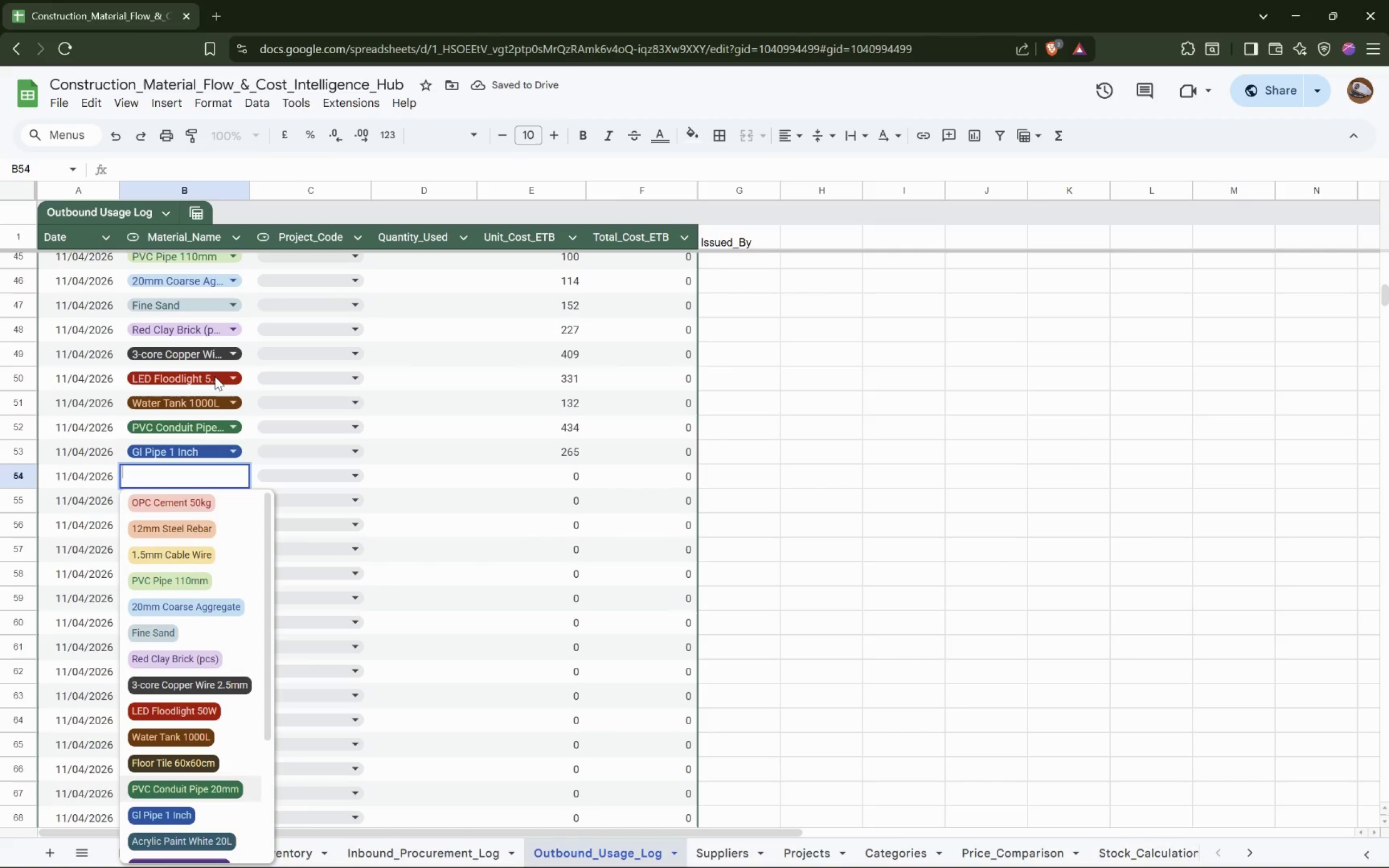 
key(ArrowDown)
 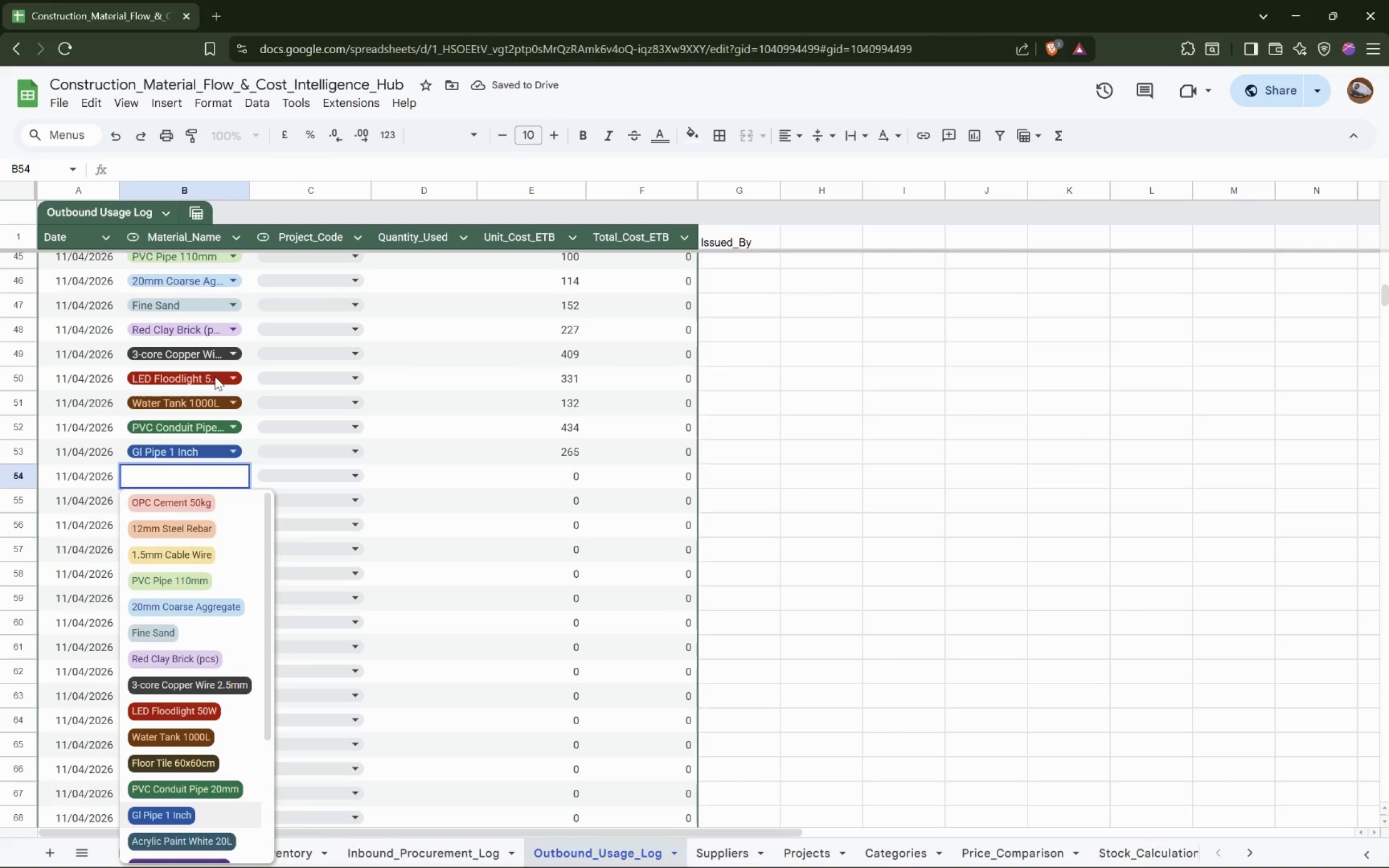 
key(ArrowDown)
 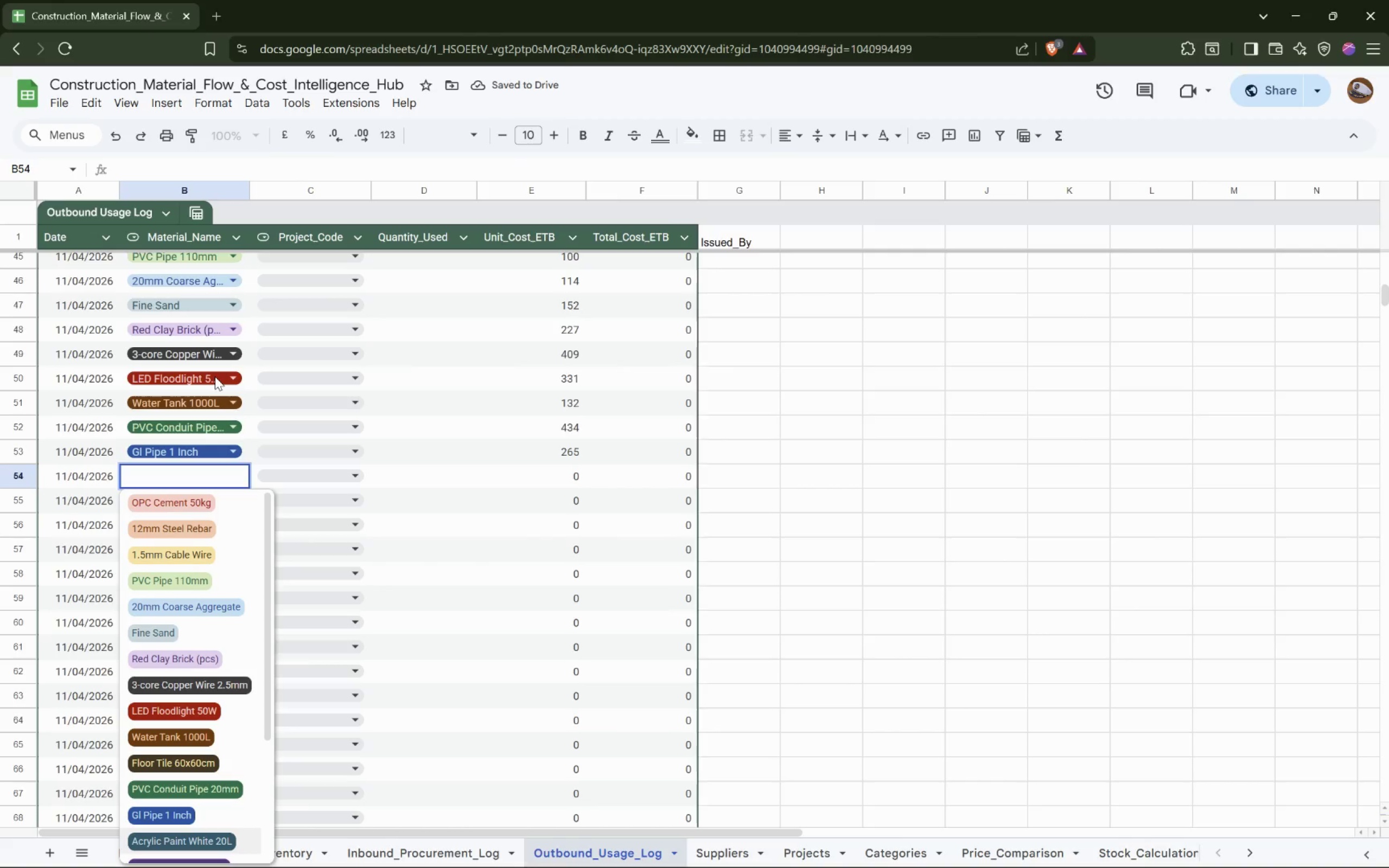 
key(Enter)
 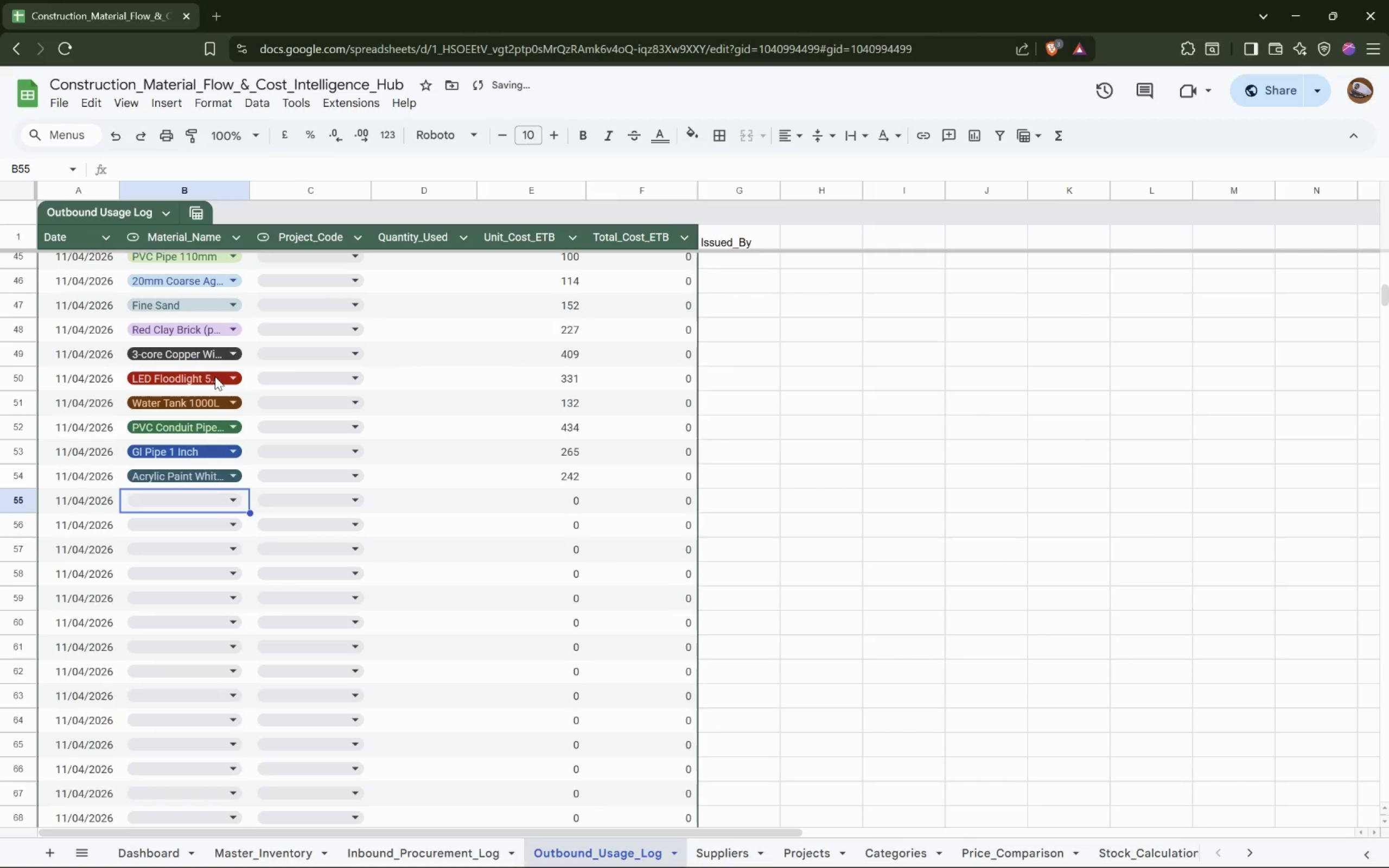 
key(Enter)
 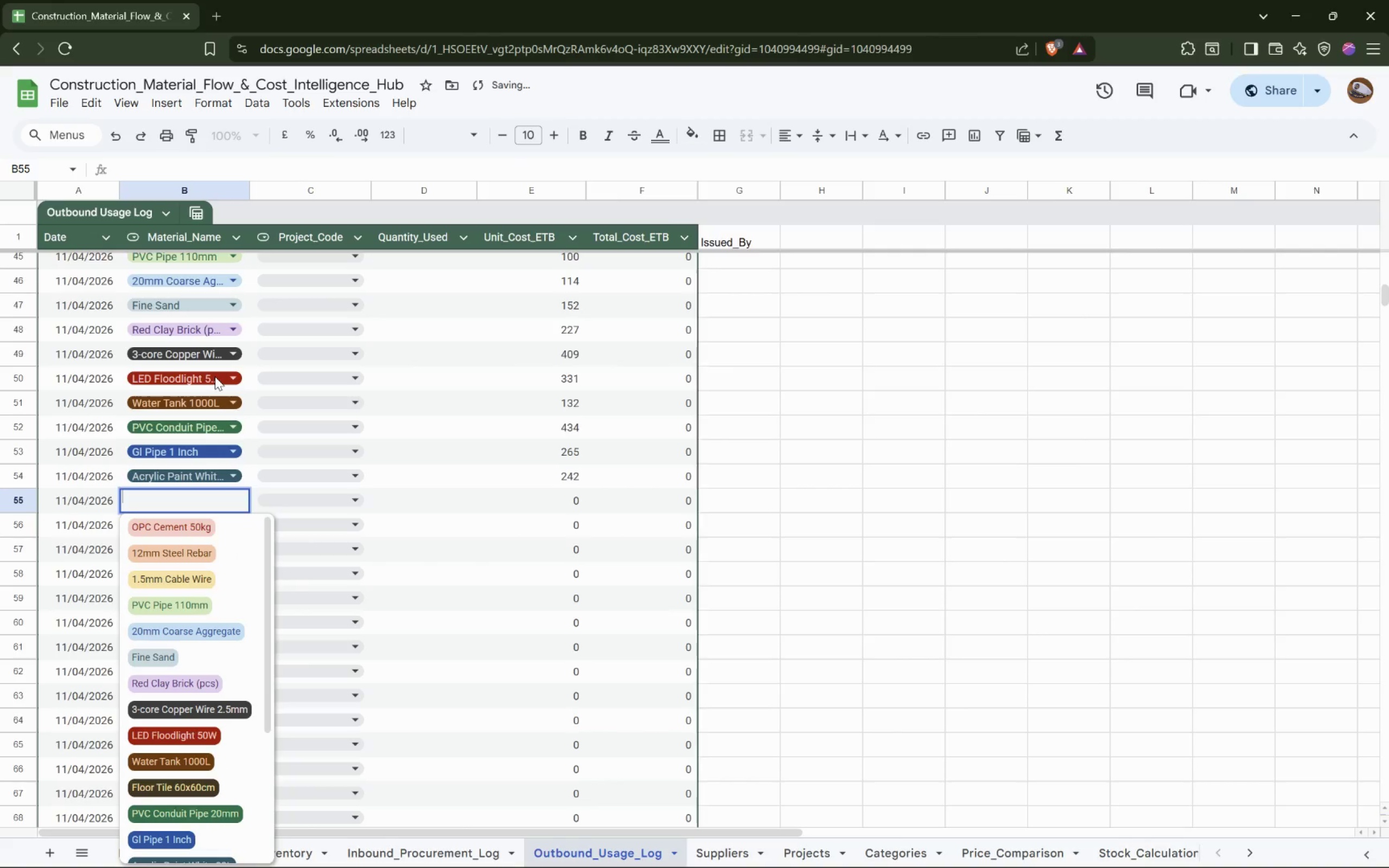 
hold_key(key=ArrowDown, duration=0.77)
 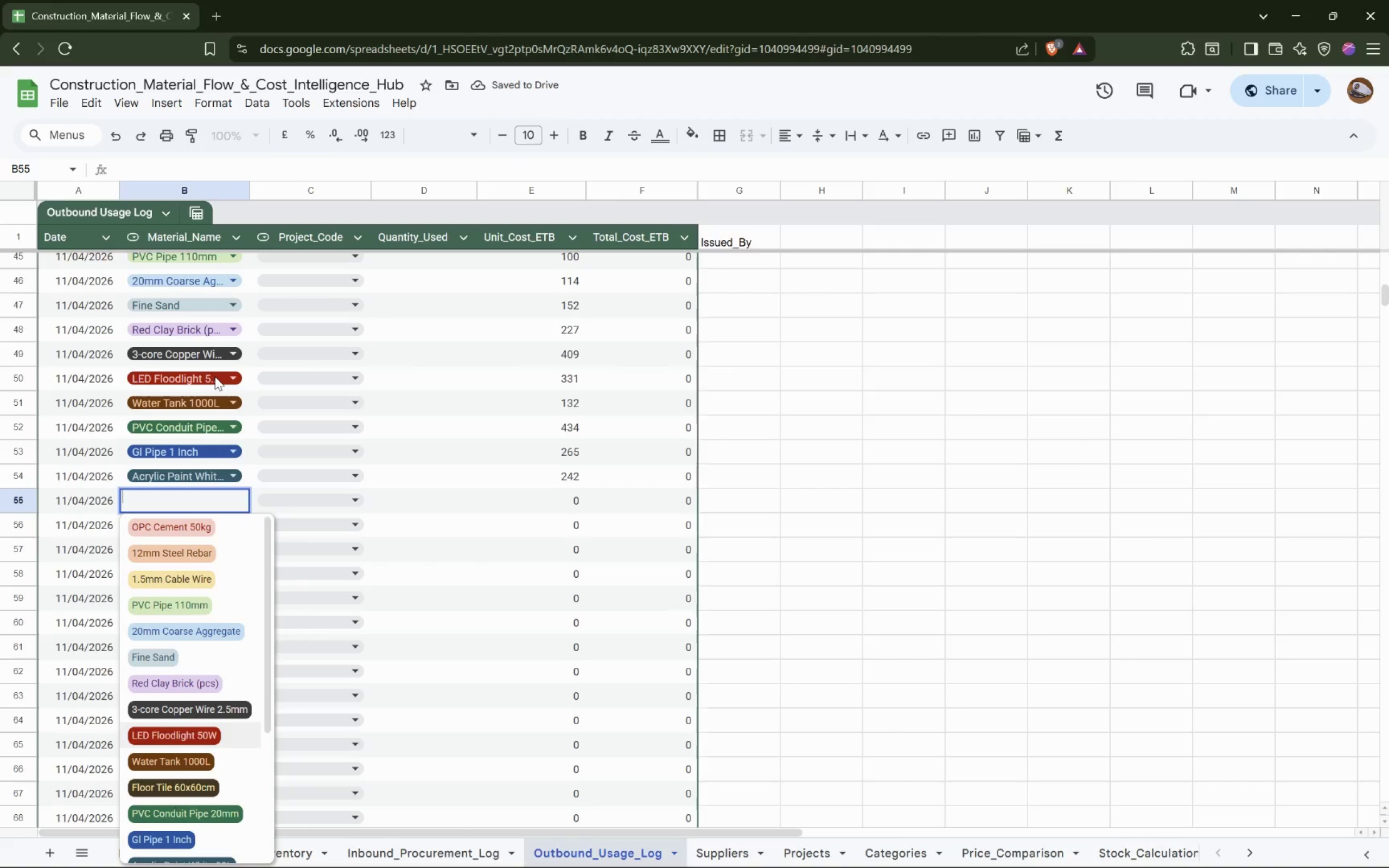 
key(ArrowDown)
 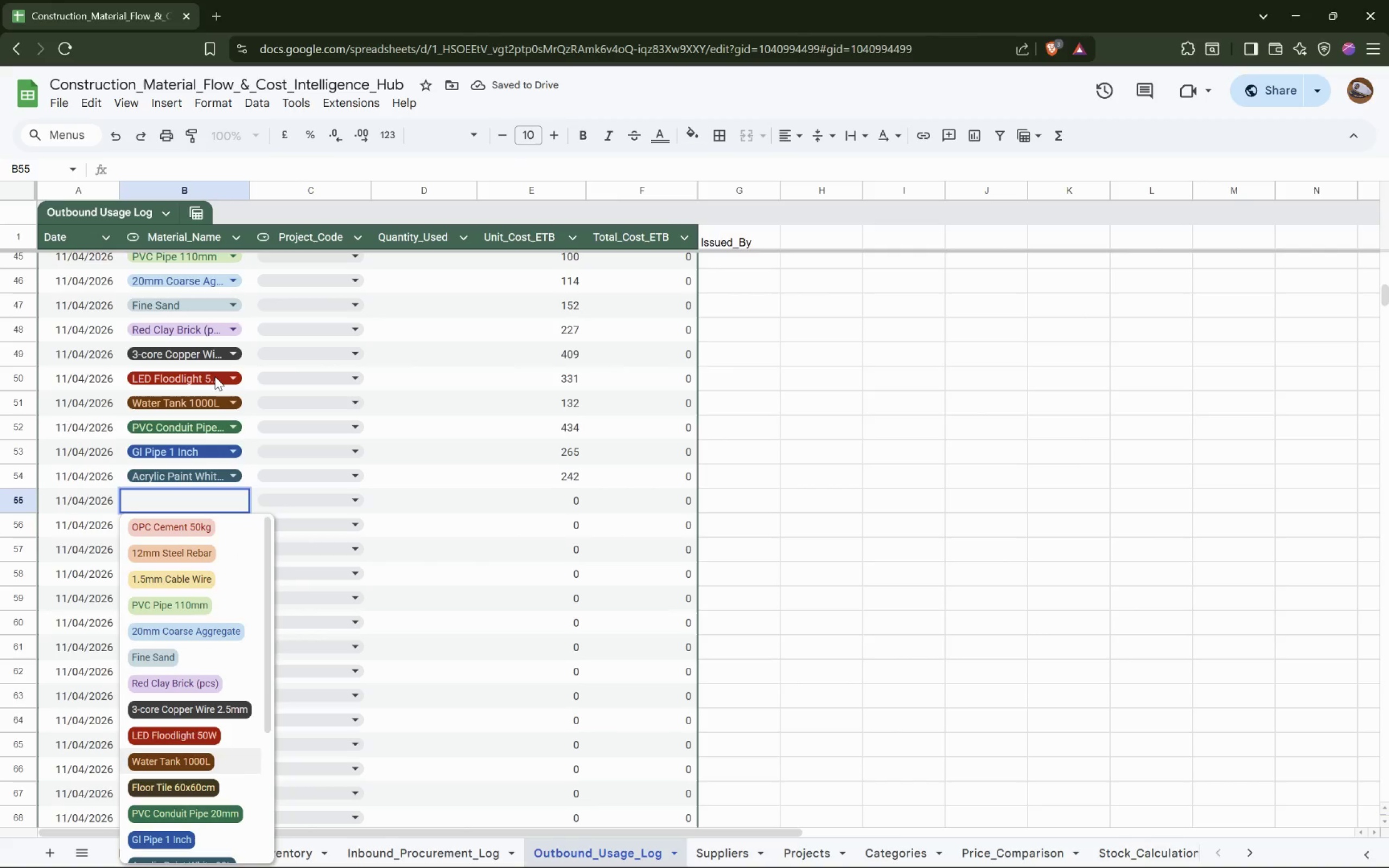 
key(ArrowDown)
 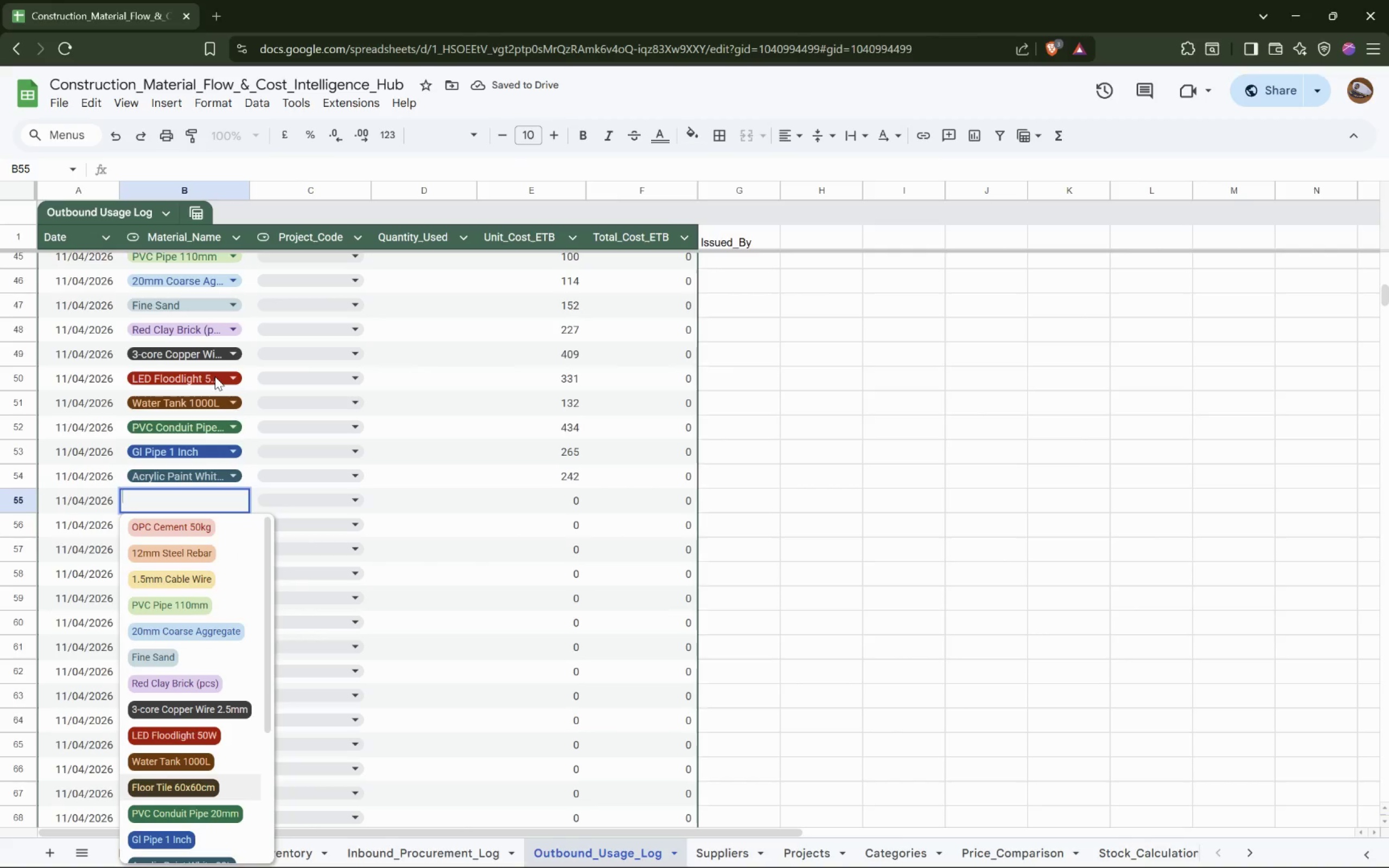 
key(ArrowDown)
 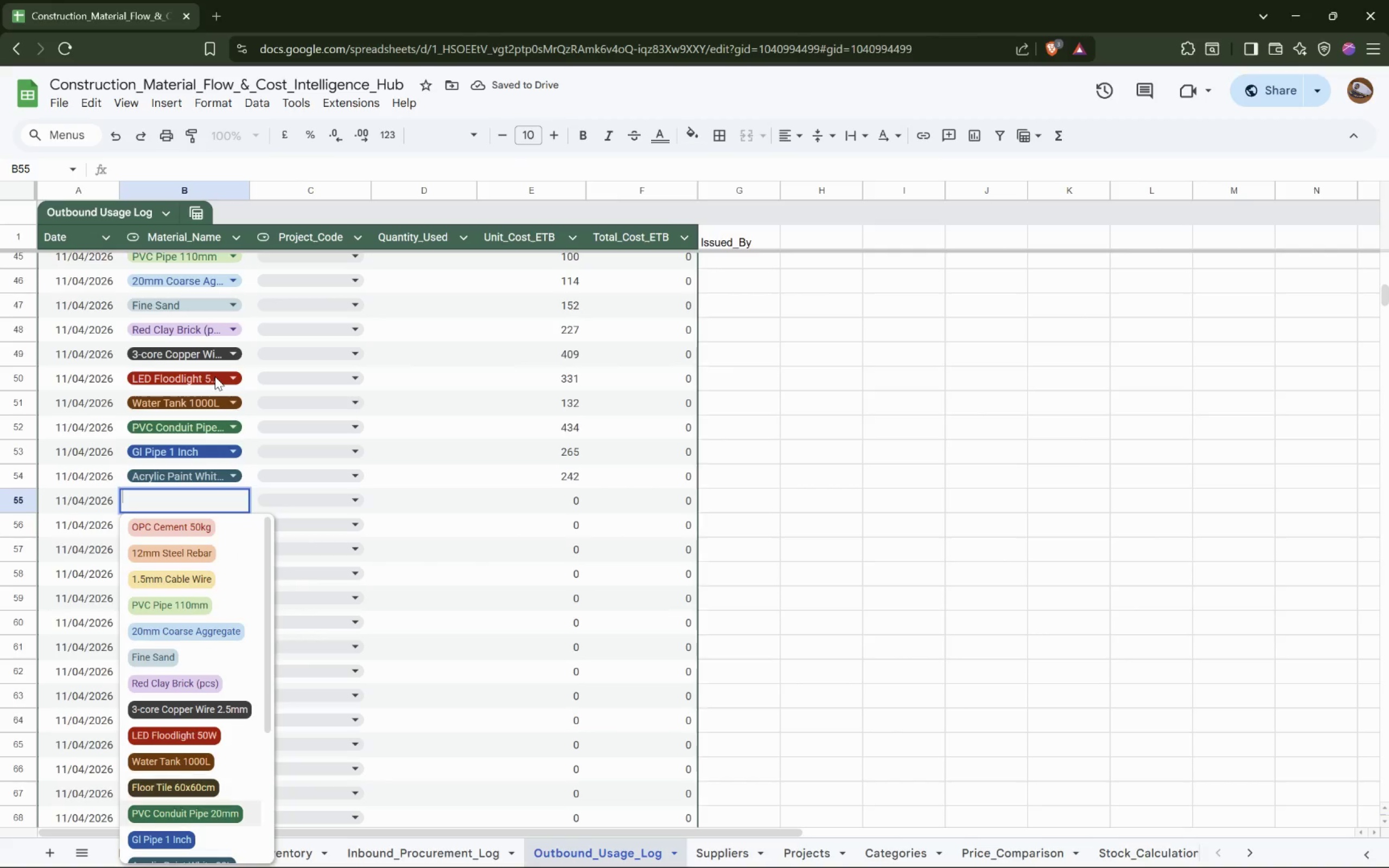 
key(ArrowDown)
 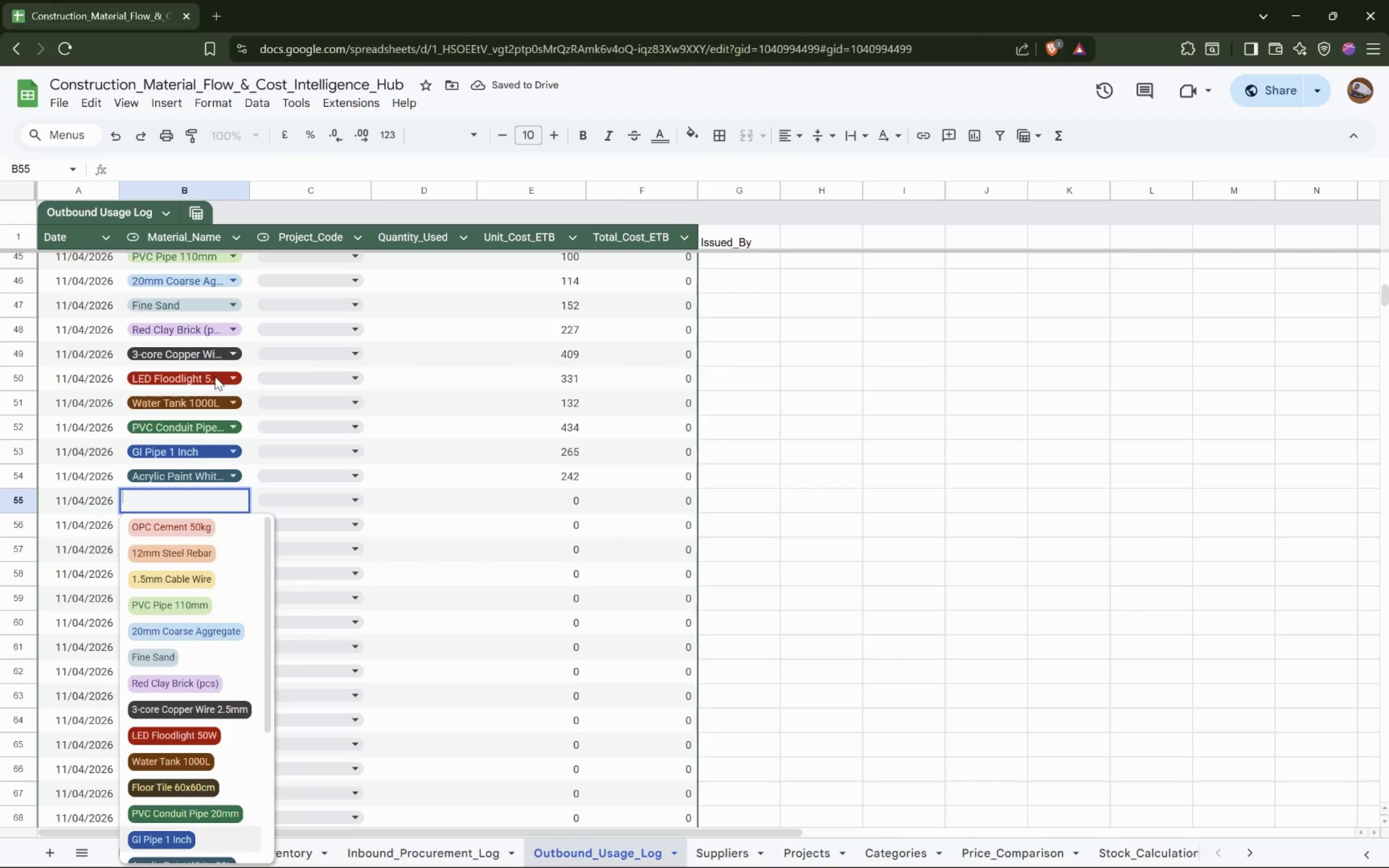 
key(ArrowDown)
 